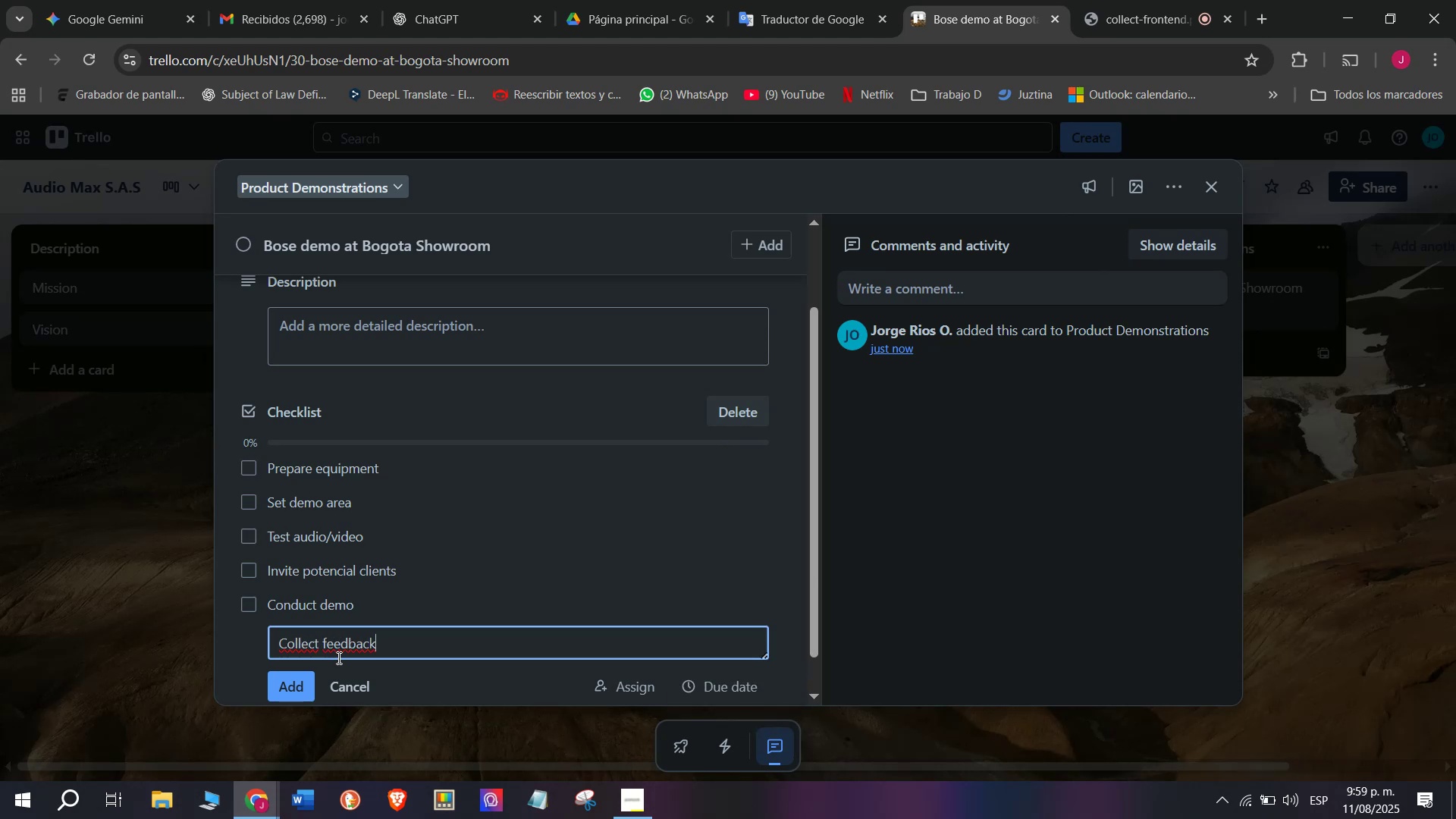 
left_click([280, 687])
 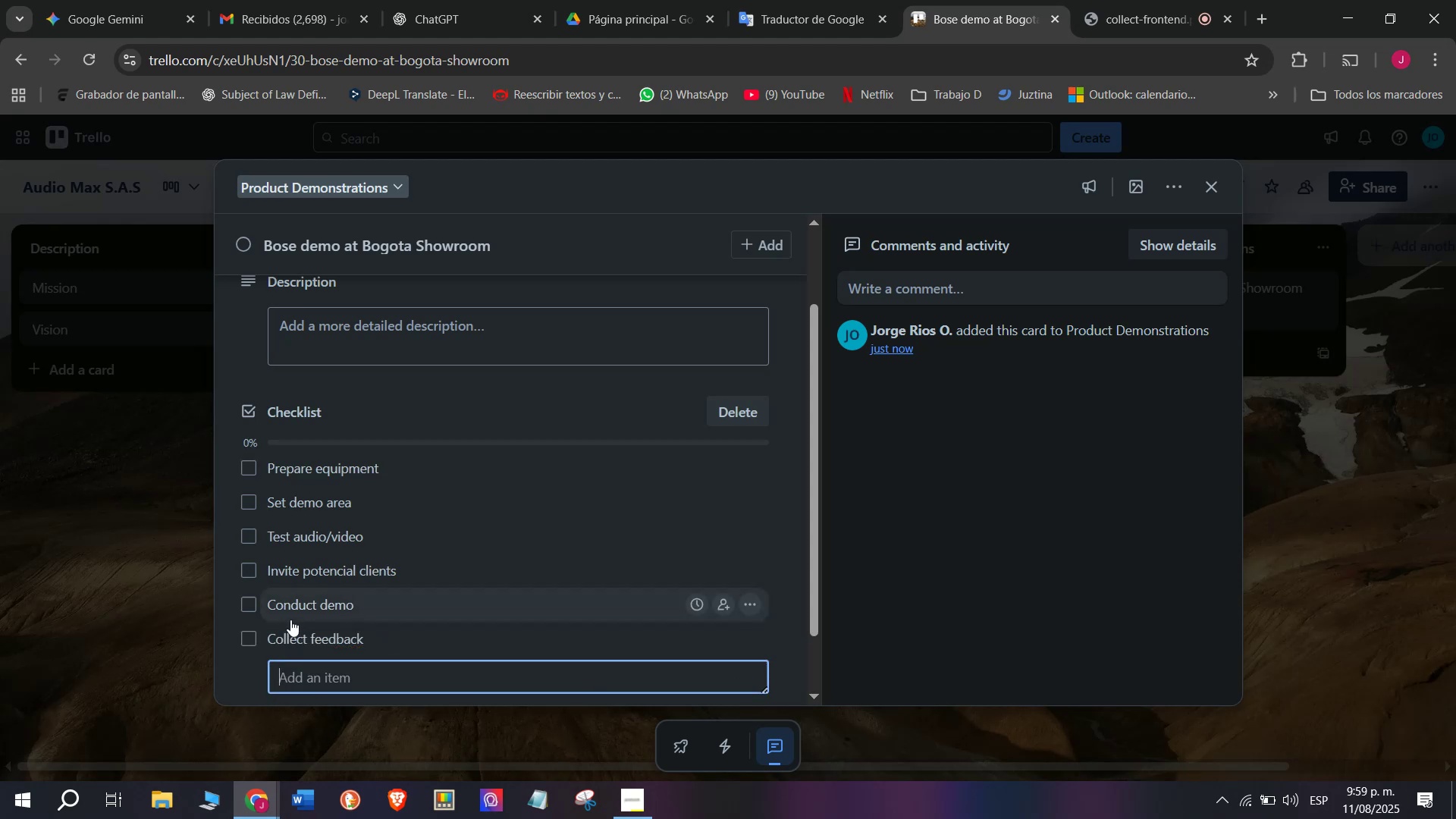 
scroll: coordinate [290, 620], scroll_direction: up, amount: 4.0
 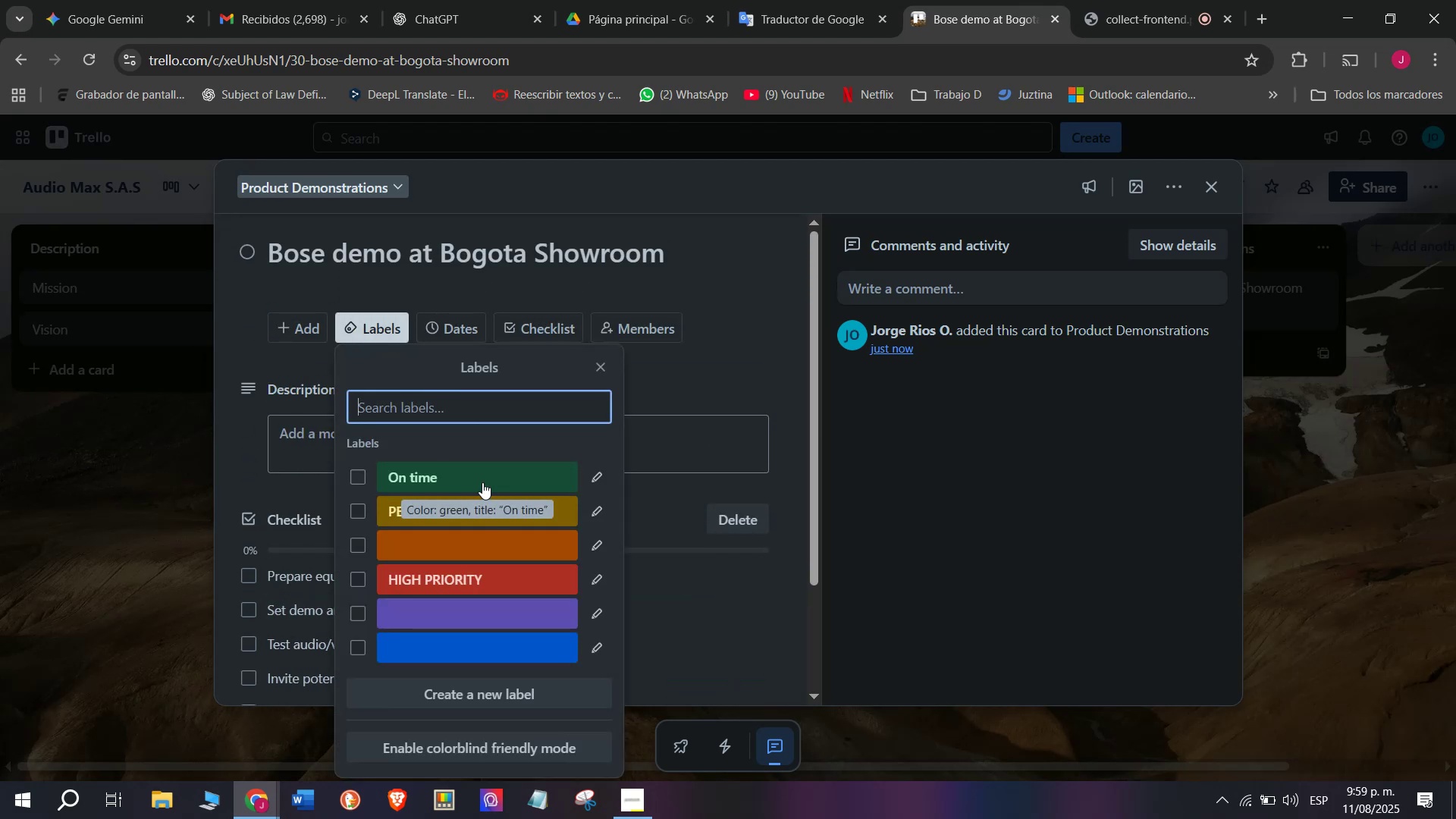 
left_click([470, 478])
 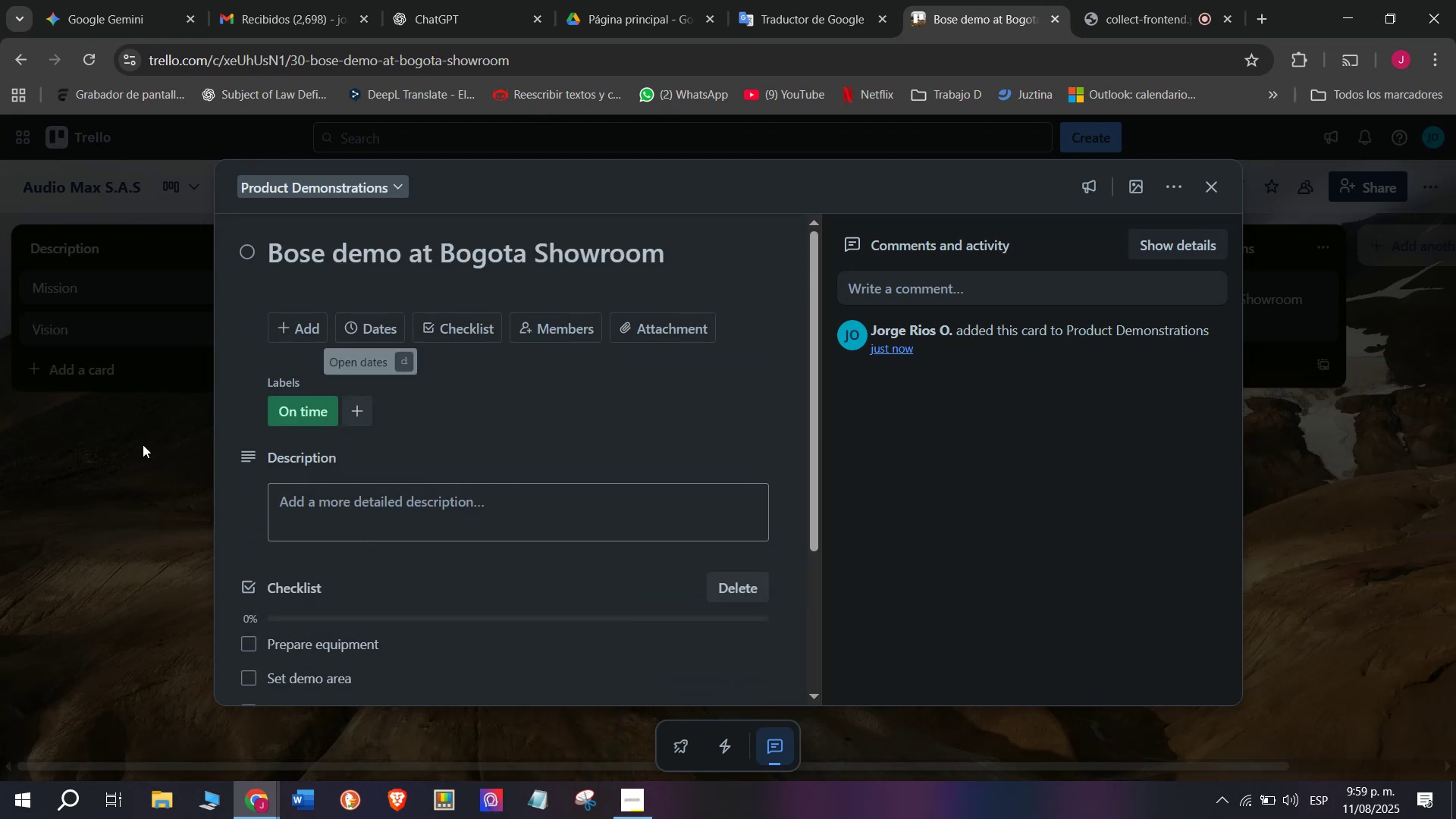 
left_click([152, 491])
 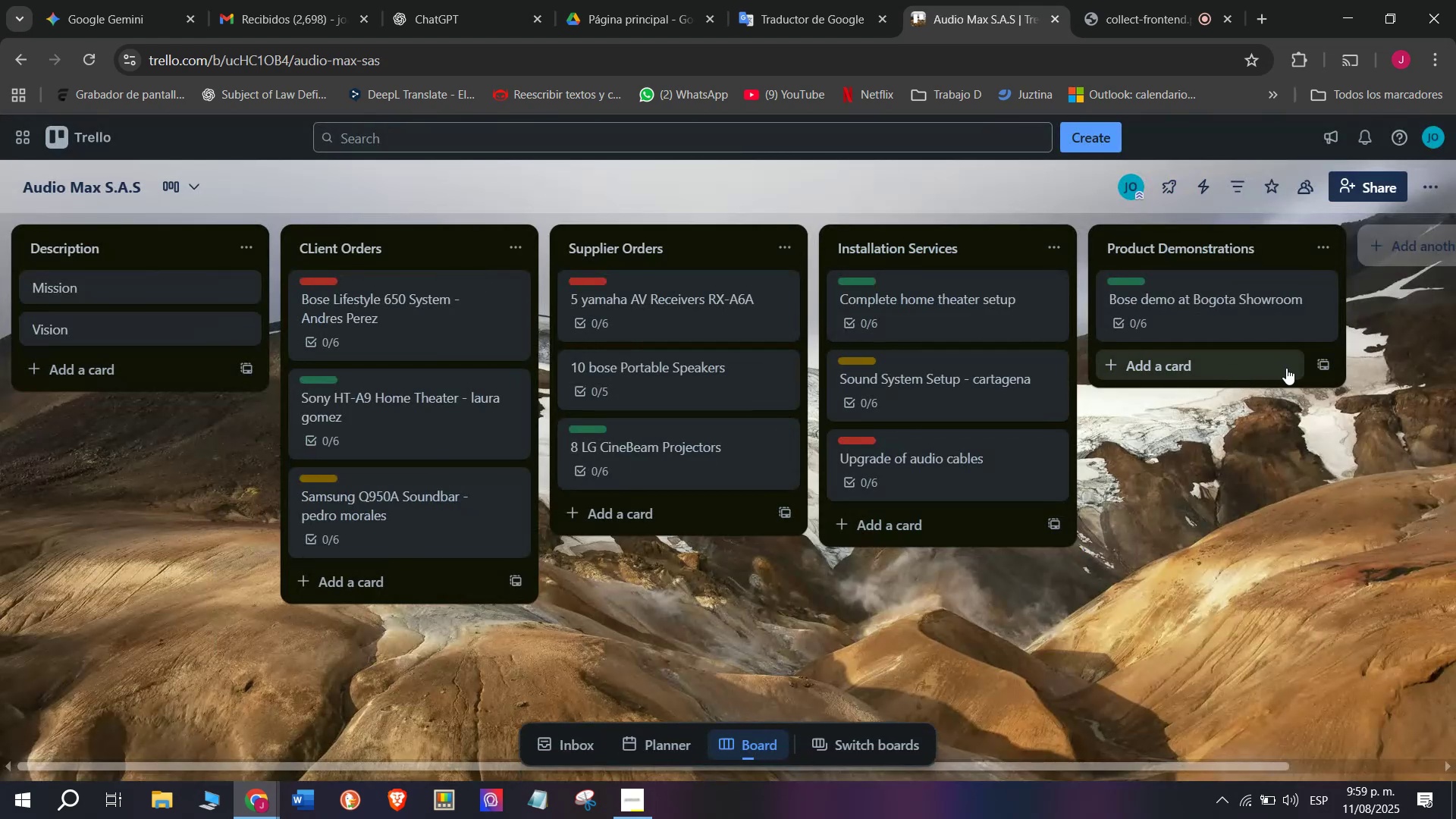 
left_click([1264, 352])
 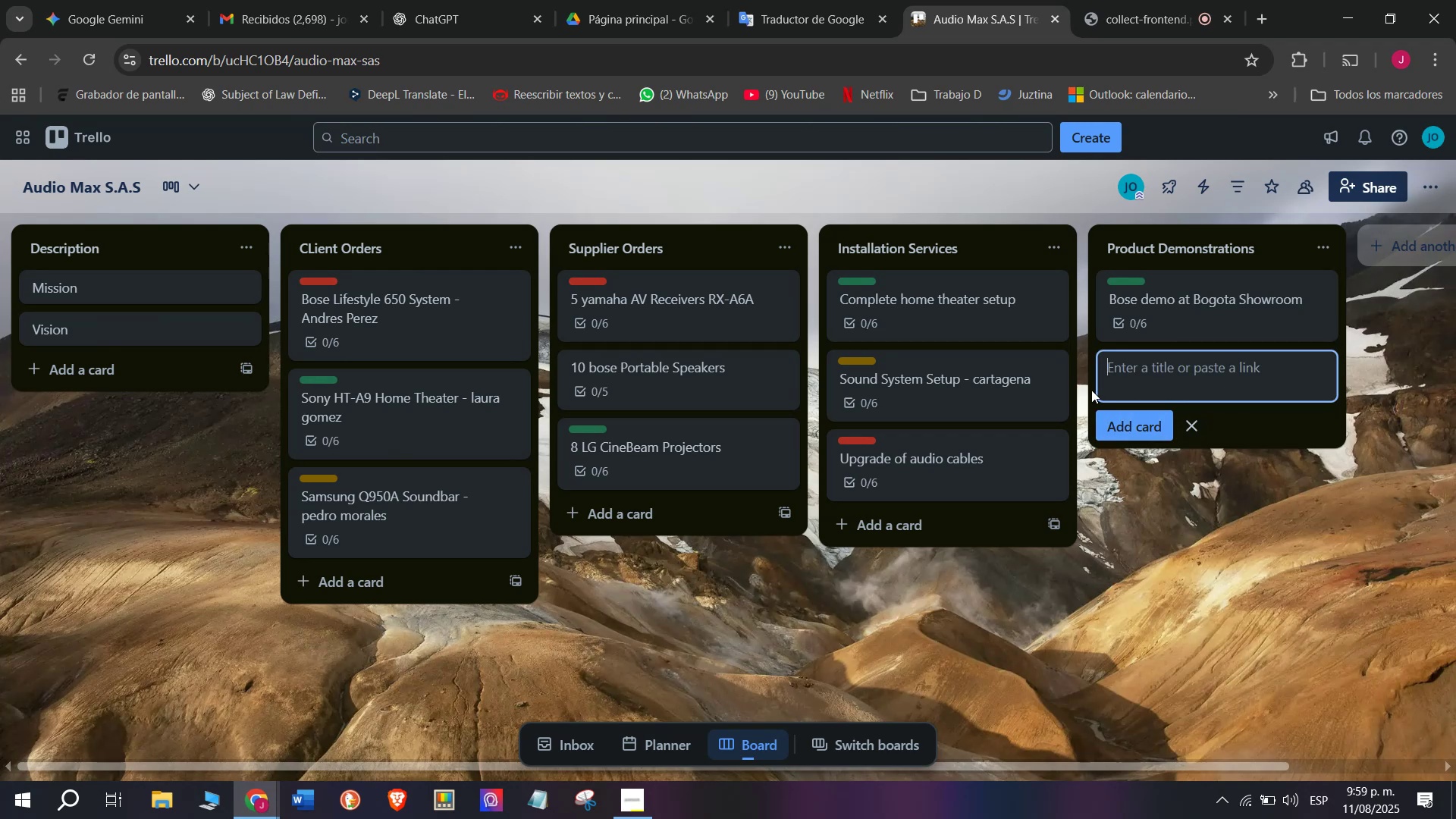 
type(Sony home theater demo)
 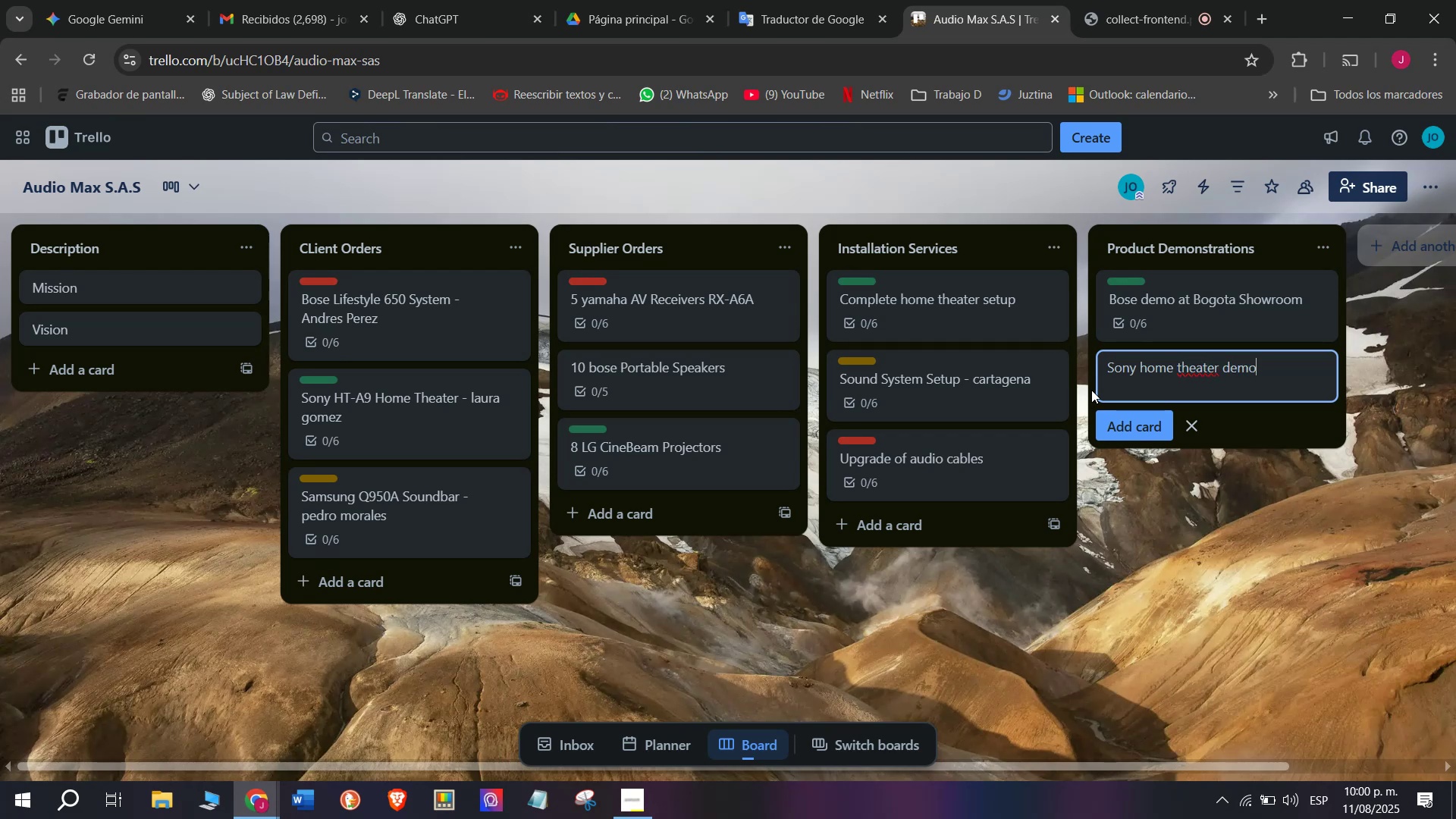 
key(Enter)
 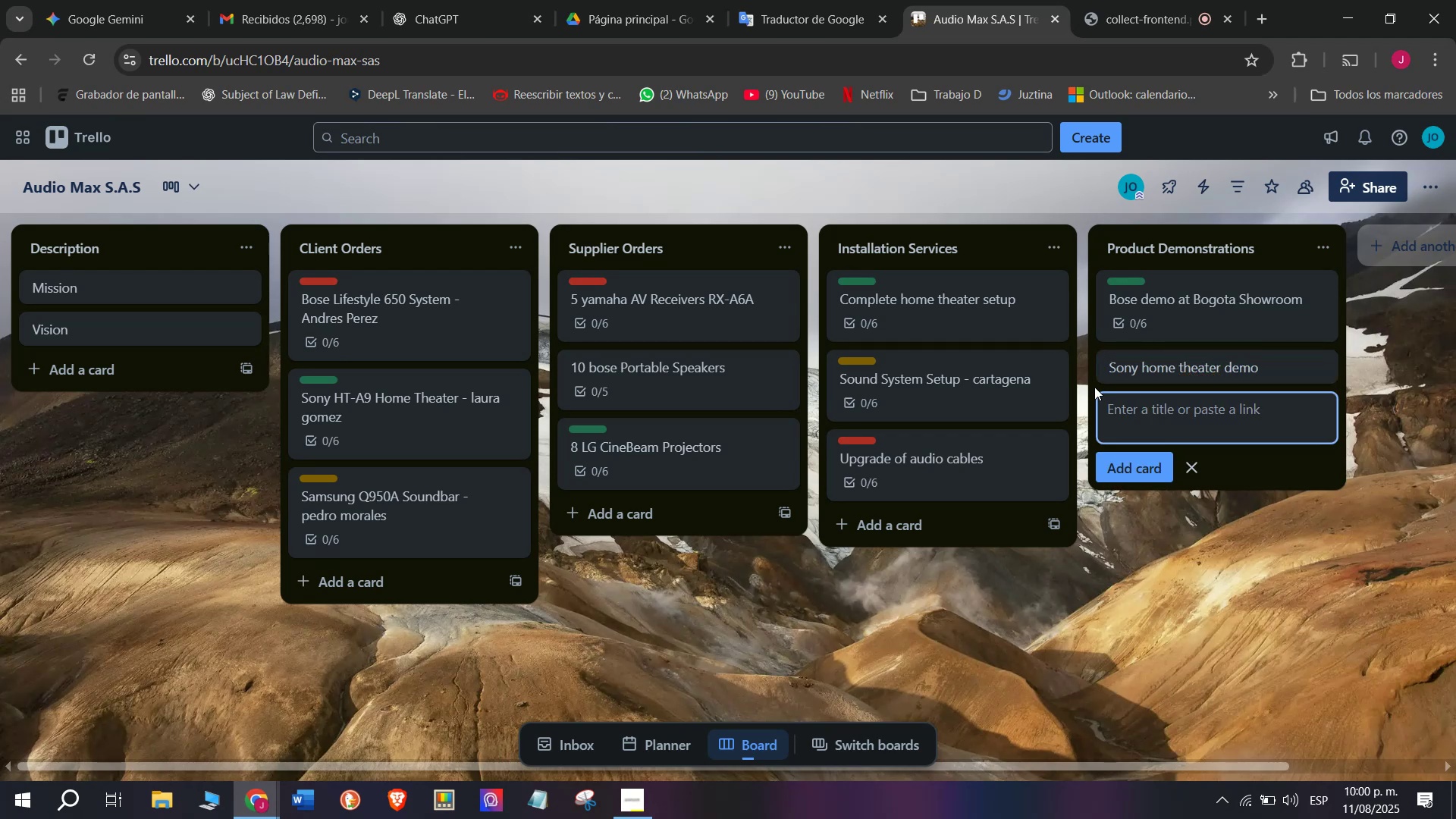 
left_click([1114, 372])
 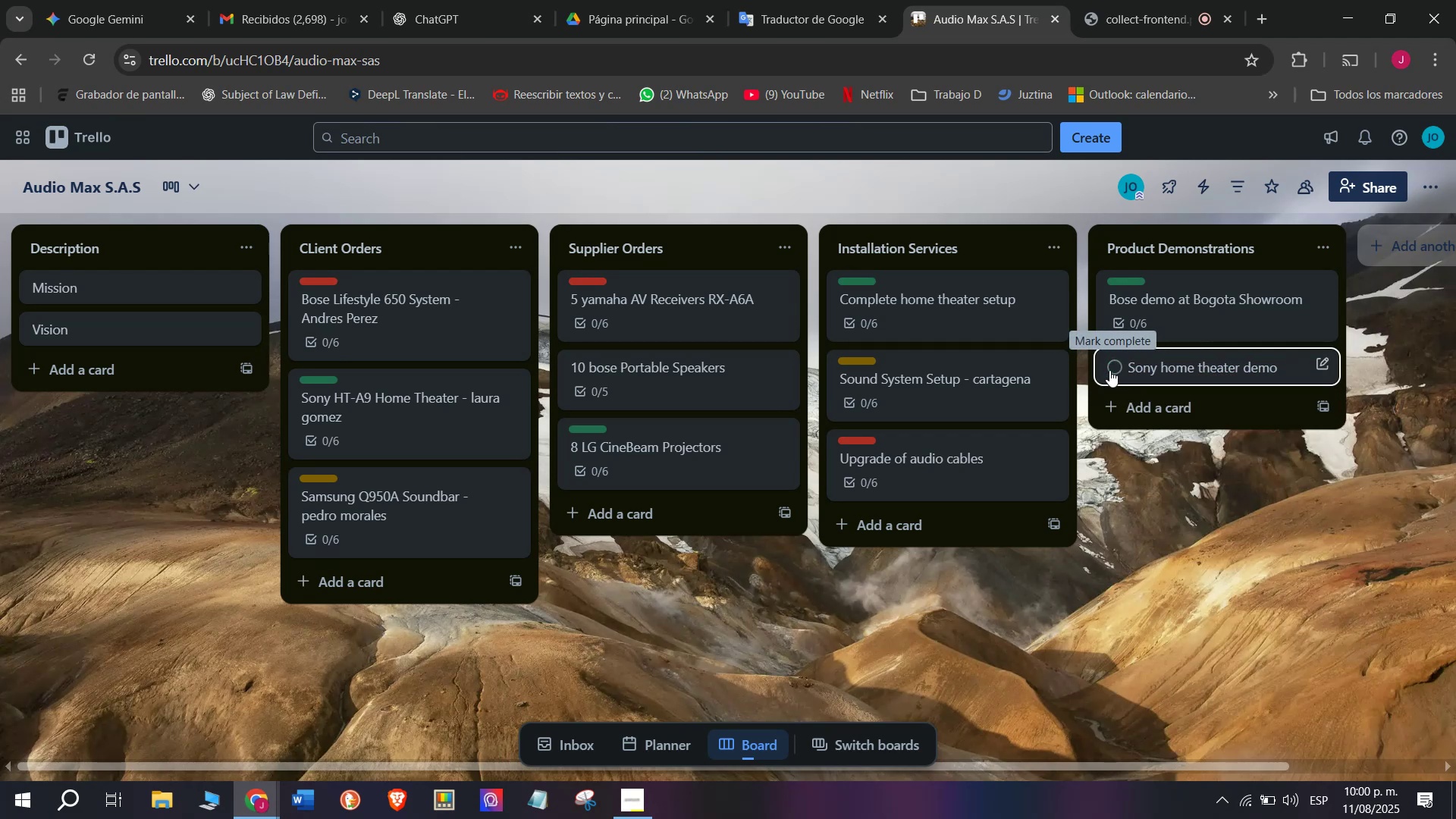 
double_click([1171, 350])
 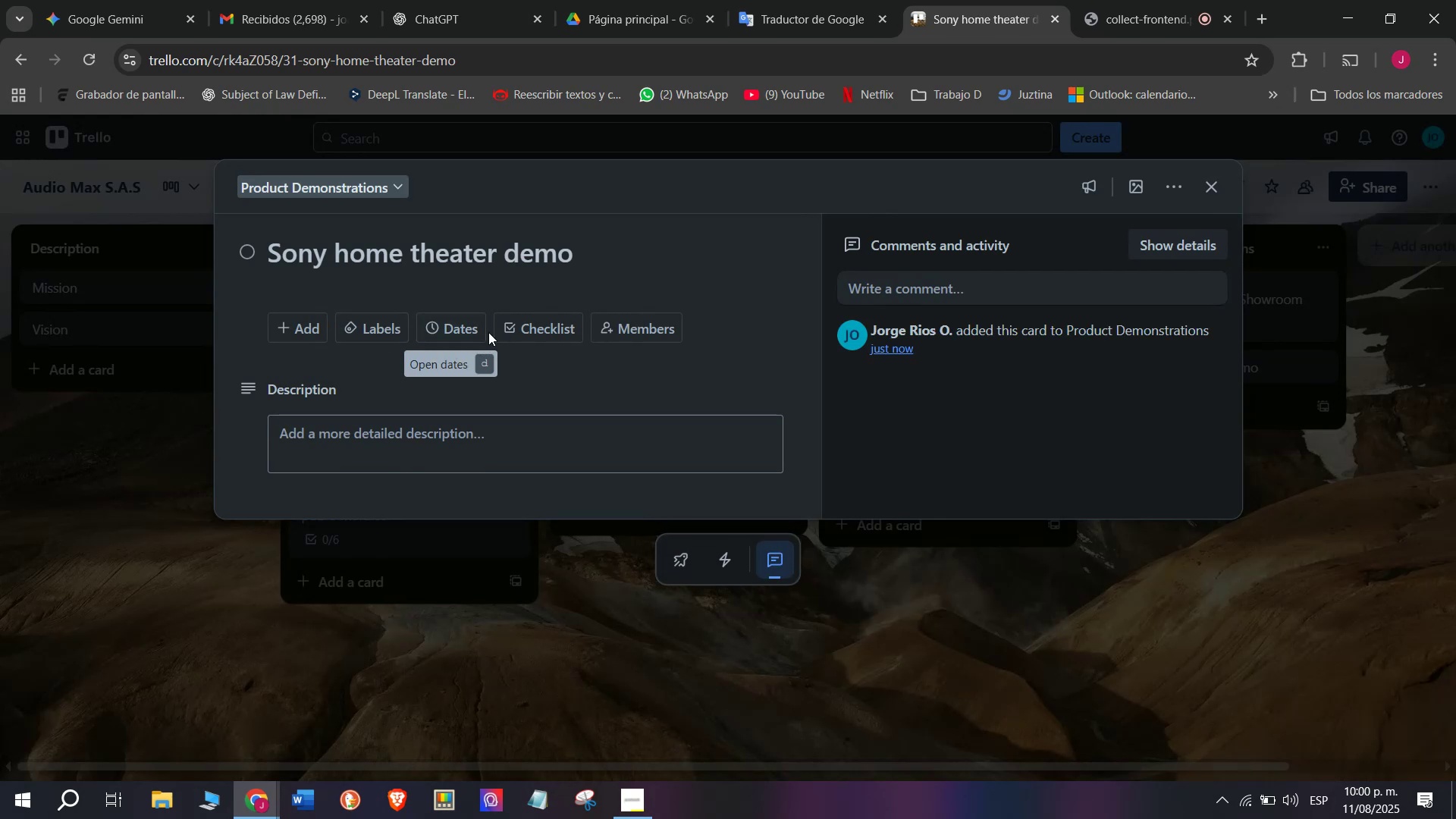 
left_click([358, 313])
 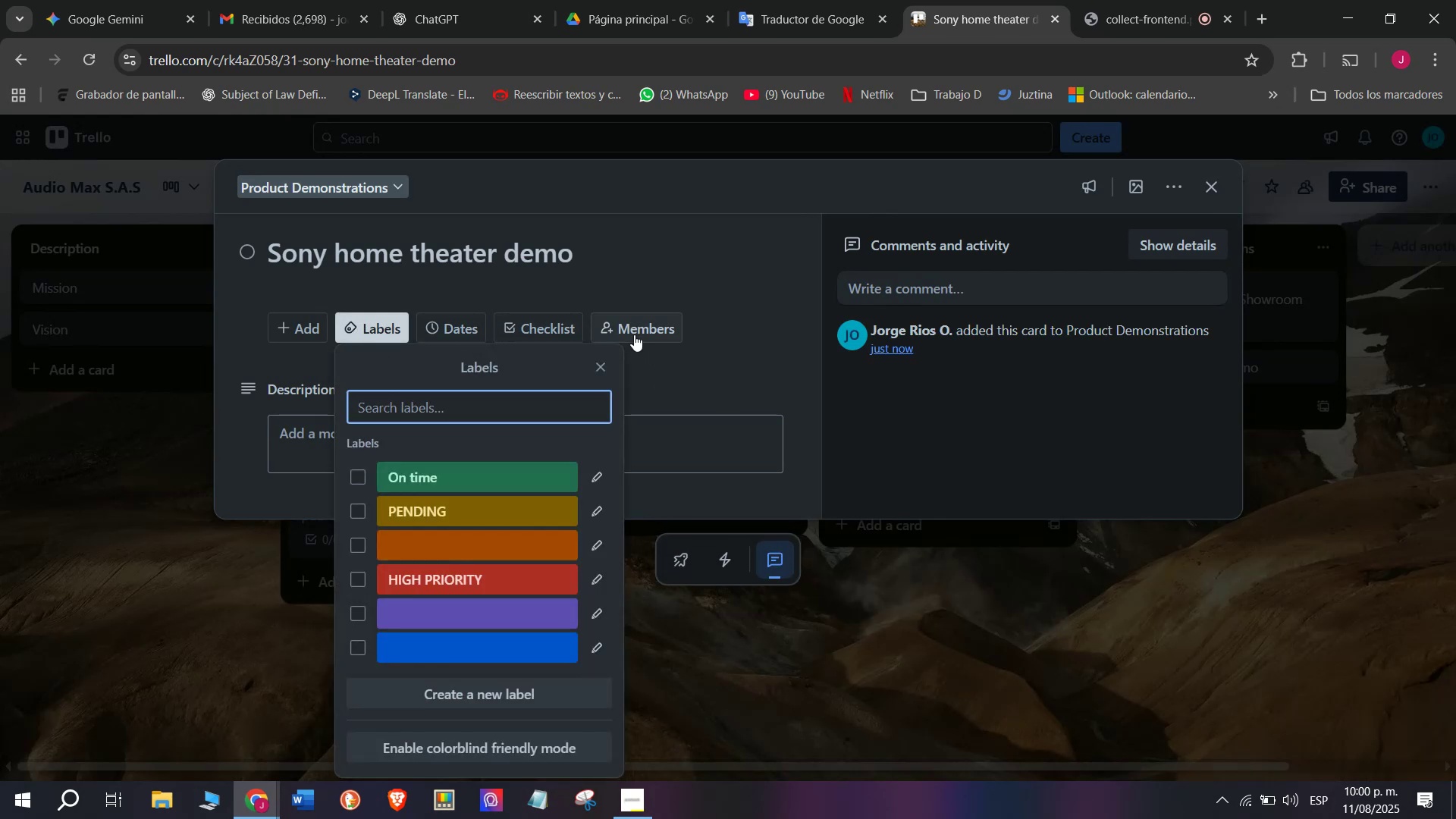 
left_click([526, 313])
 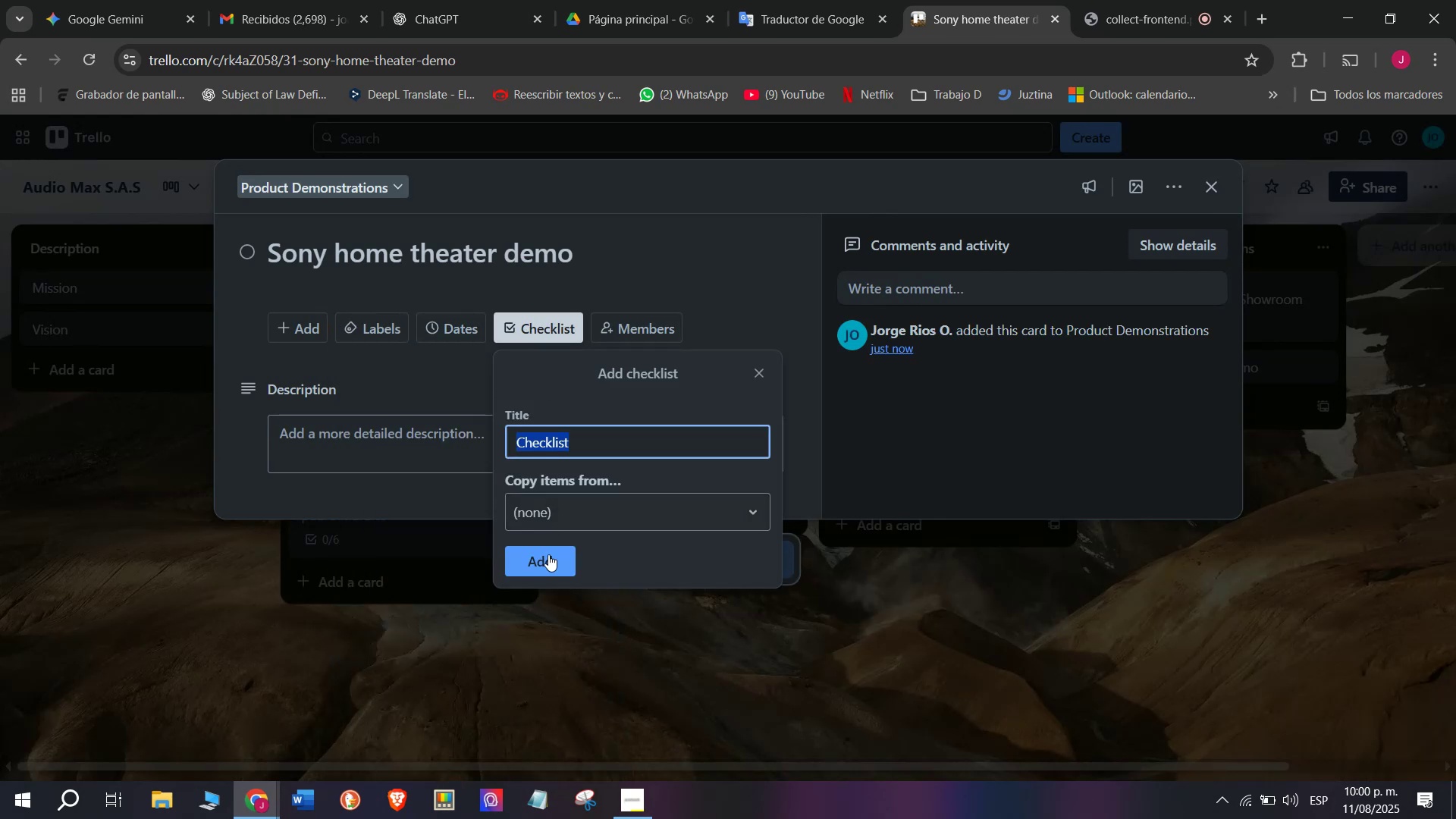 
left_click([545, 559])
 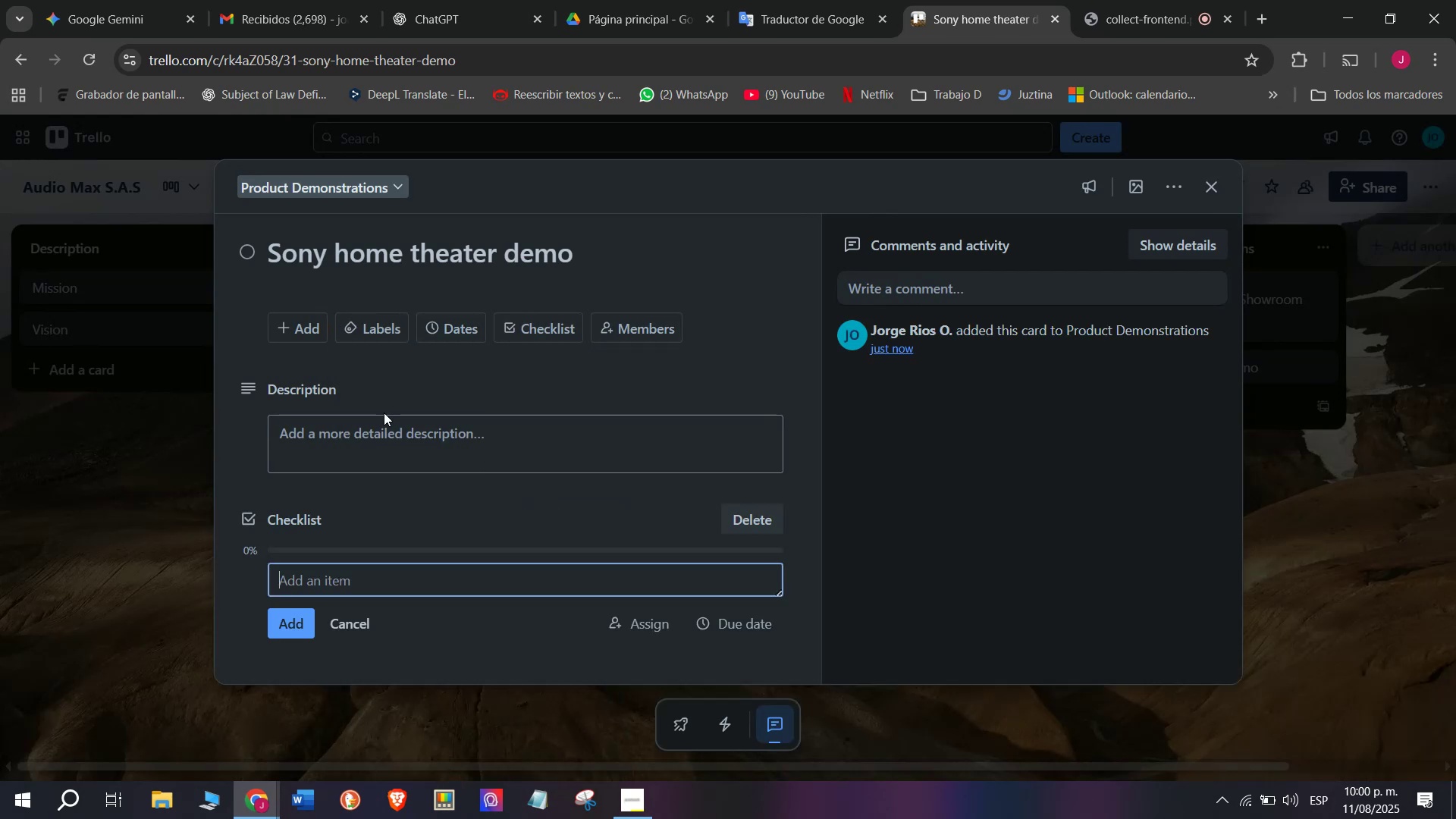 
scroll: coordinate [384, 413], scroll_direction: down, amount: 4.0
 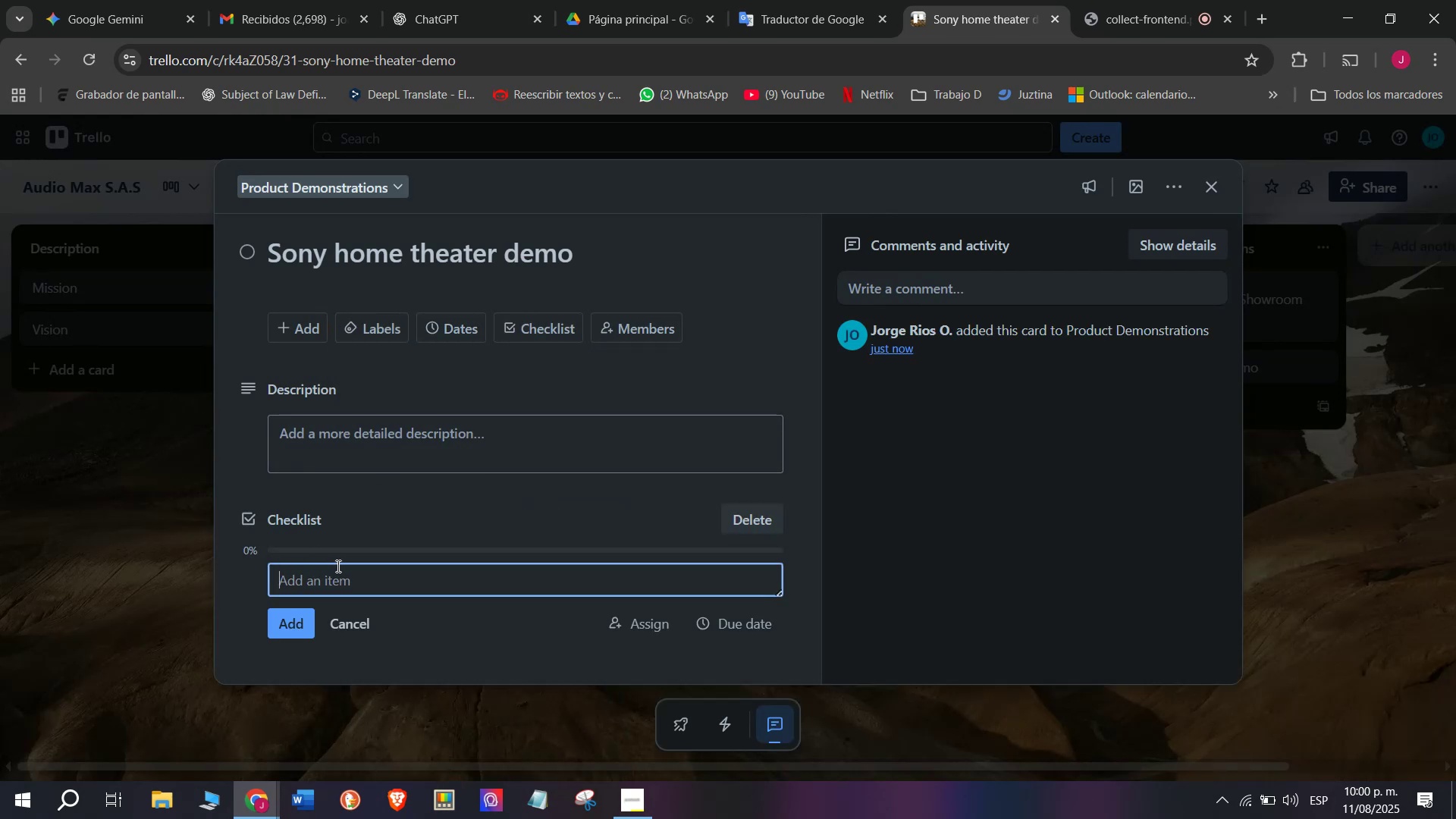 
key(CapsLock)
 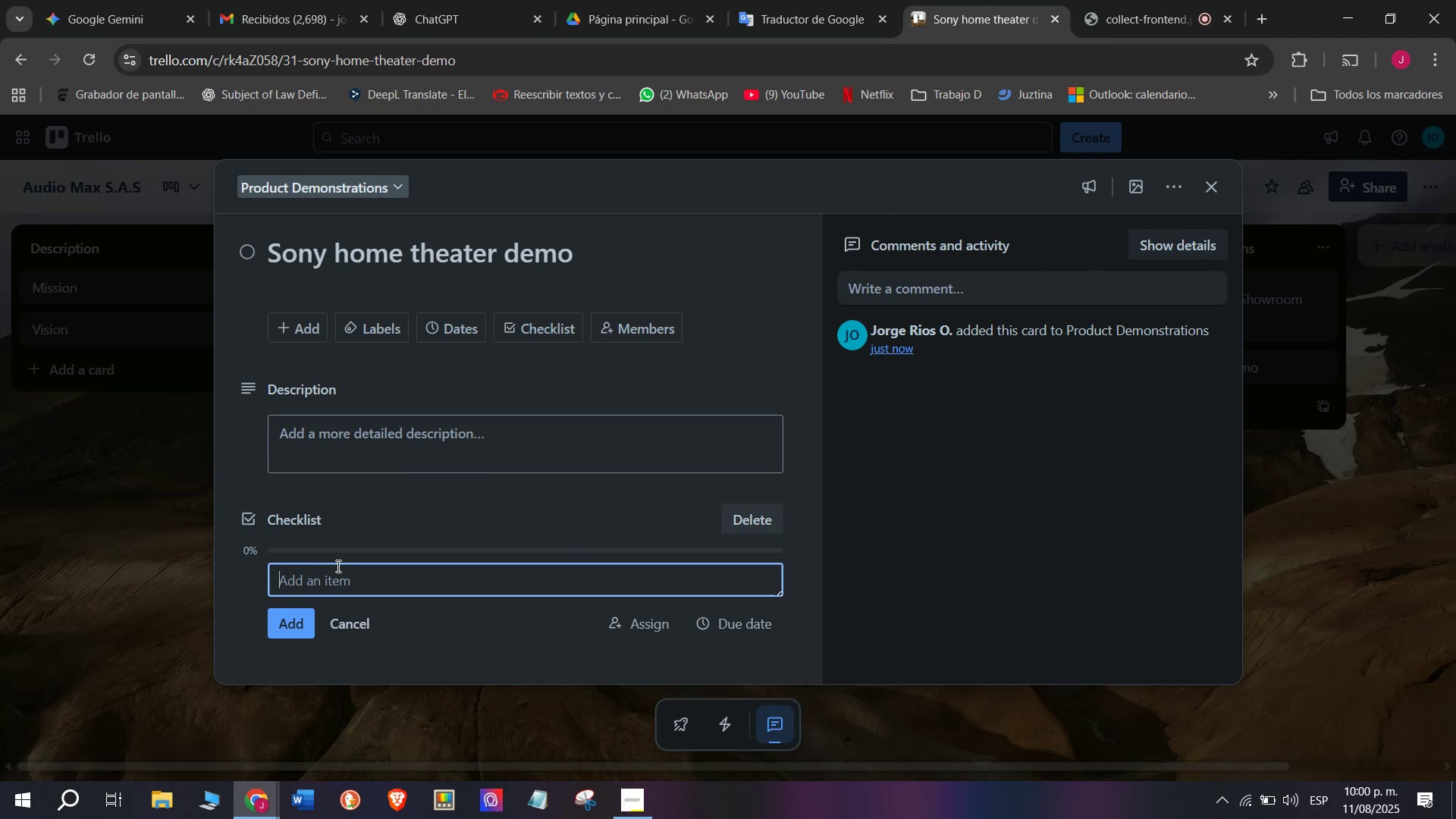 
wait(6.19)
 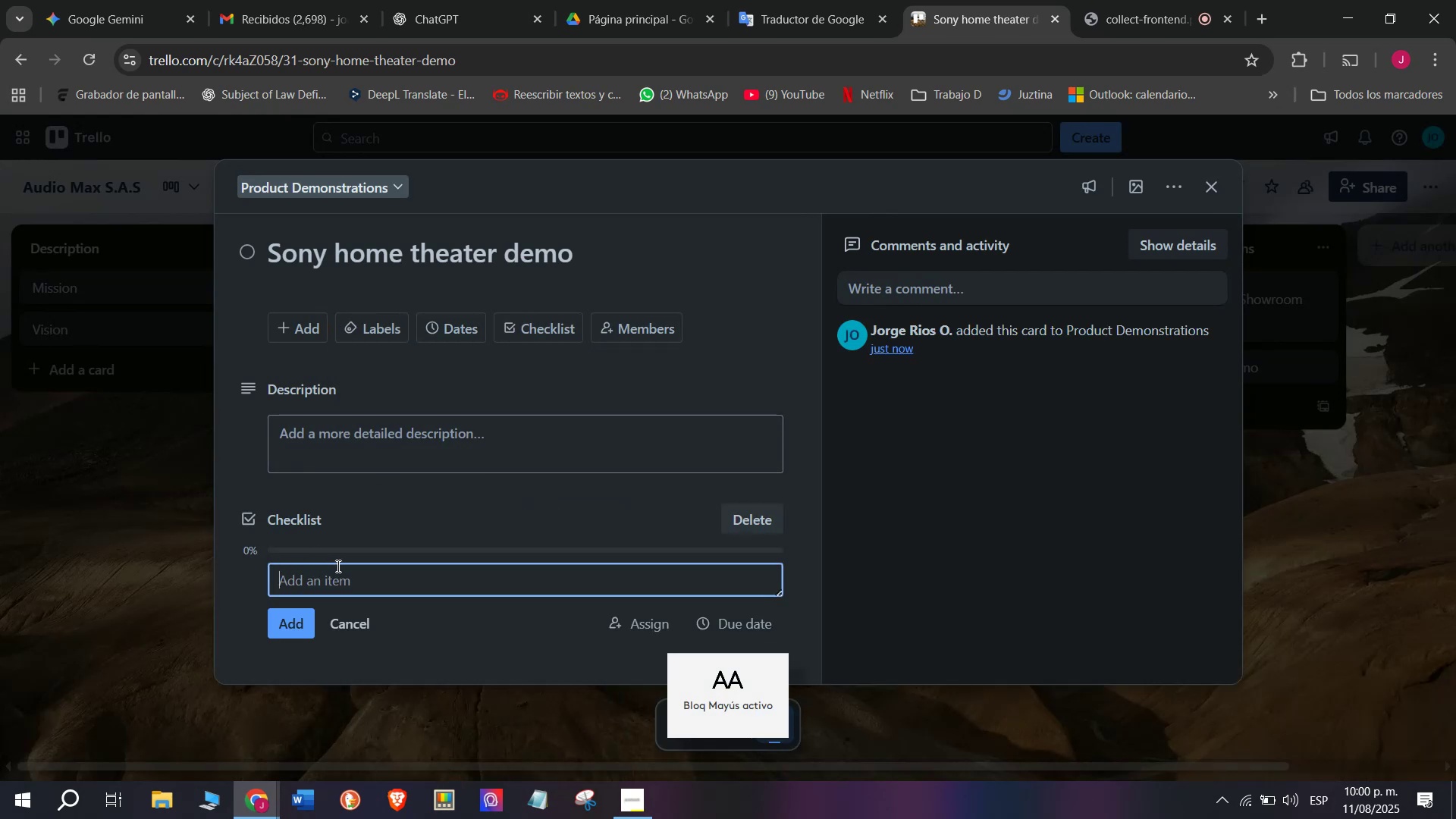 
type(Select products)
 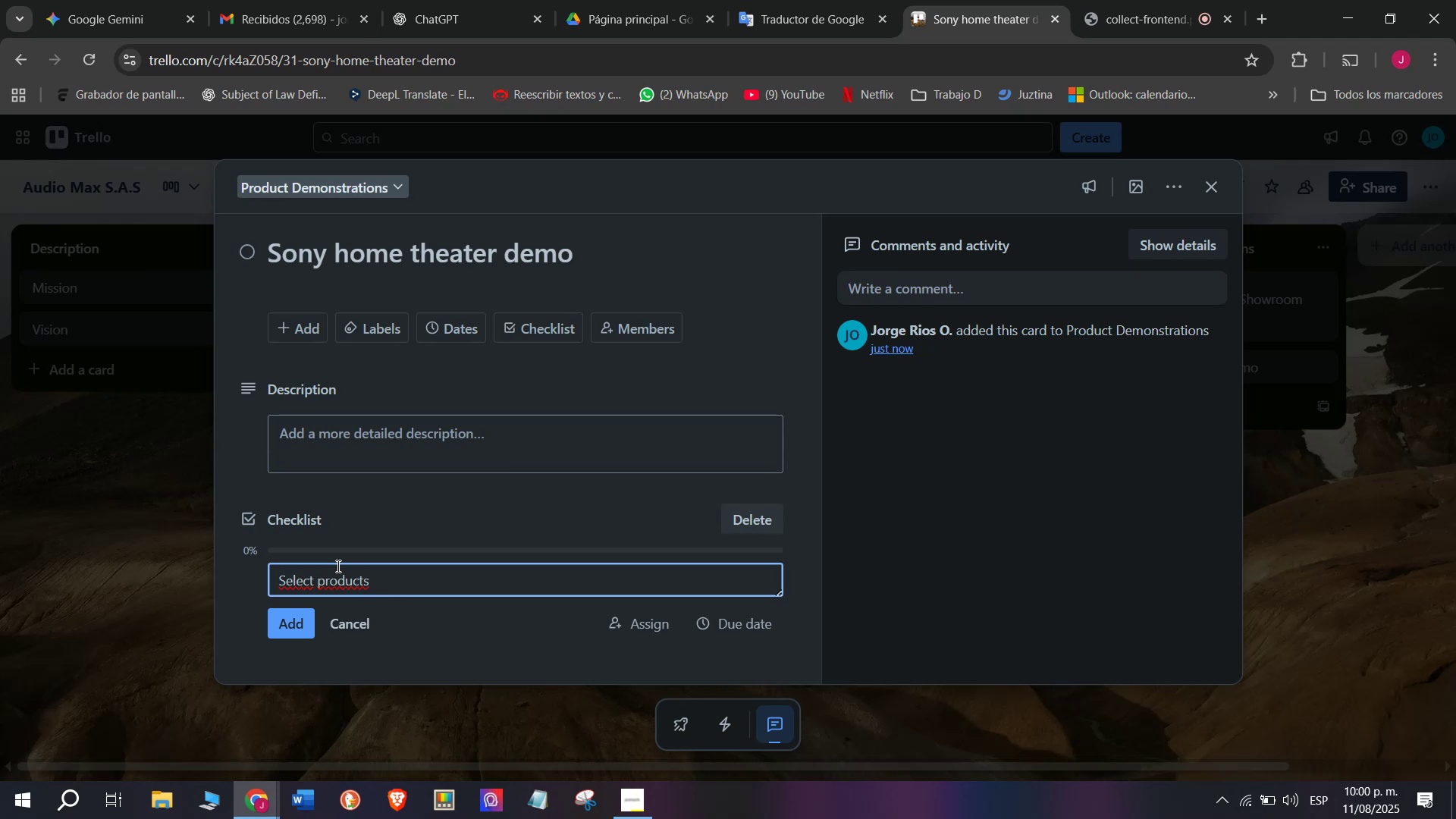 
wait(16.41)
 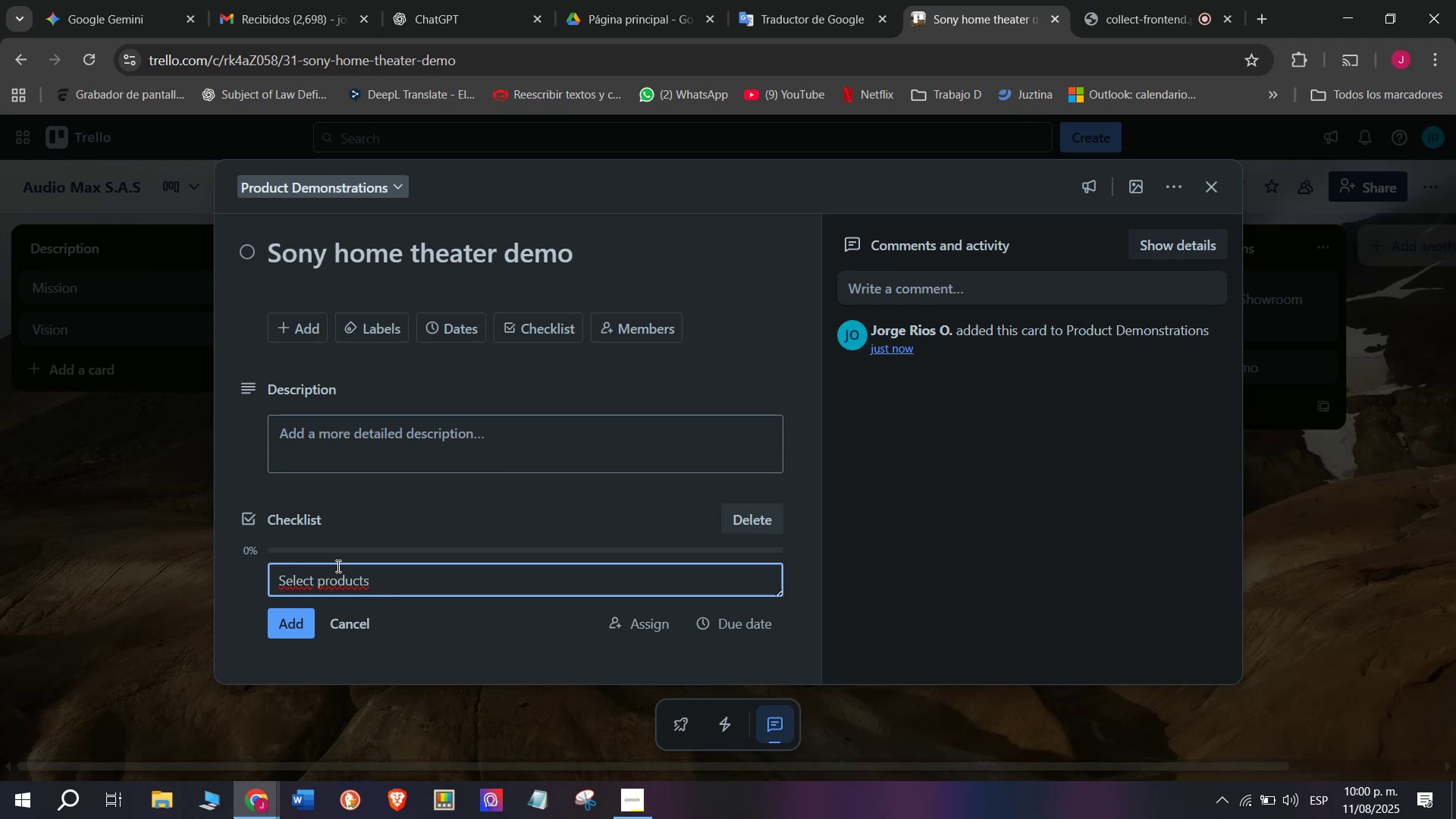 
key(Space)
 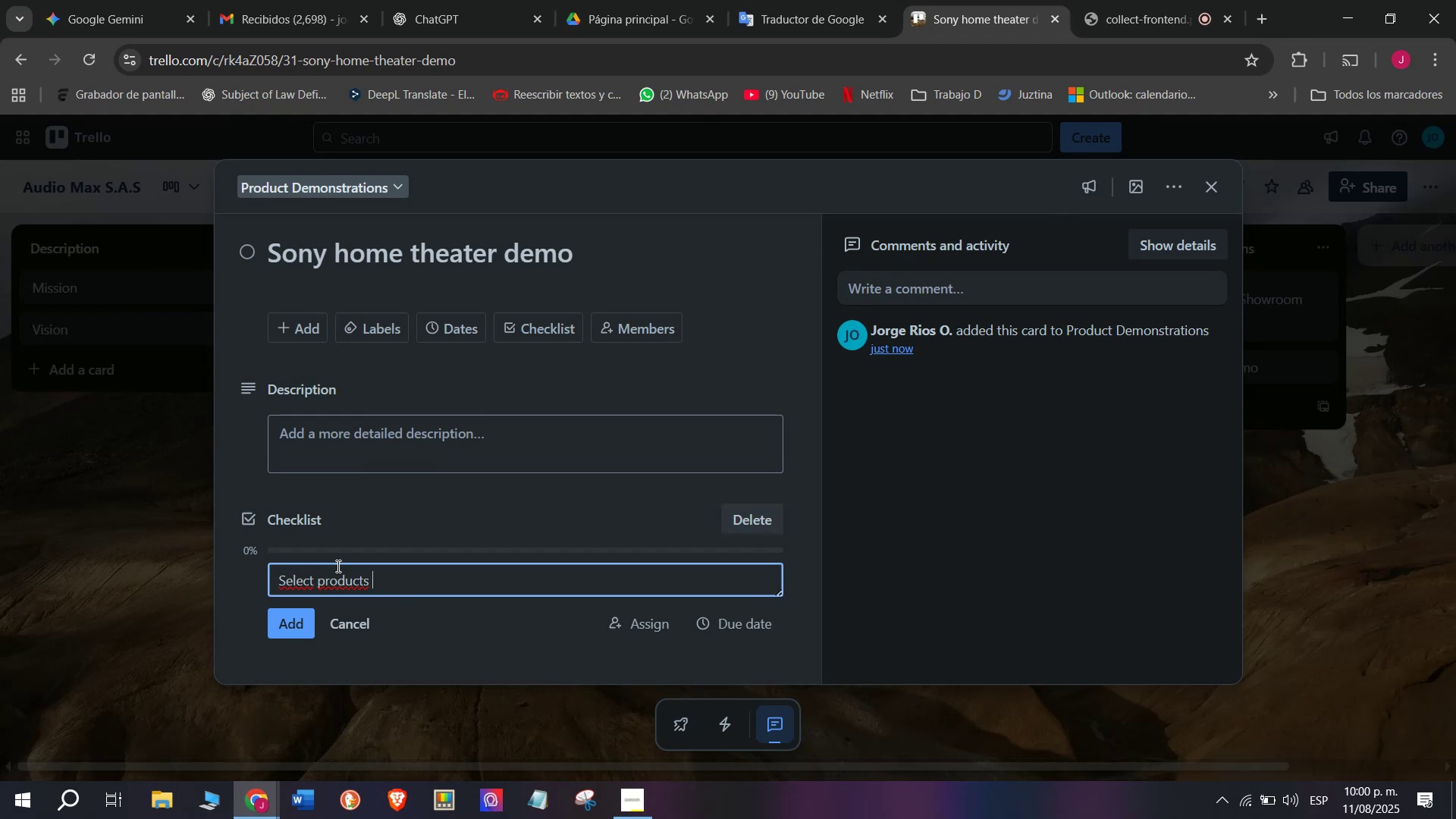 
wait(7.55)
 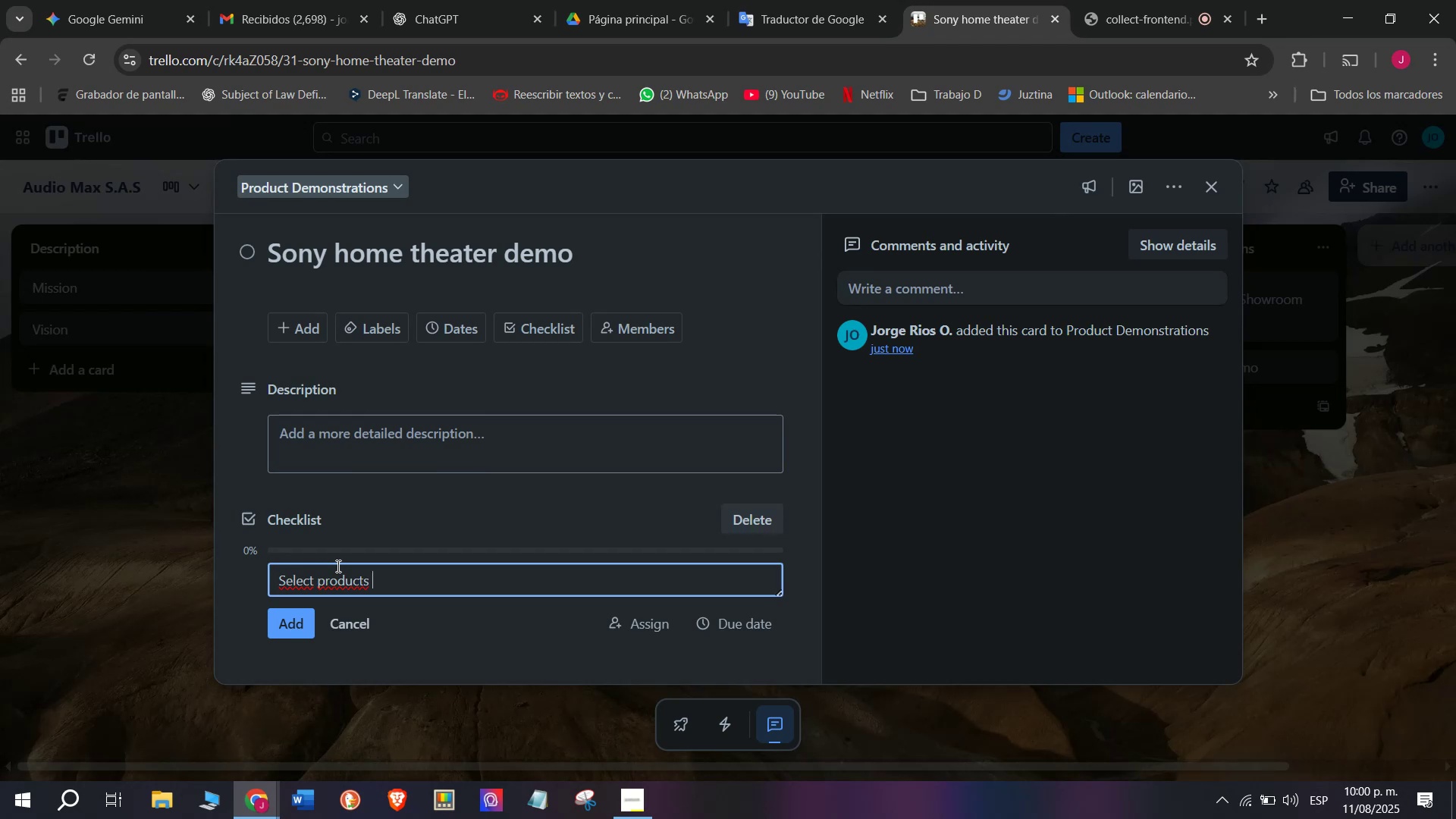 
key(Enter)
 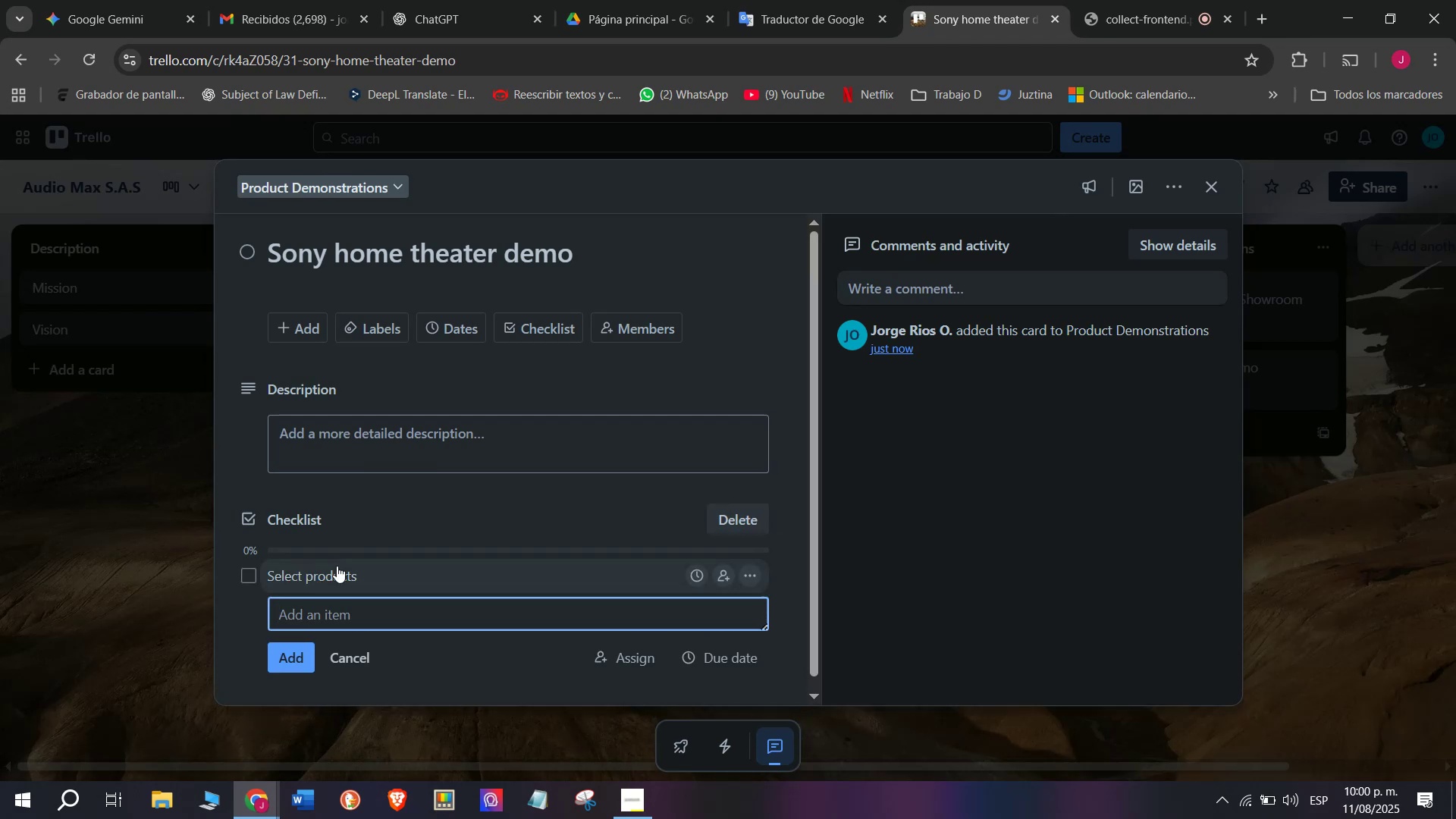 
type(Set presentation space)
 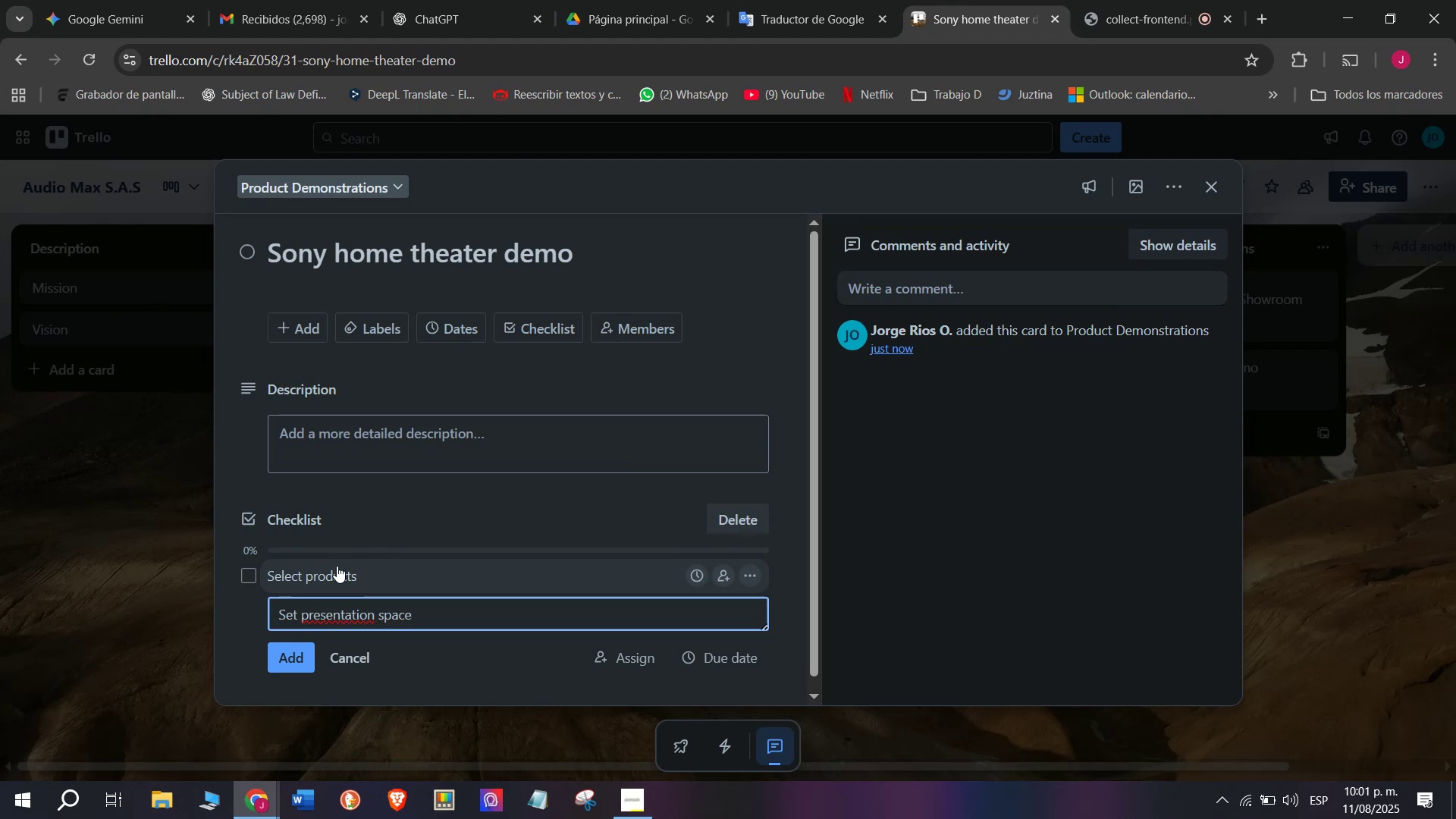 
key(Enter)
 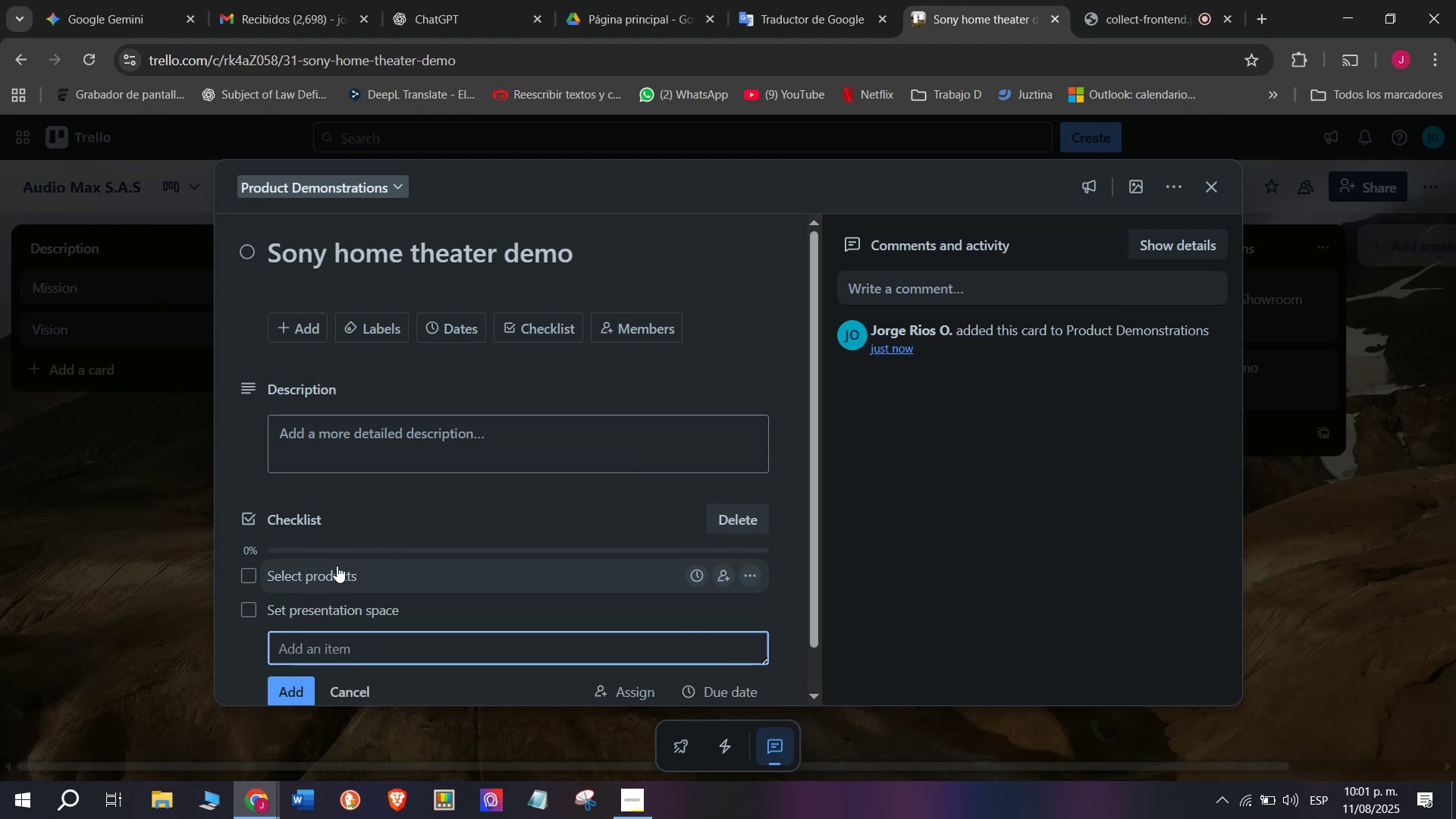 
type(Tesdt)
key(Backspace)
key(Backspace)
type(t )
 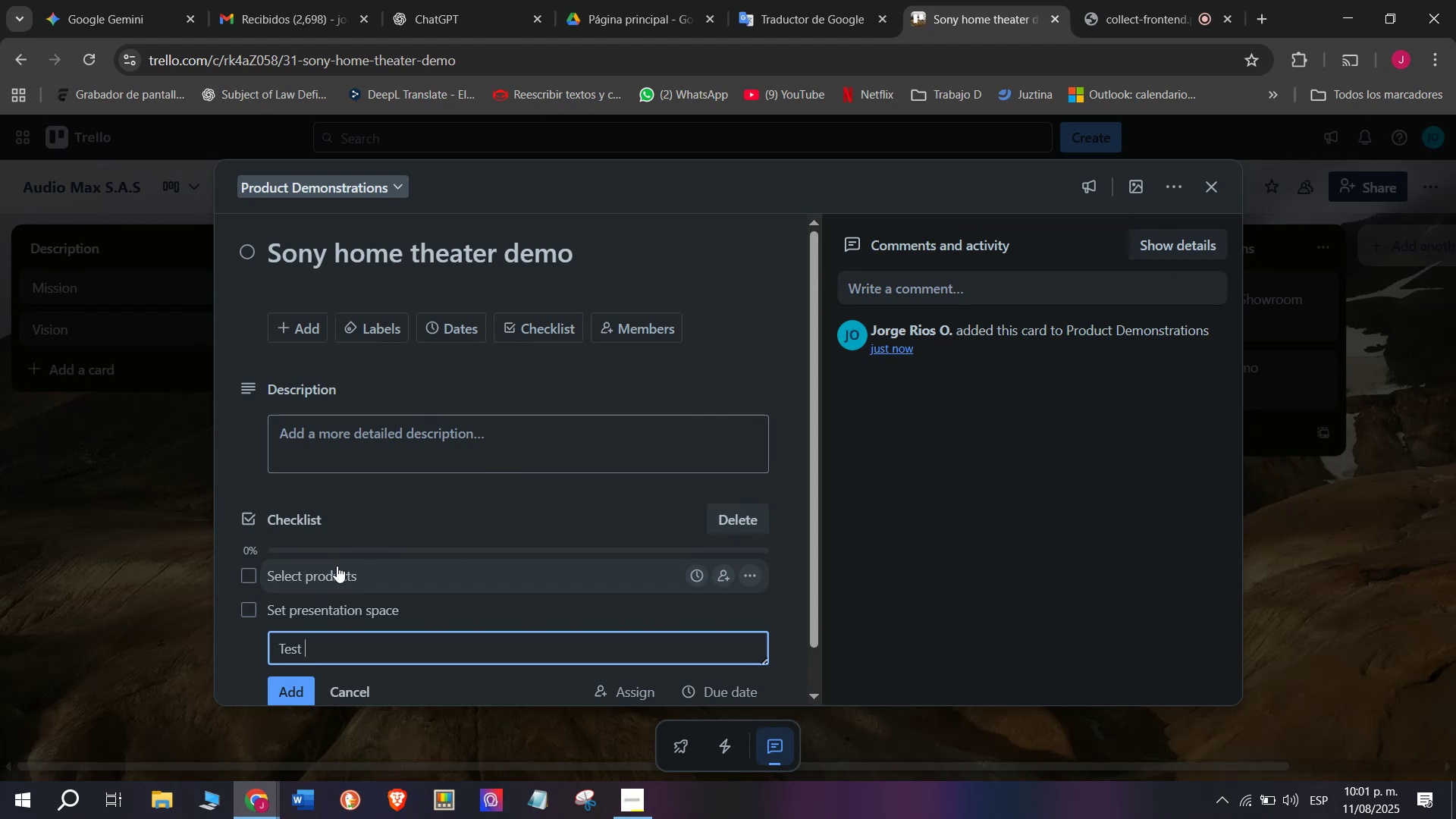 
wait(10.47)
 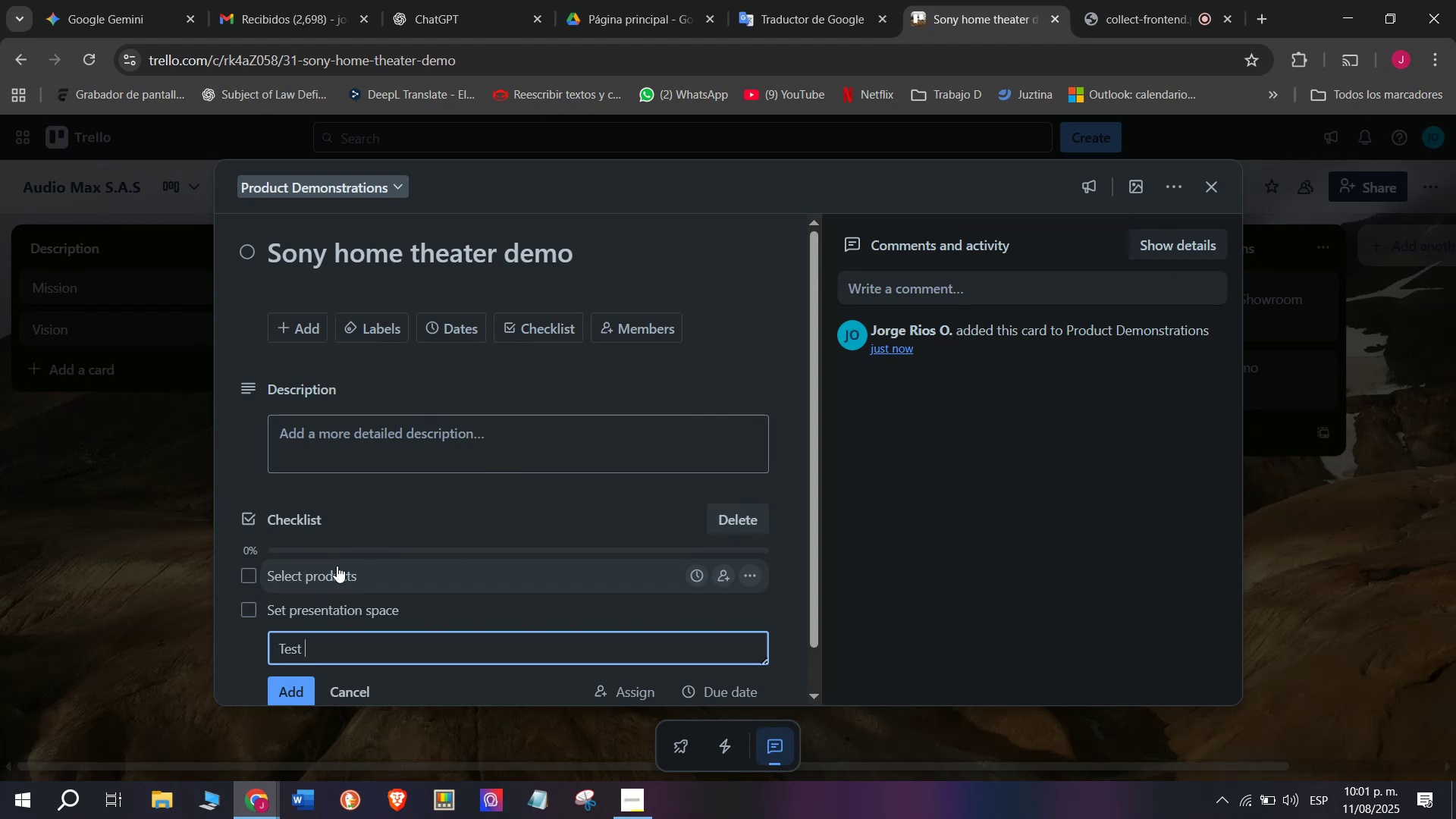 
type(funxctionality)
 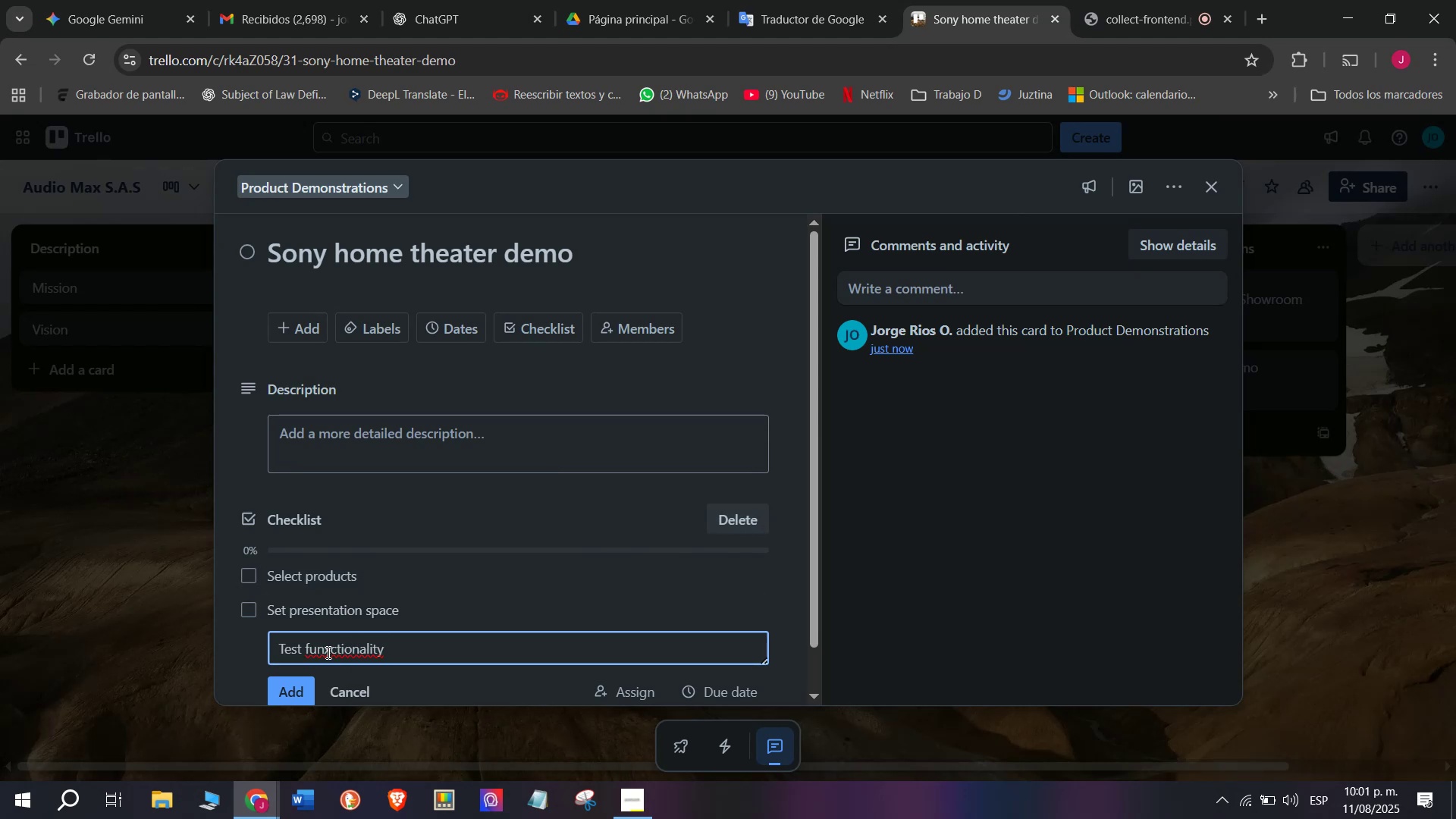 
left_click([334, 645])
 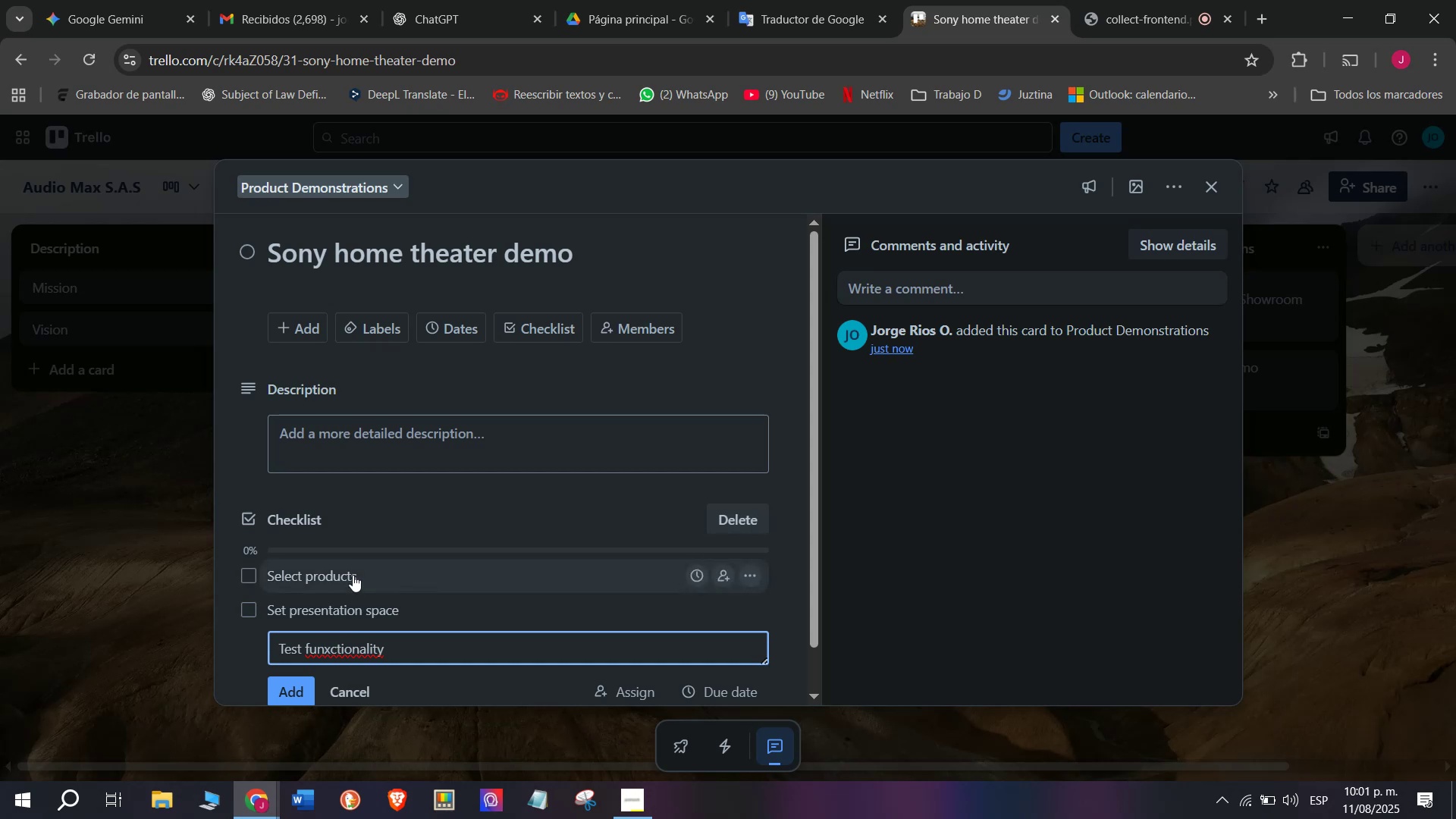 
key(Backspace)
 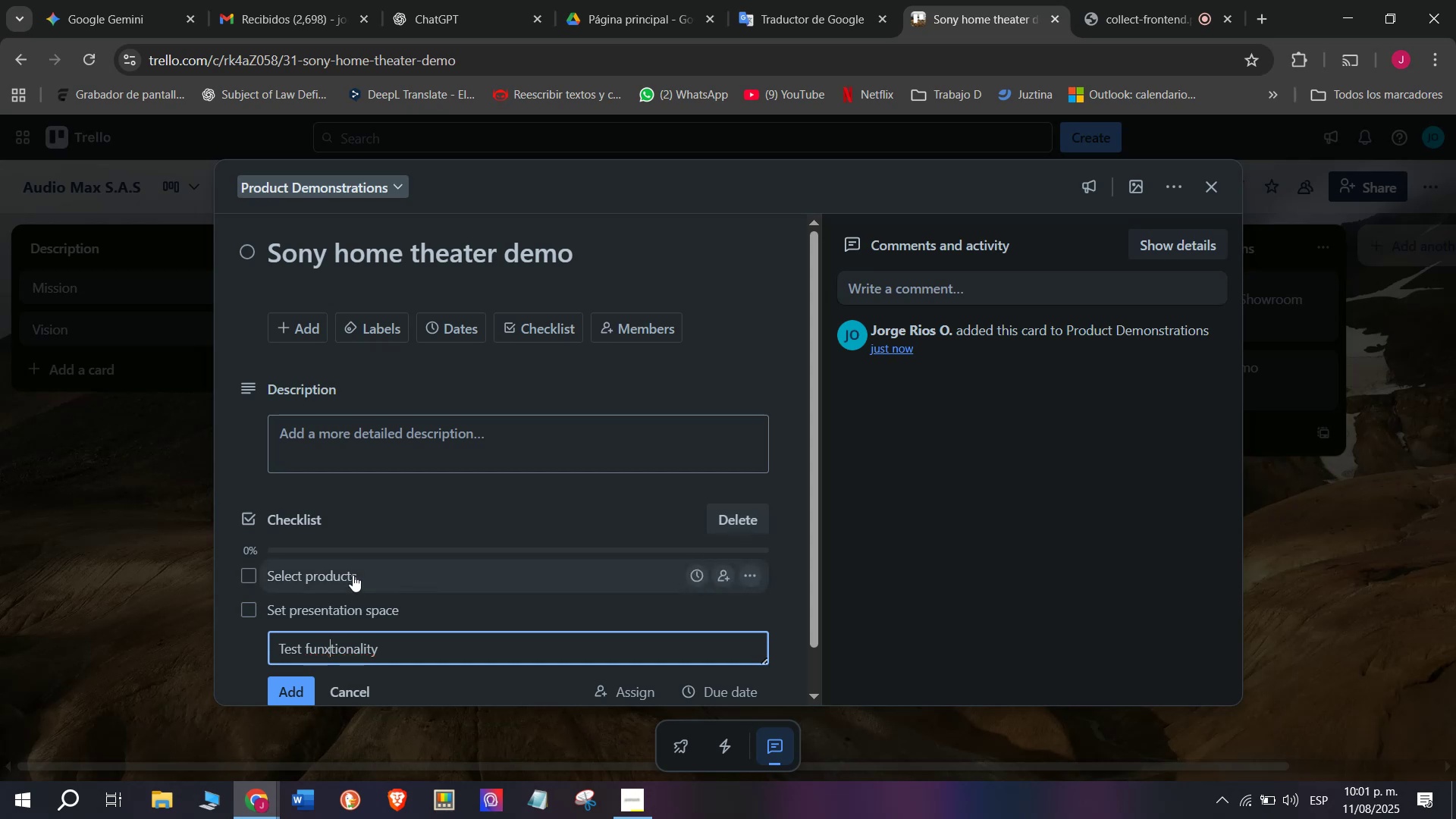 
key(Backspace)
 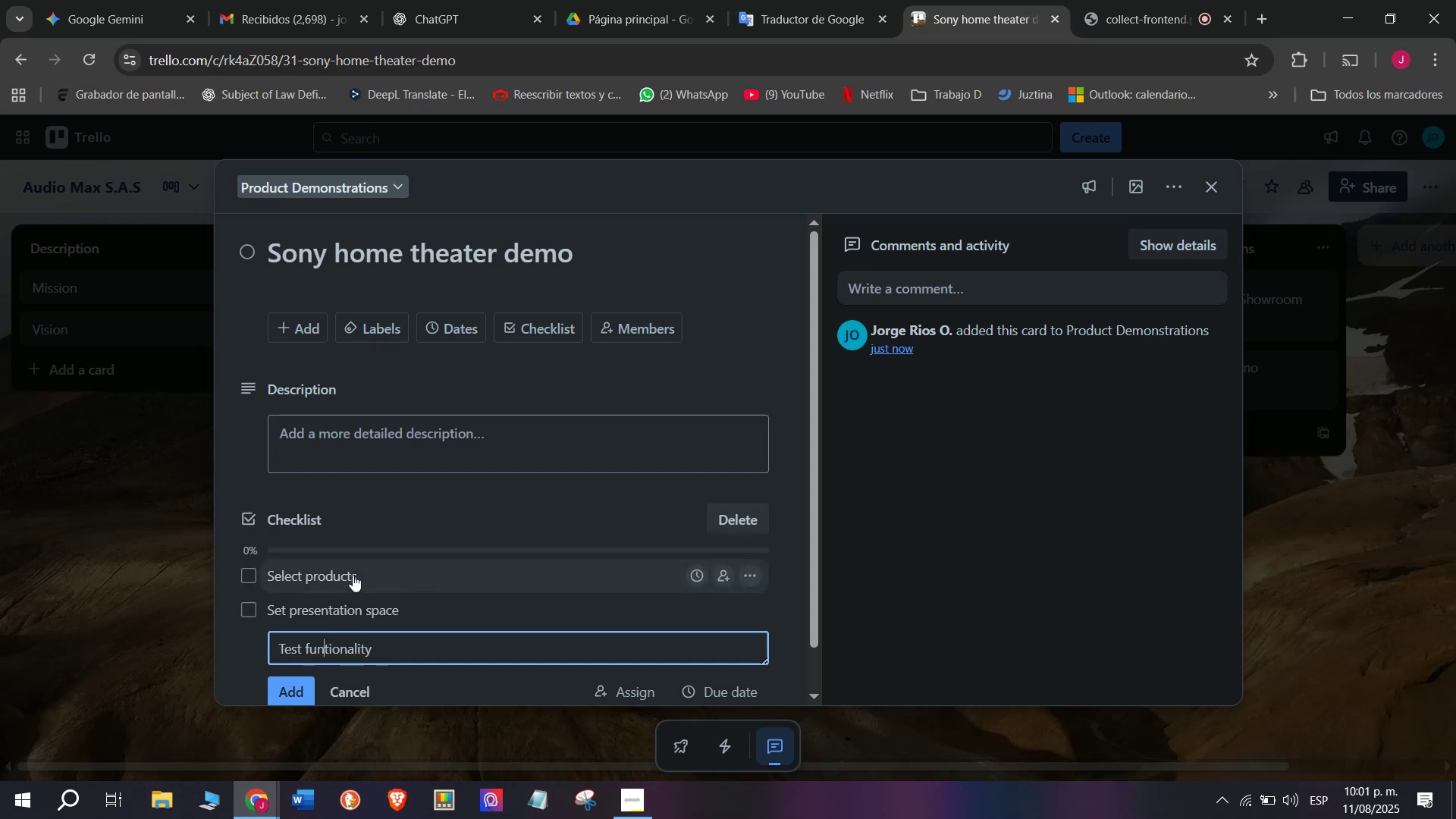 
key(C)
 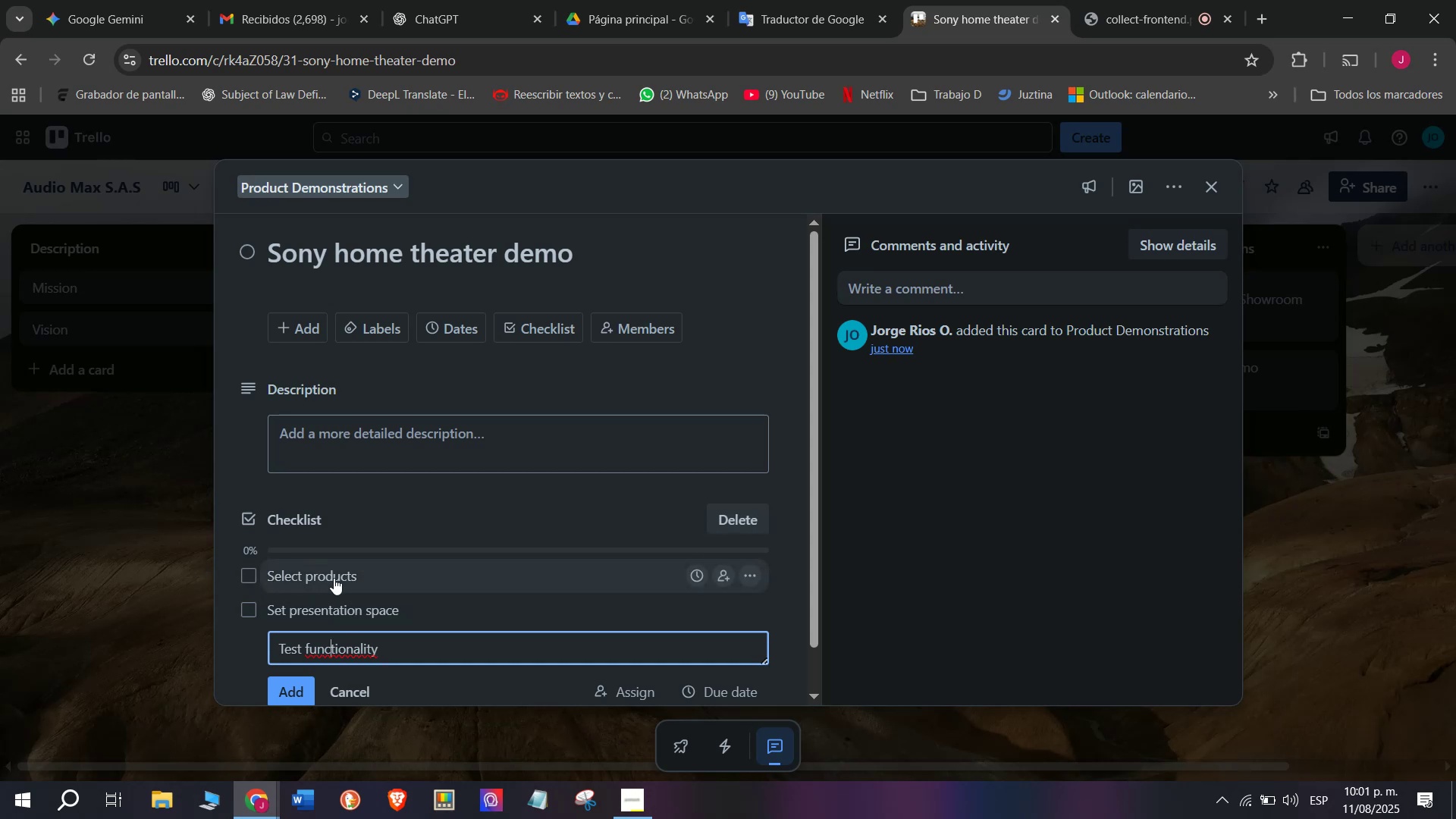 
wait(7.61)
 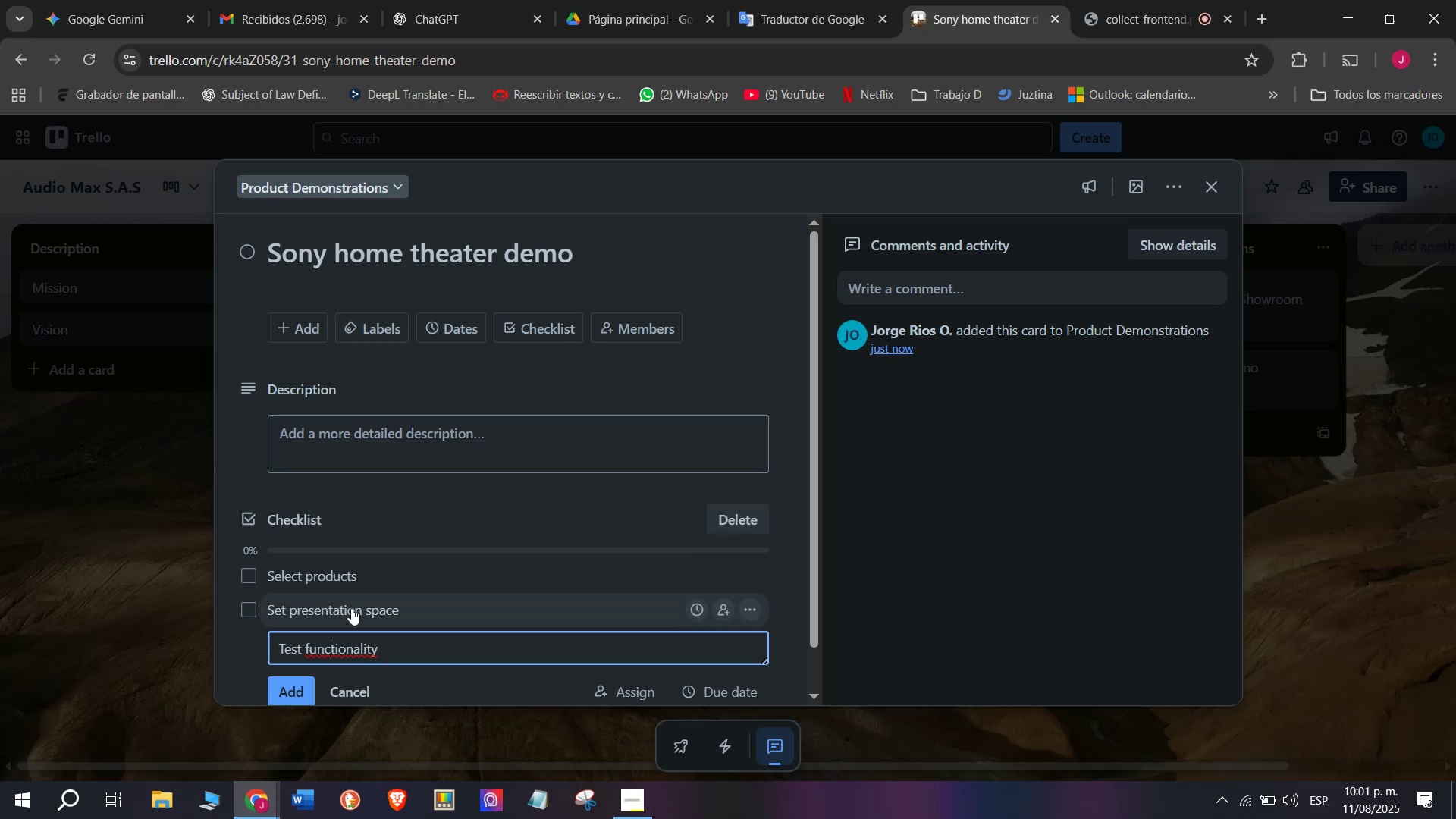 
left_click([294, 691])
 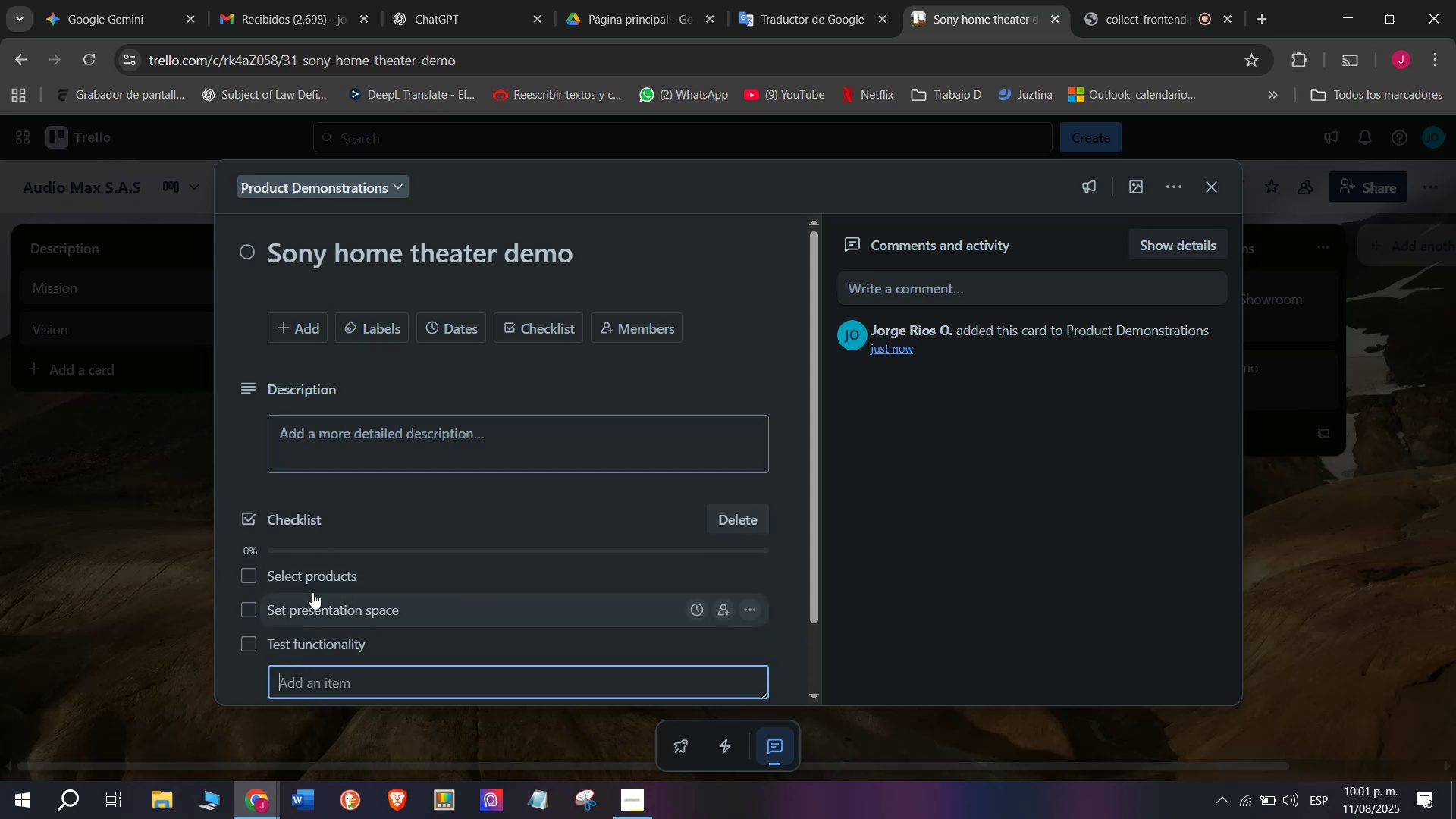 
scroll: coordinate [315, 587], scroll_direction: down, amount: 3.0
 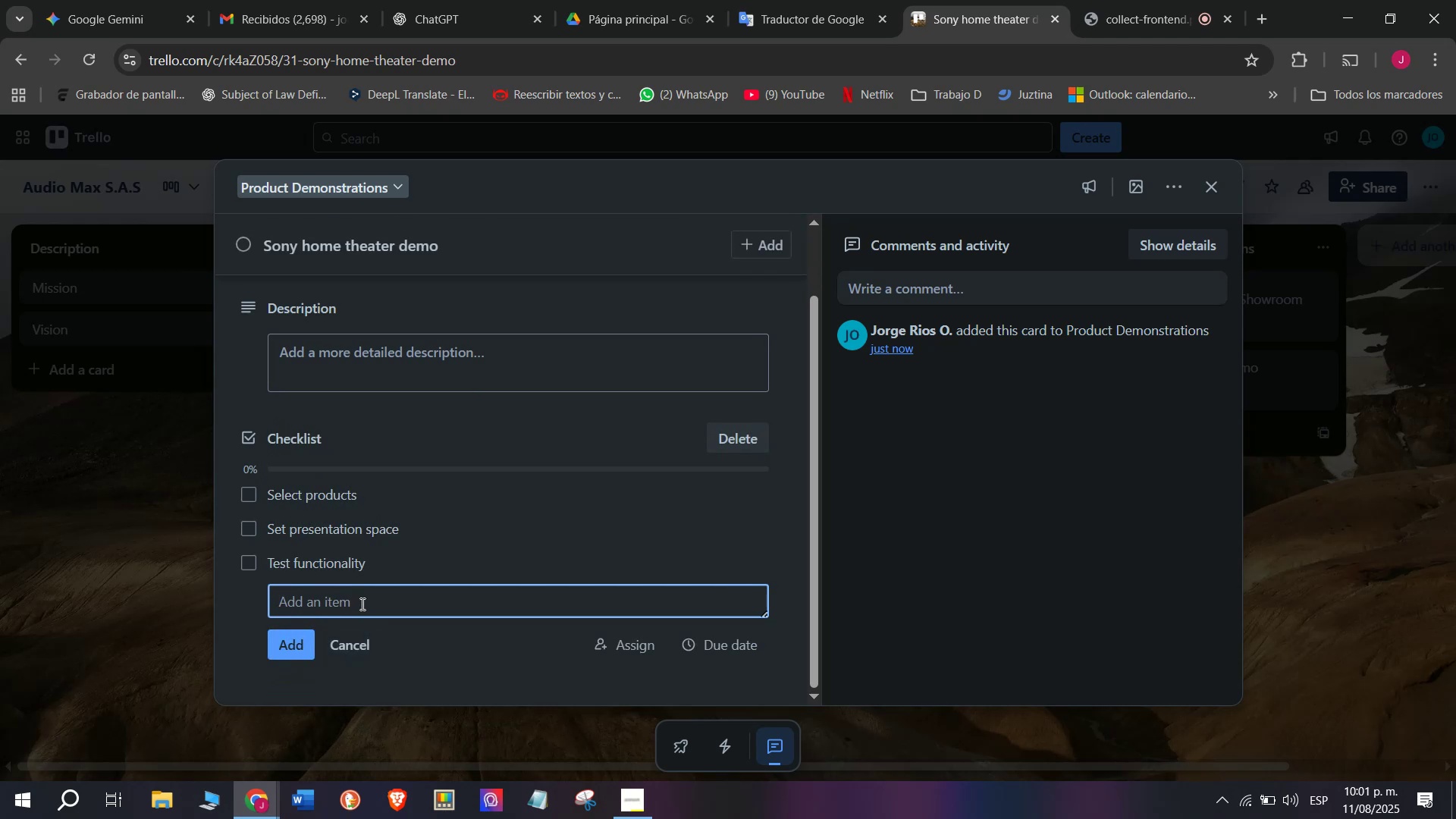 
type(Invite audience)
 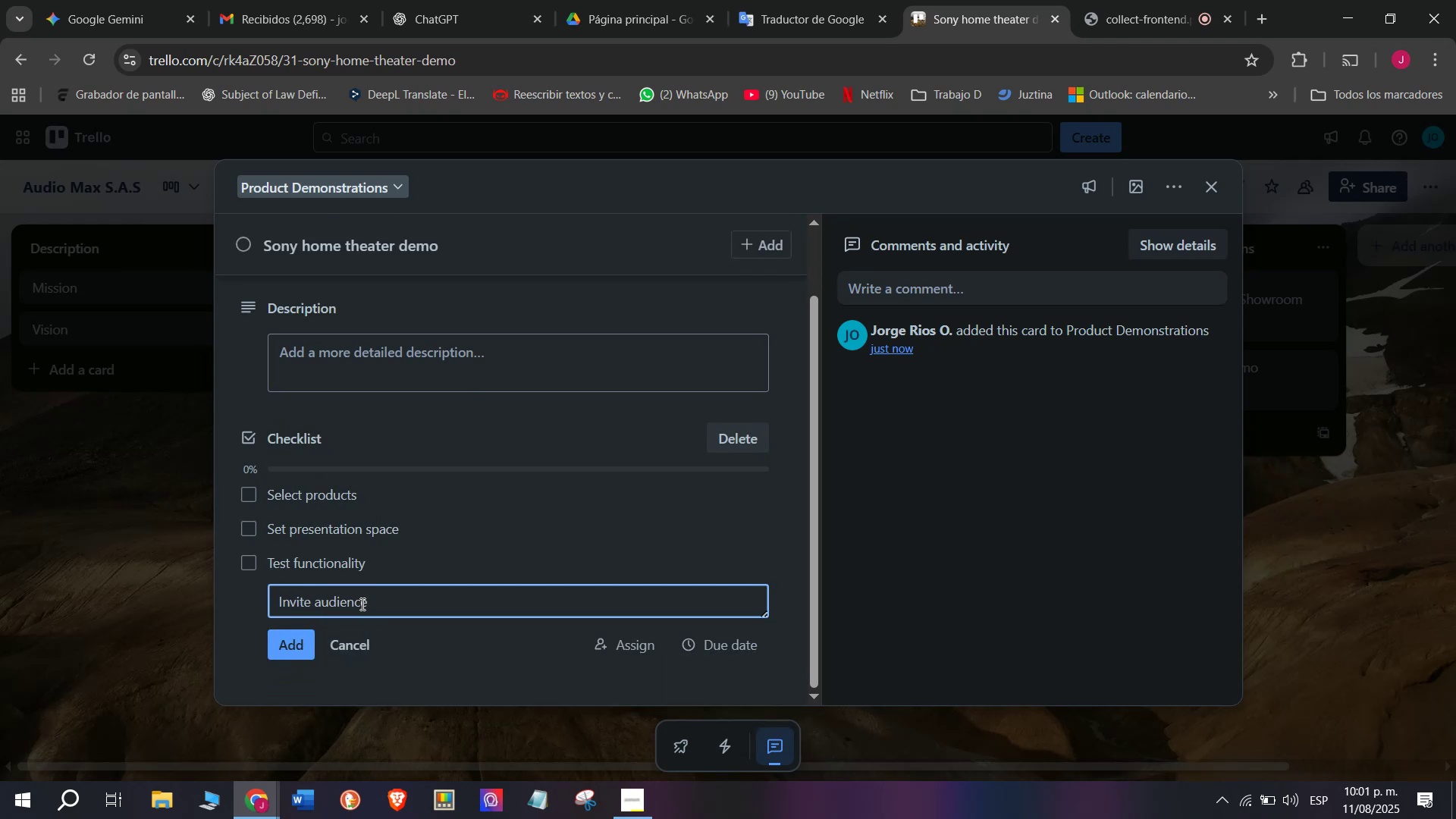 
key(Enter)
 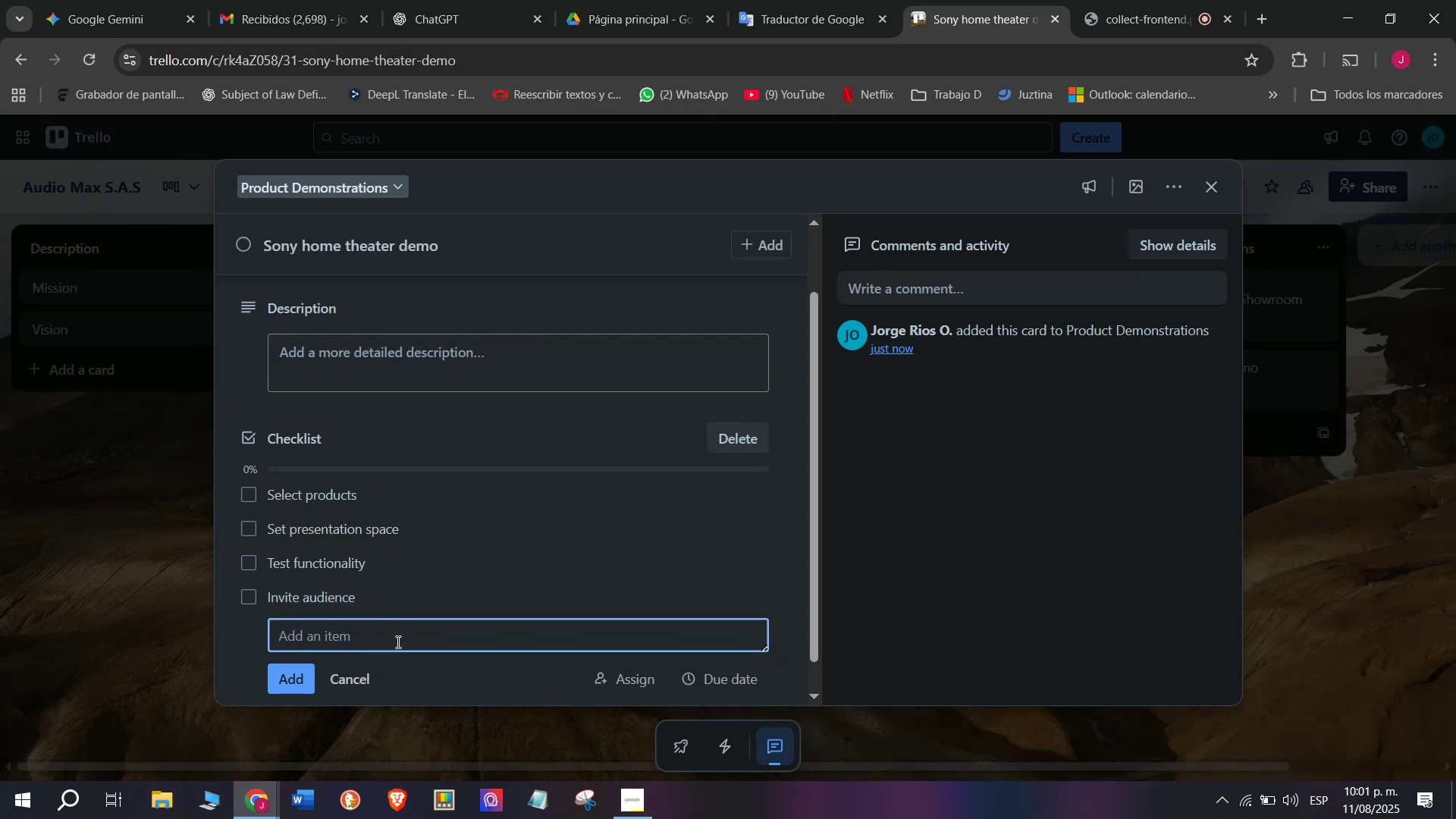 
type(Run demostration)
 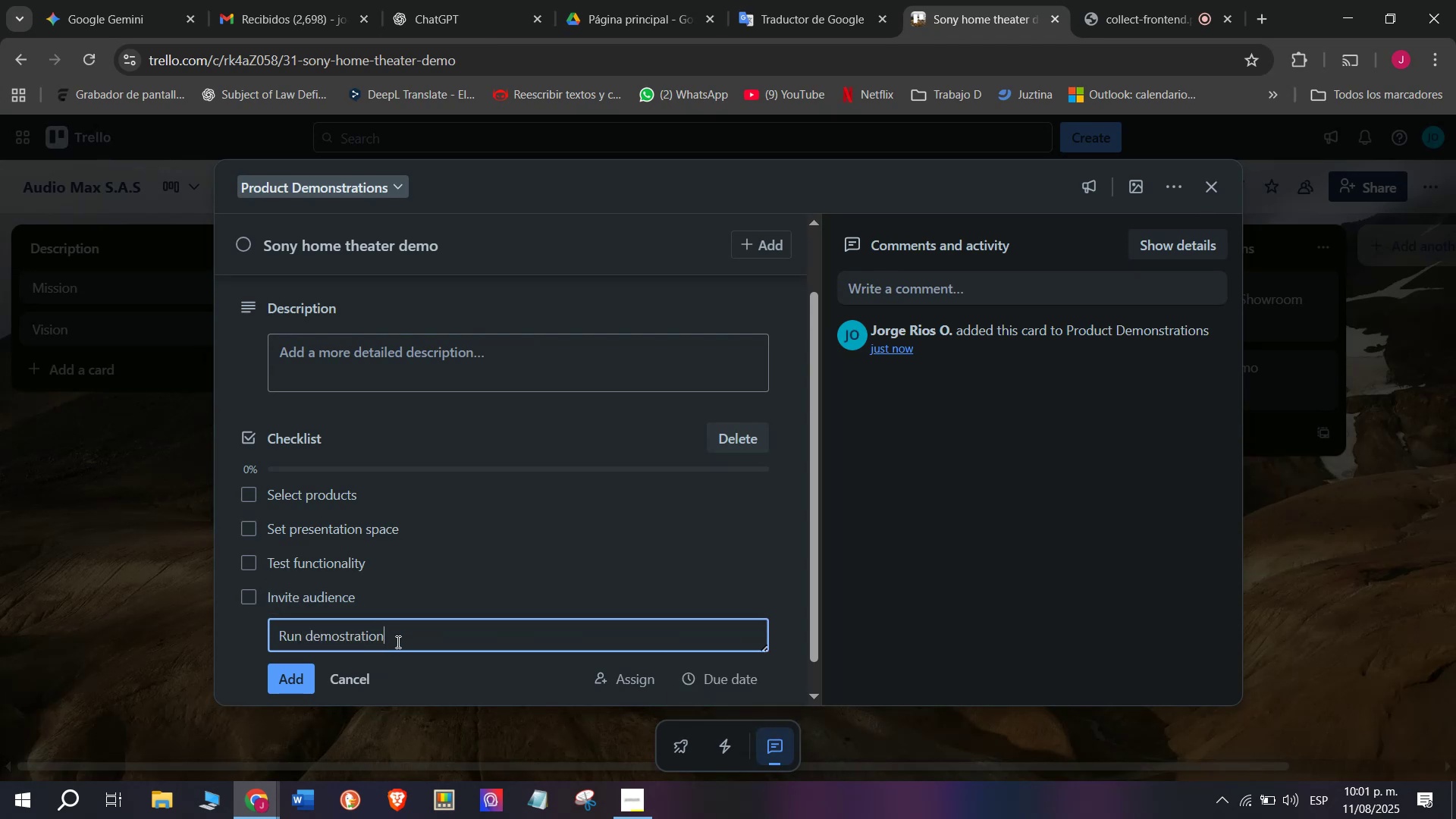 
key(Enter)
 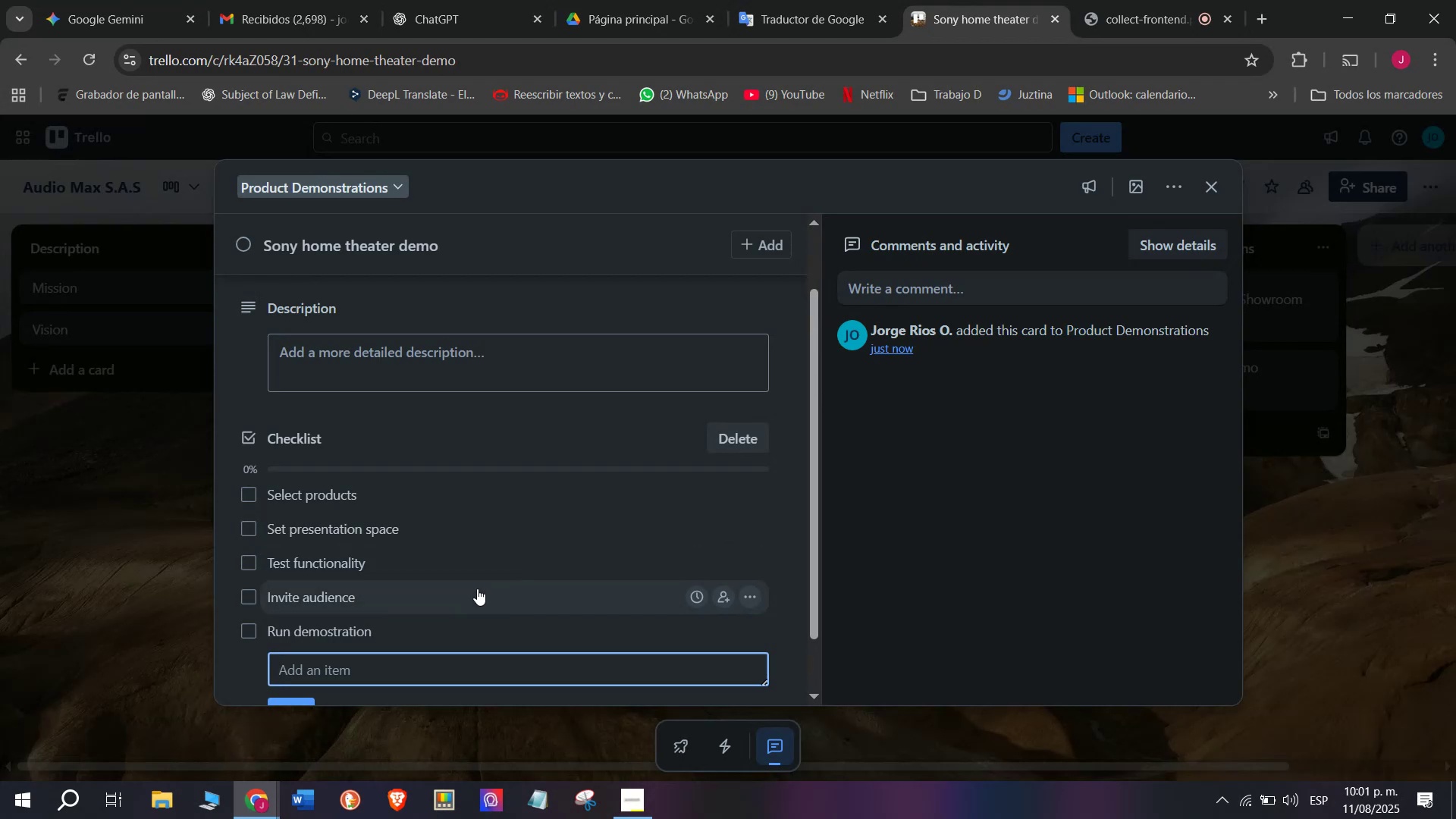 
type(Record results)
 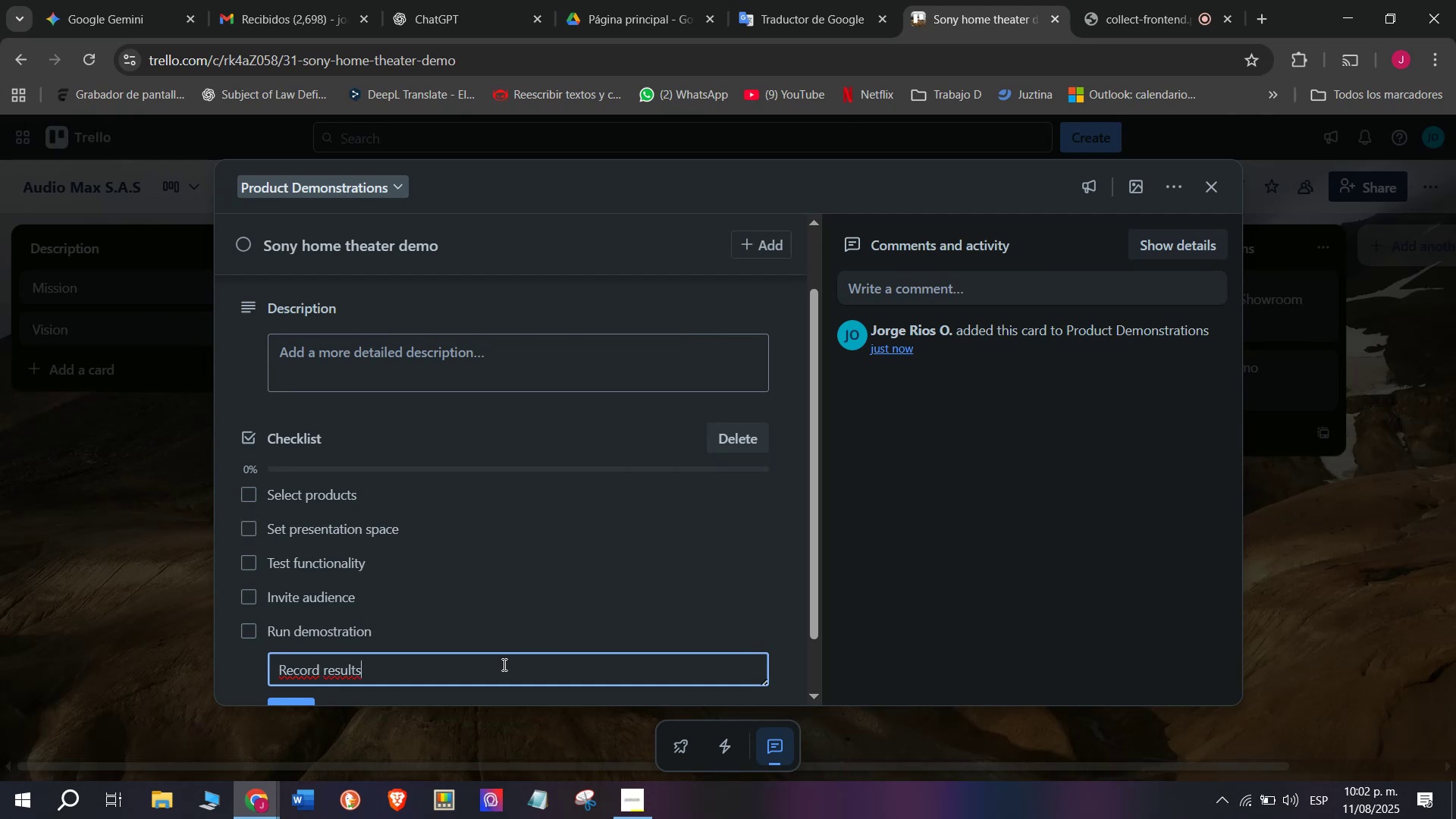 
wait(21.43)
 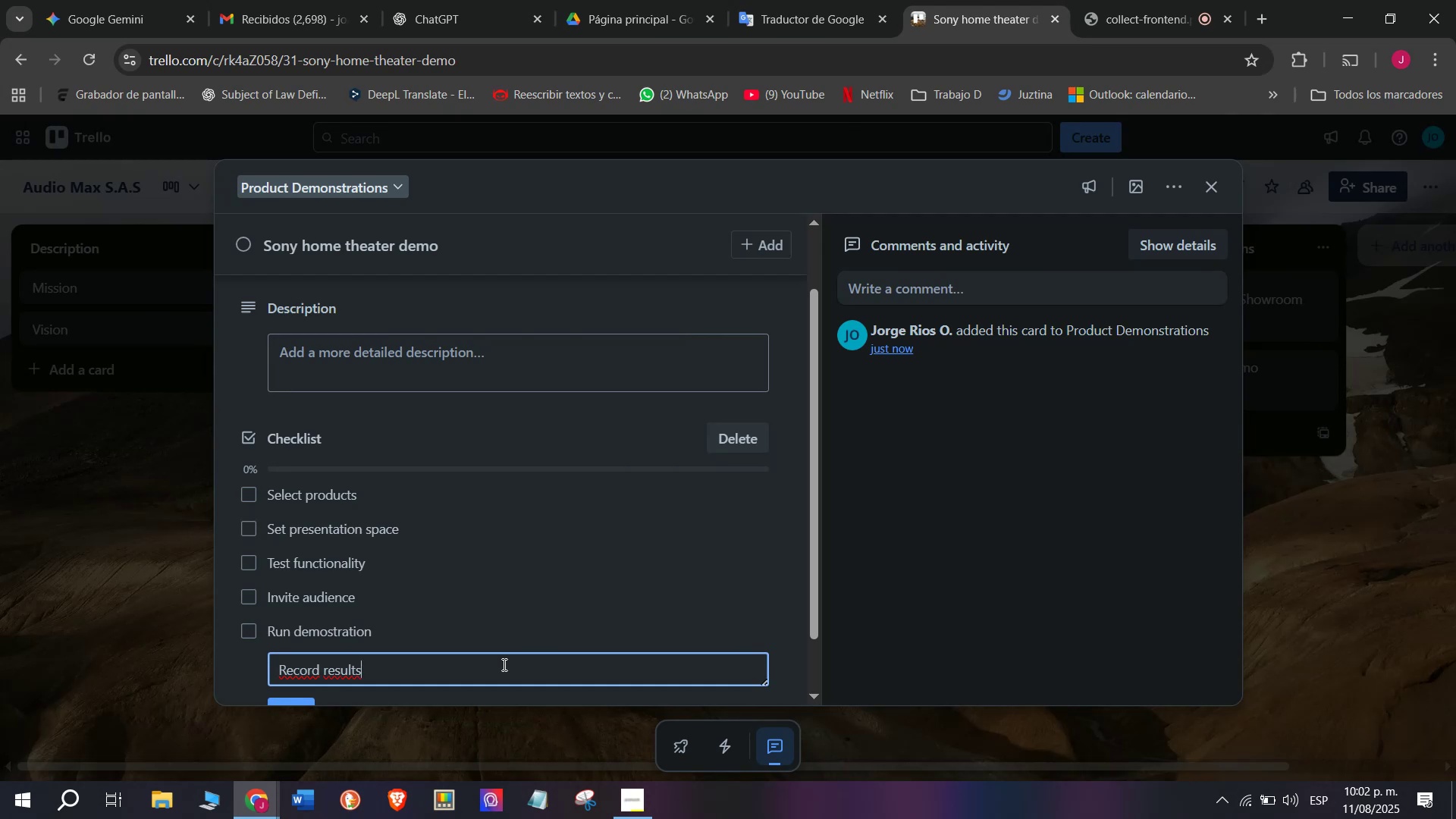 
left_click([302, 701])
 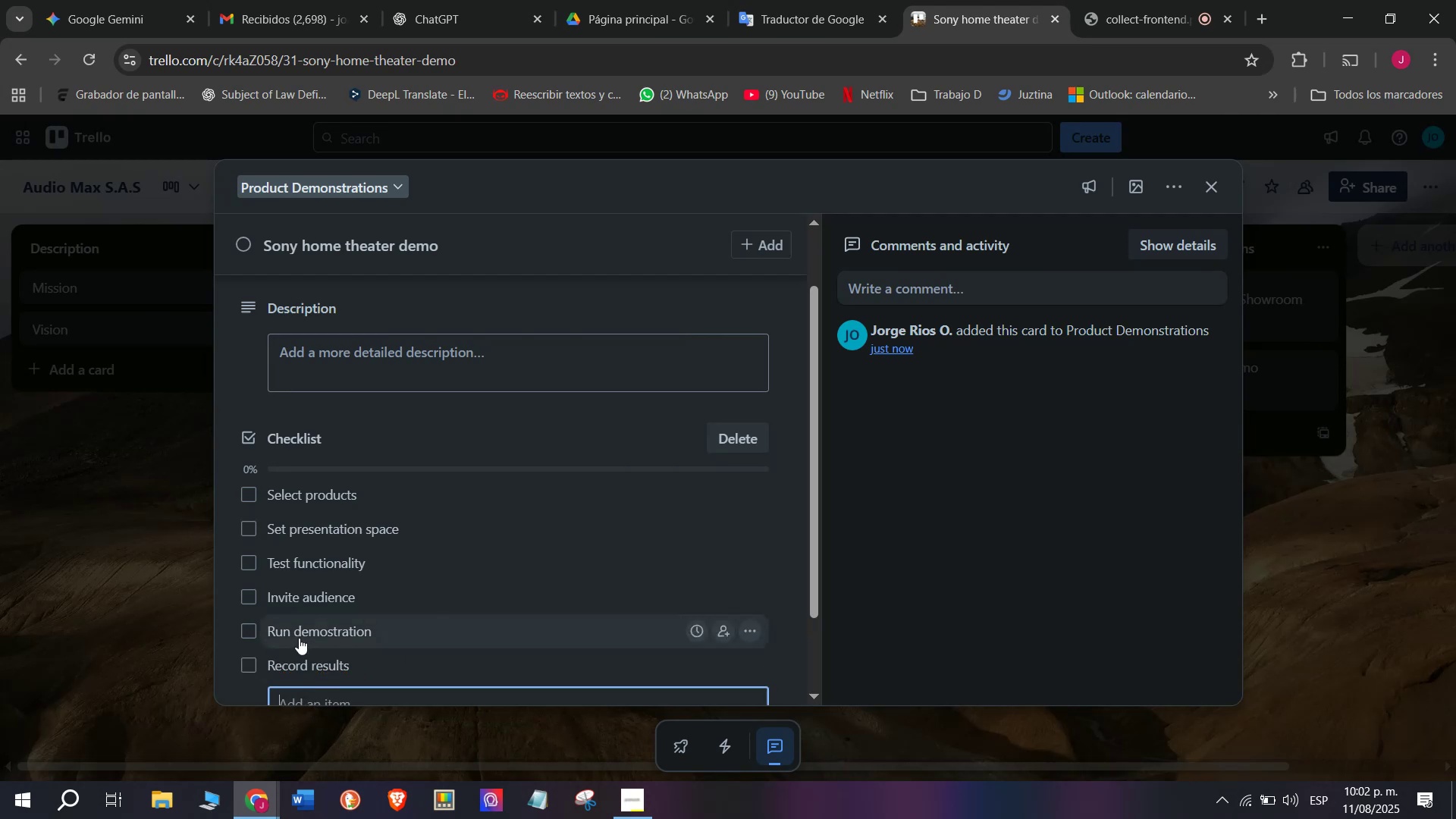 
scroll: coordinate [299, 638], scroll_direction: down, amount: 1.0
 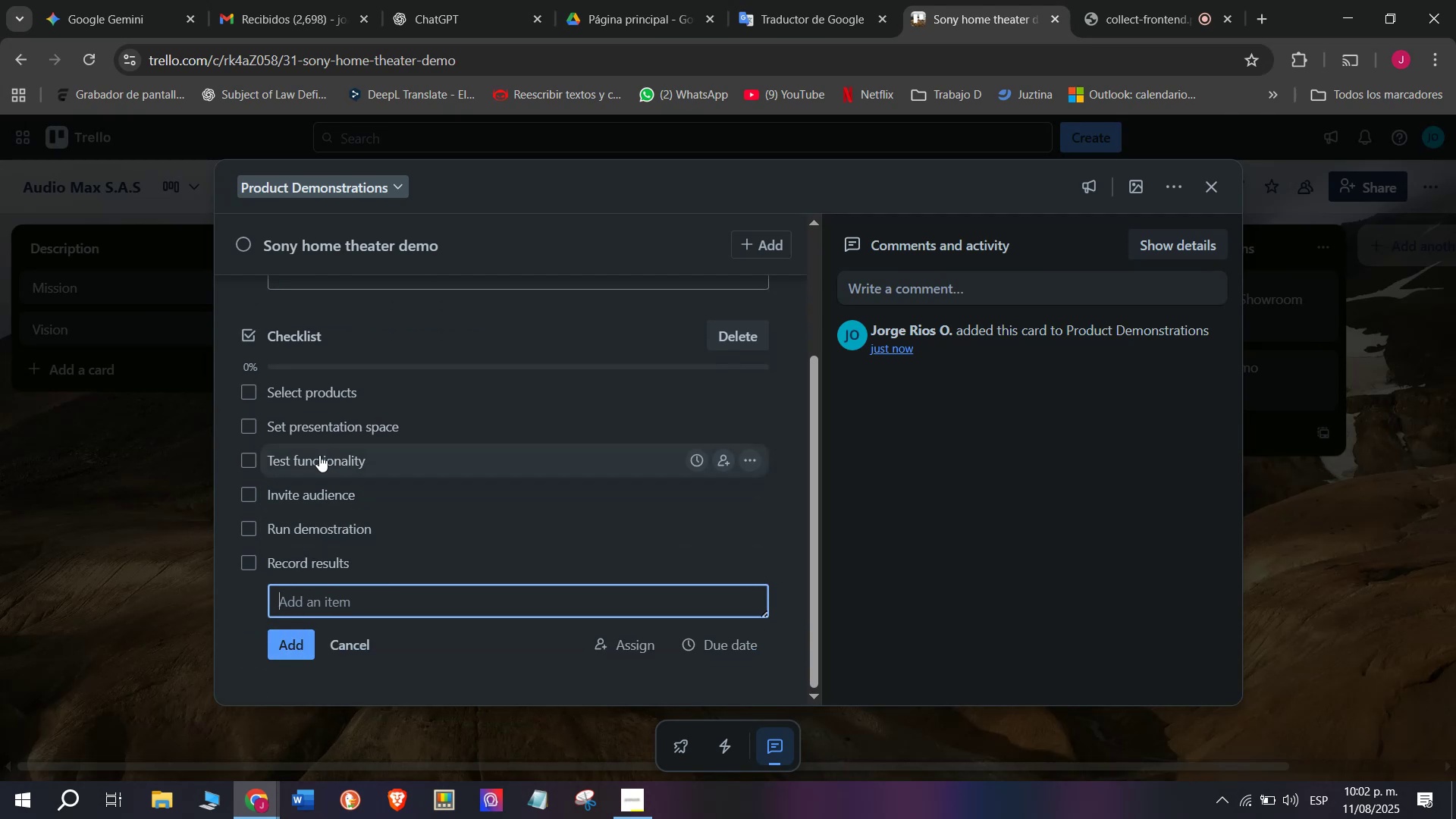 
scroll: coordinate [340, 455], scroll_direction: up, amount: 4.0
 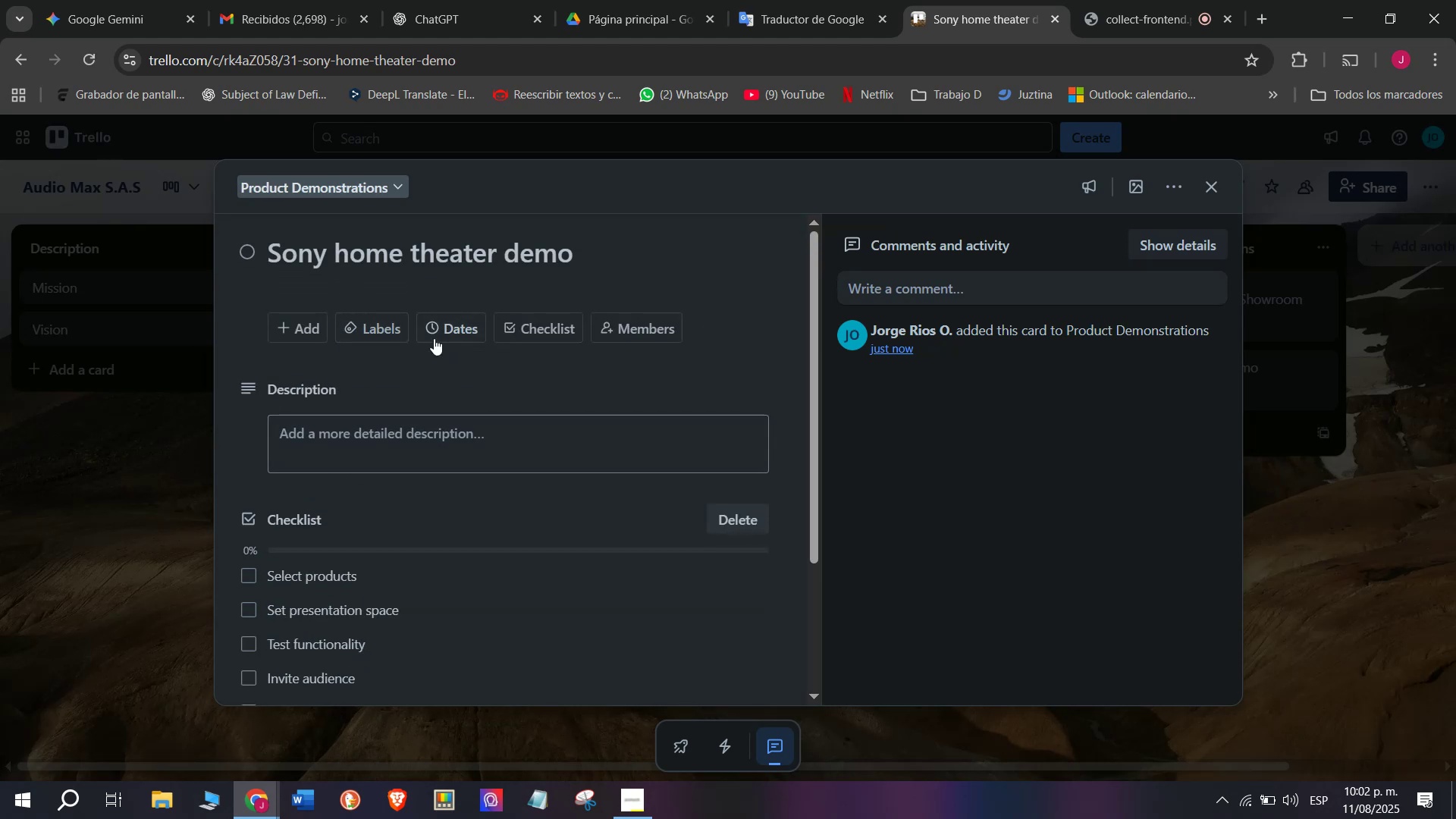 
mouse_move([475, 328])
 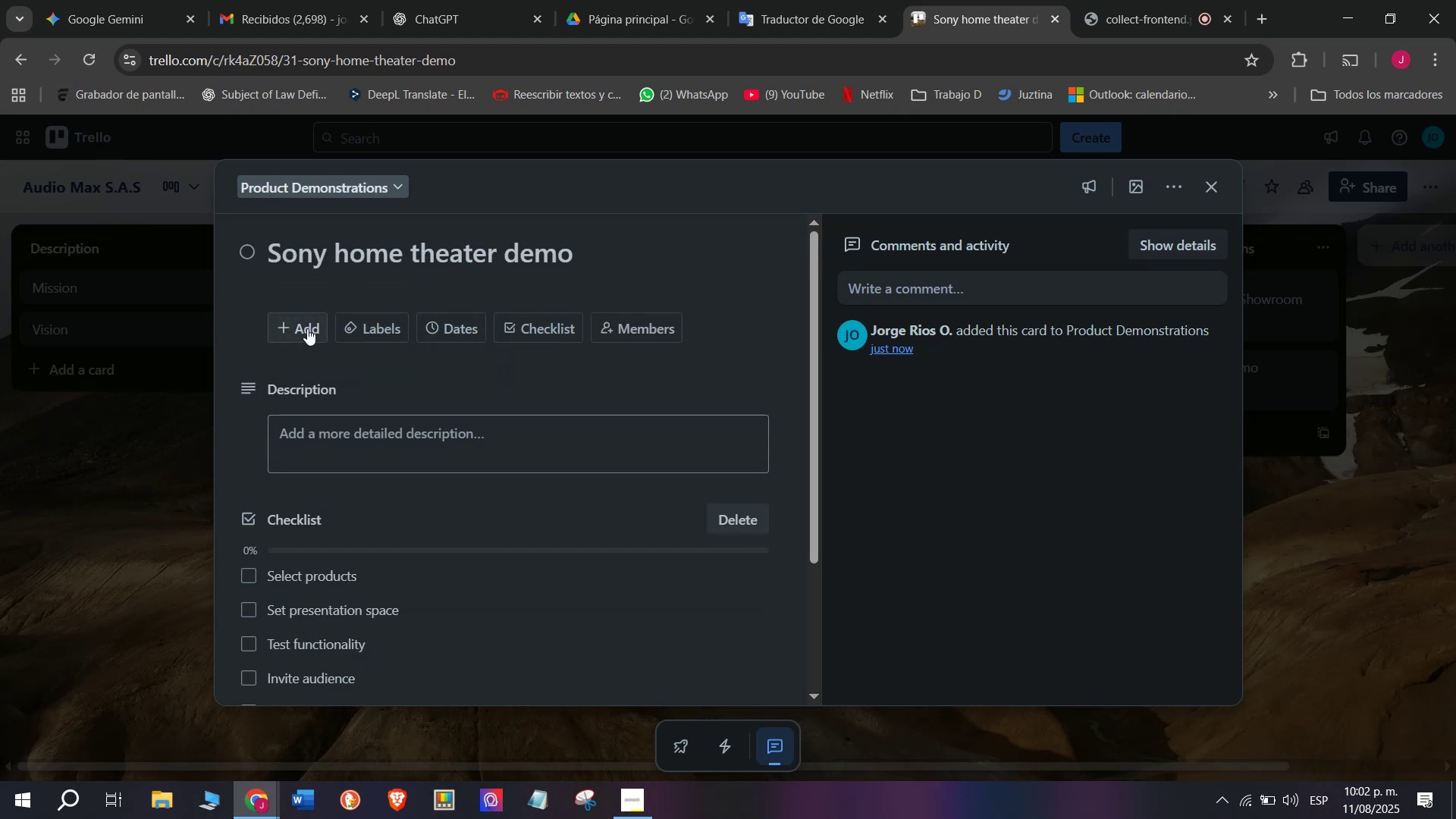 
left_click([361, 326])
 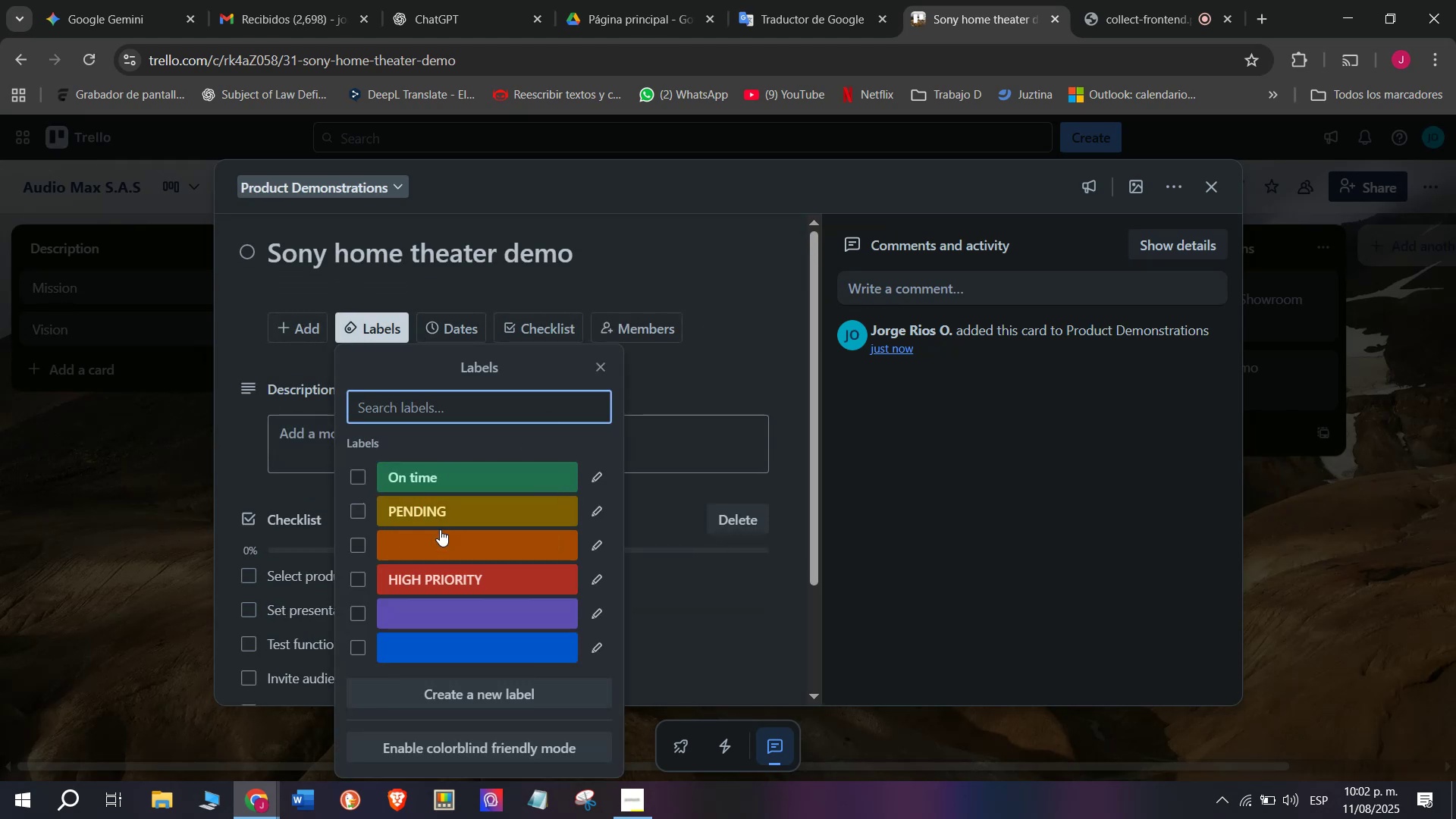 
wait(6.57)
 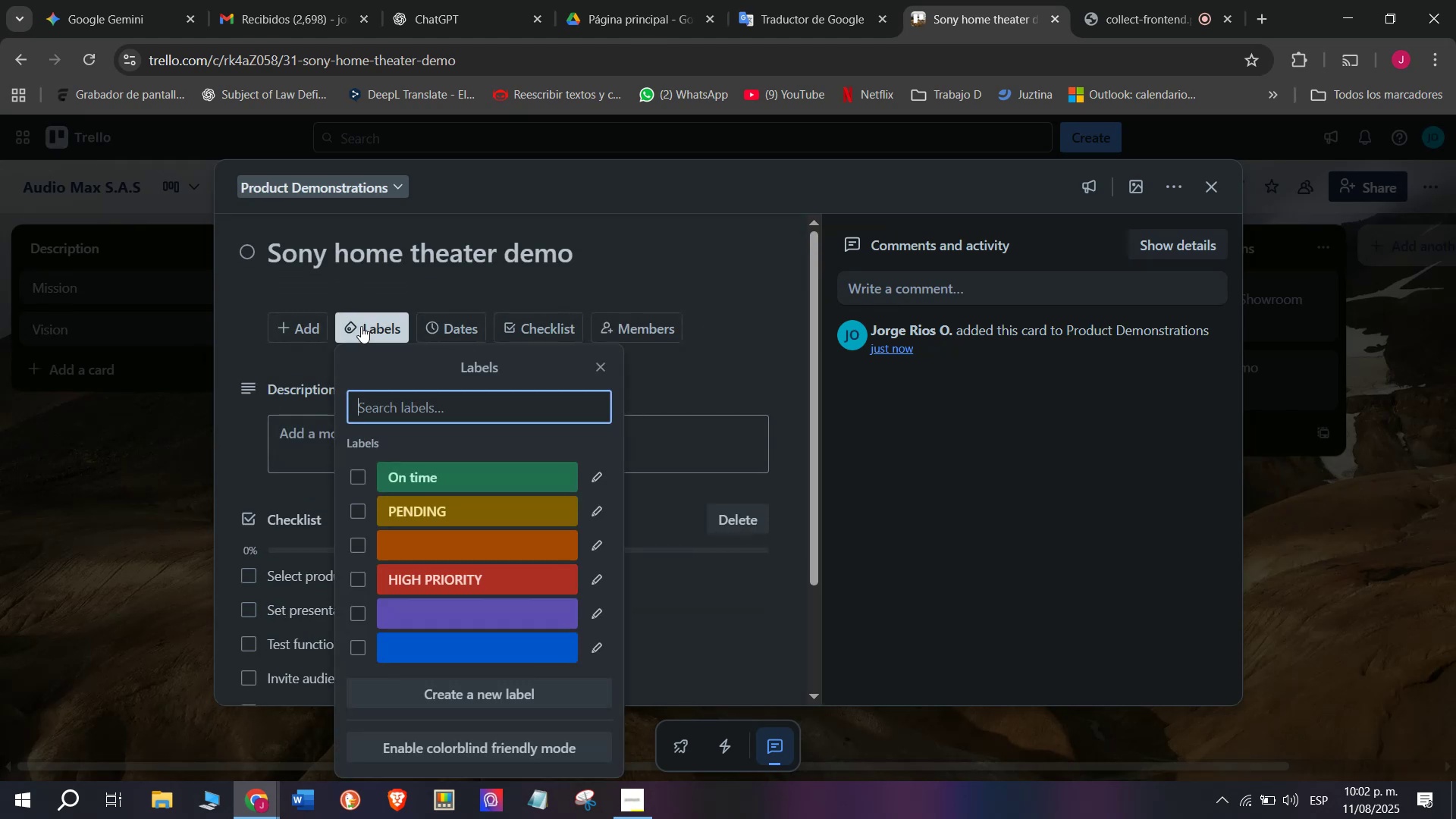 
left_click([436, 511])
 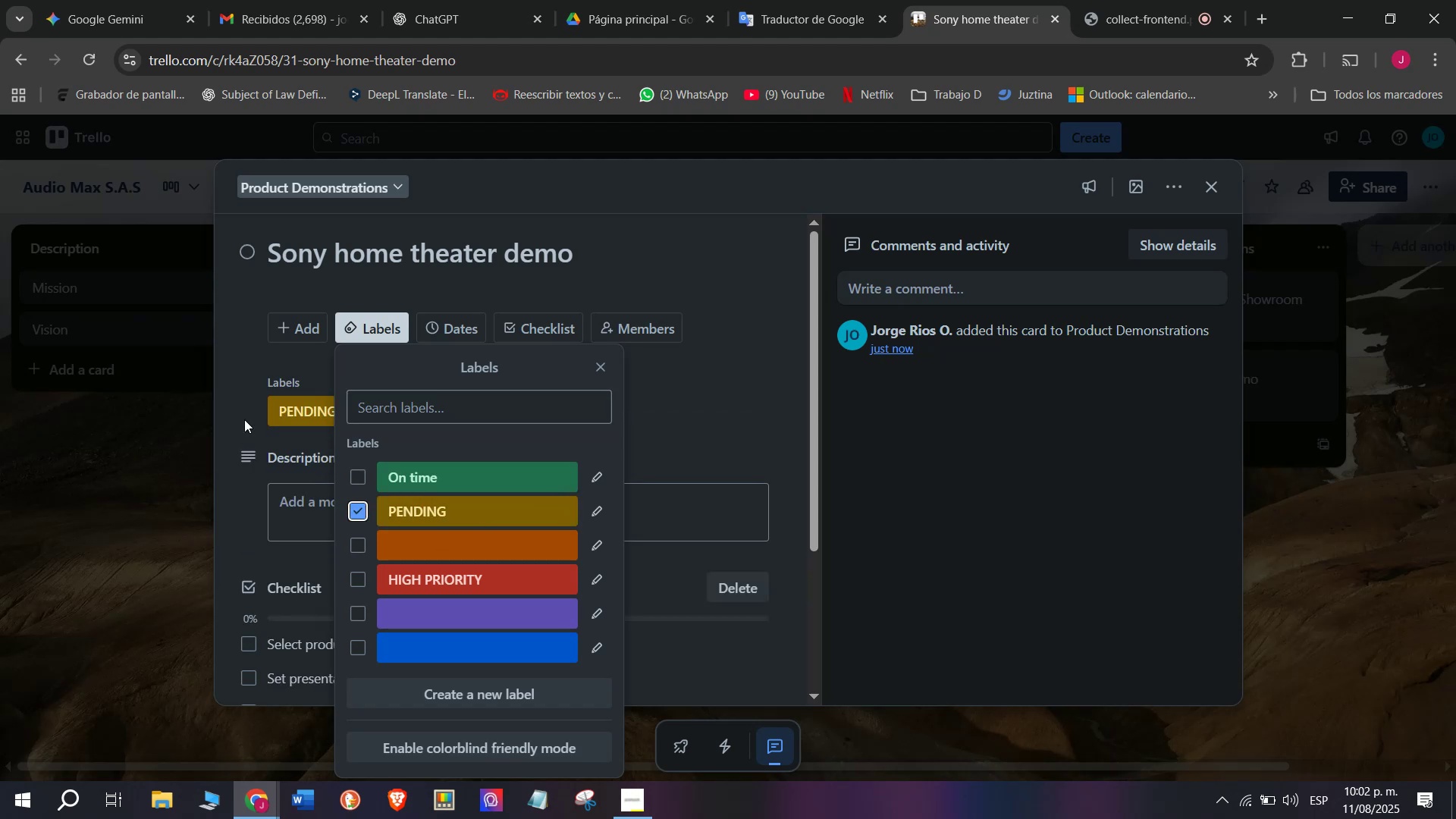 
left_click([240, 394])
 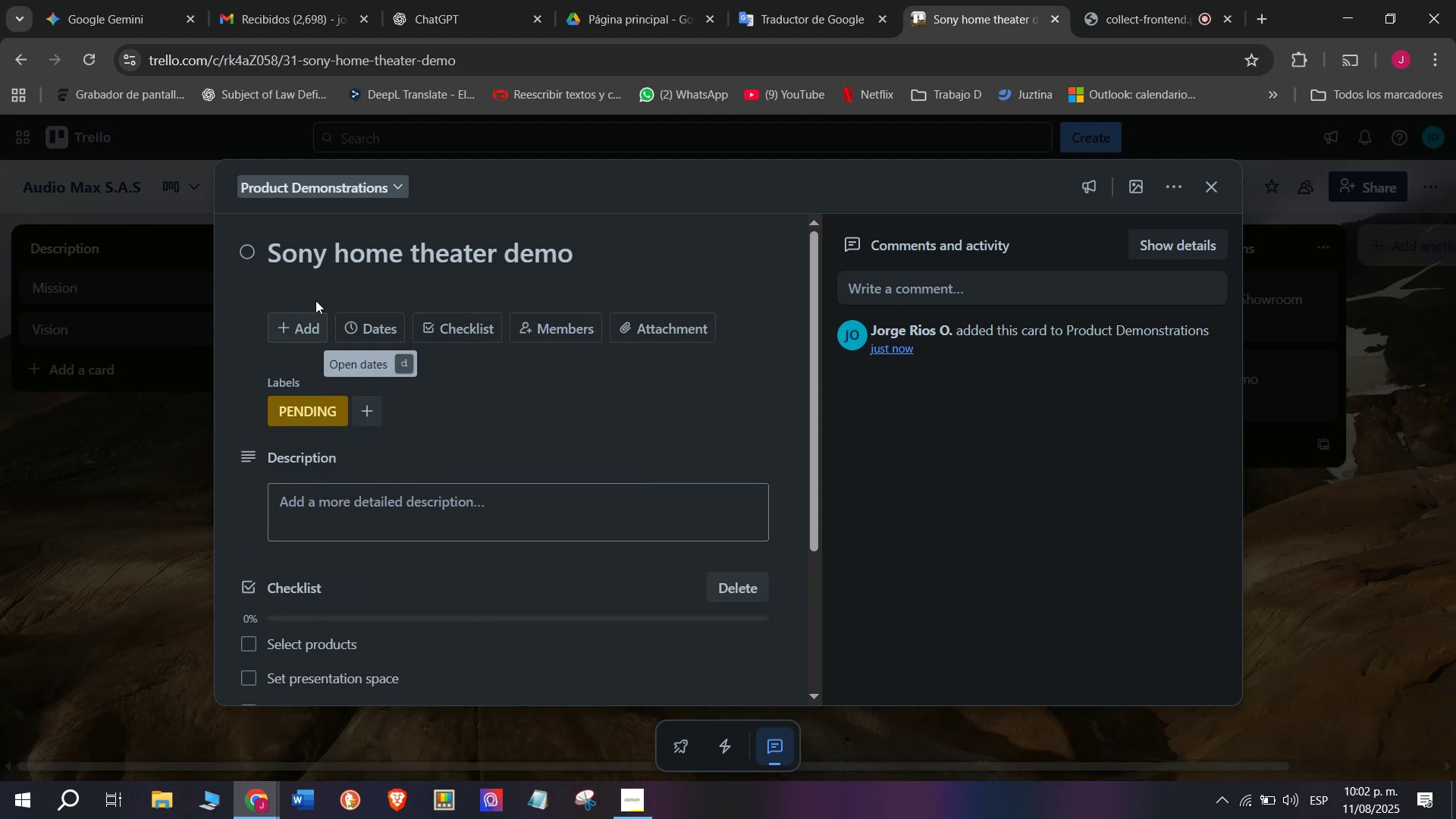 
wait(7.25)
 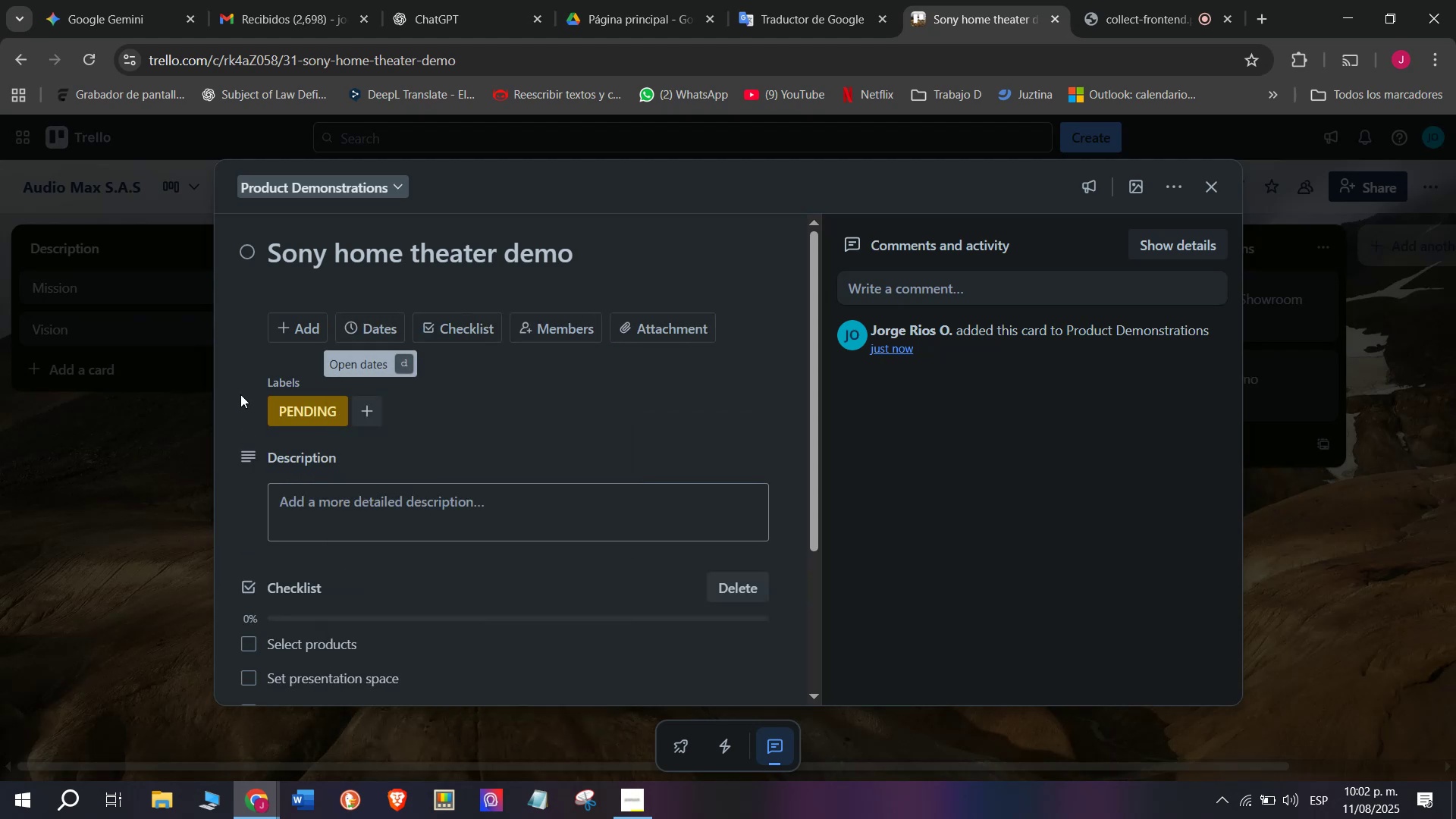 
left_click([1210, 183])
 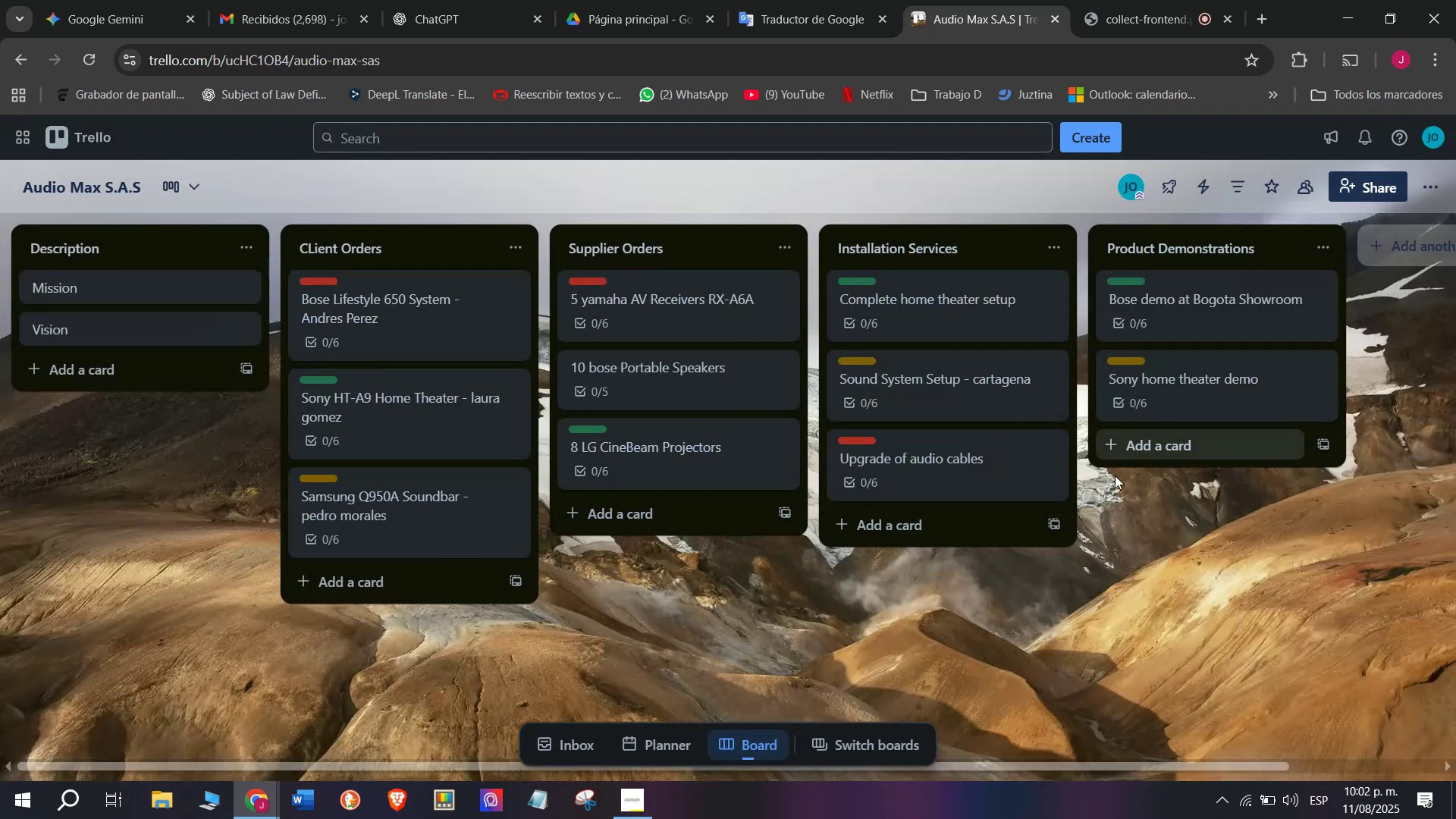 
scroll: coordinate [905, 478], scroll_direction: down, amount: 3.0
 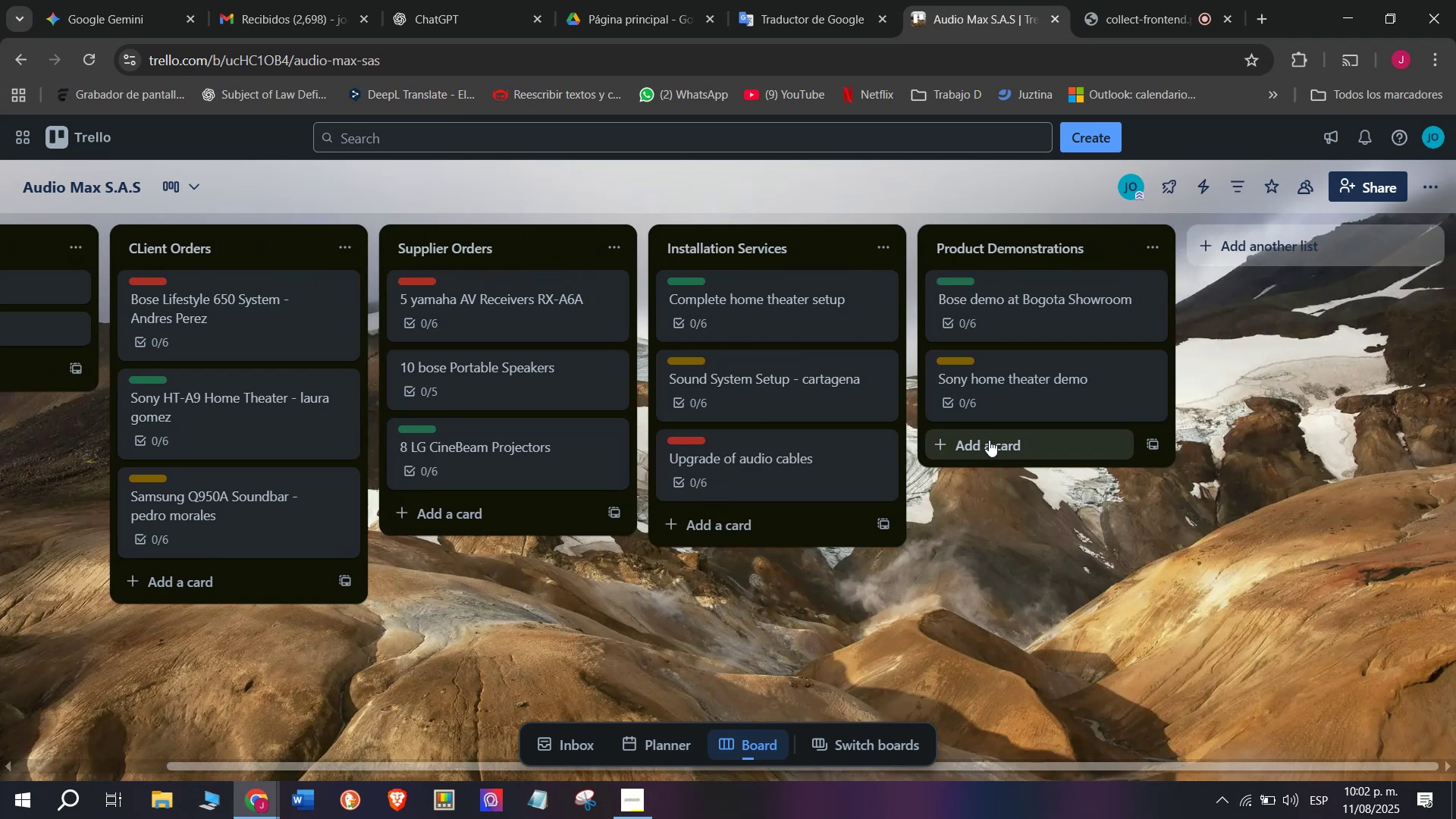 
left_click([989, 440])
 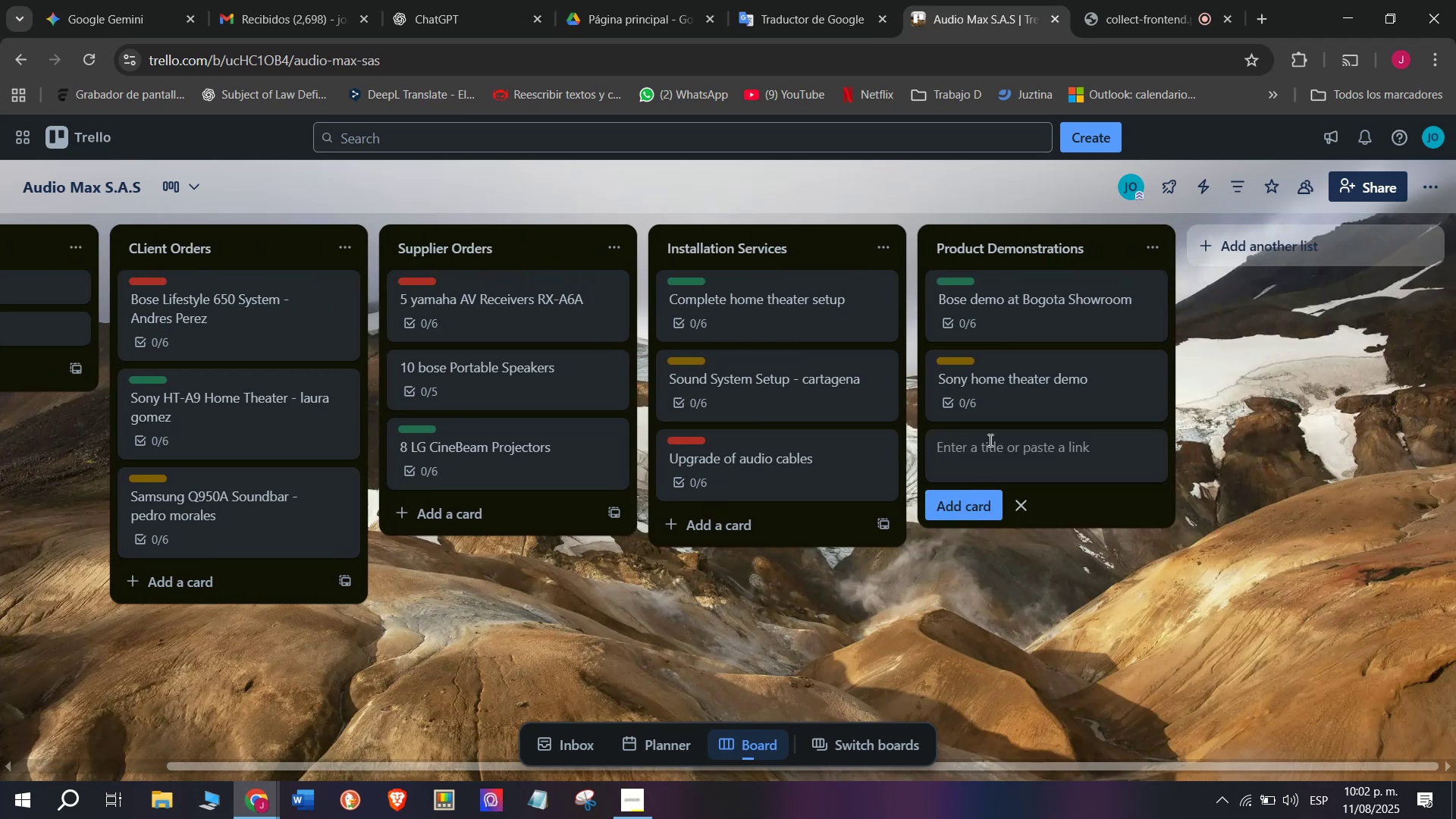 
key(CapsLock)
 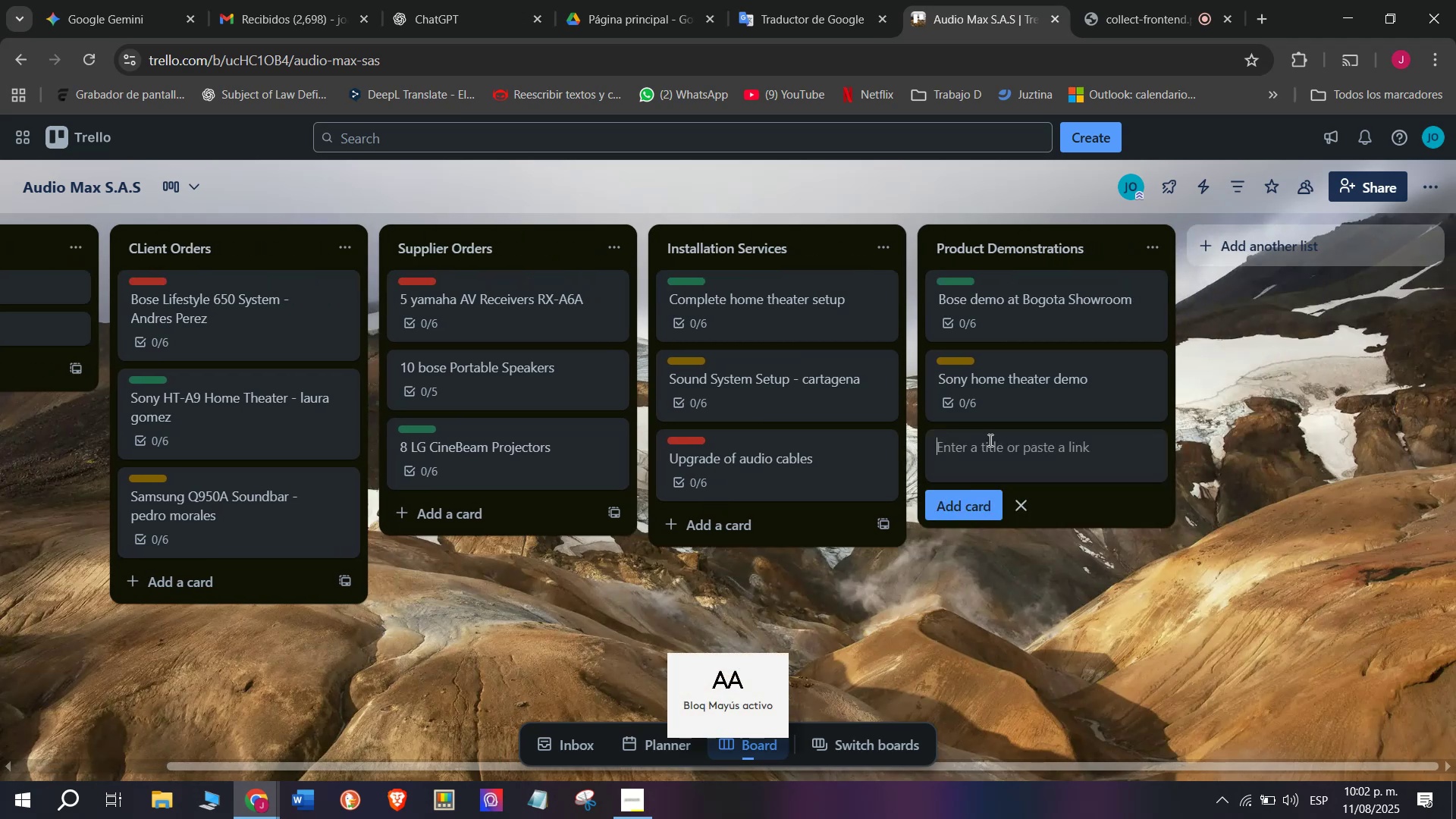 
key(A)
 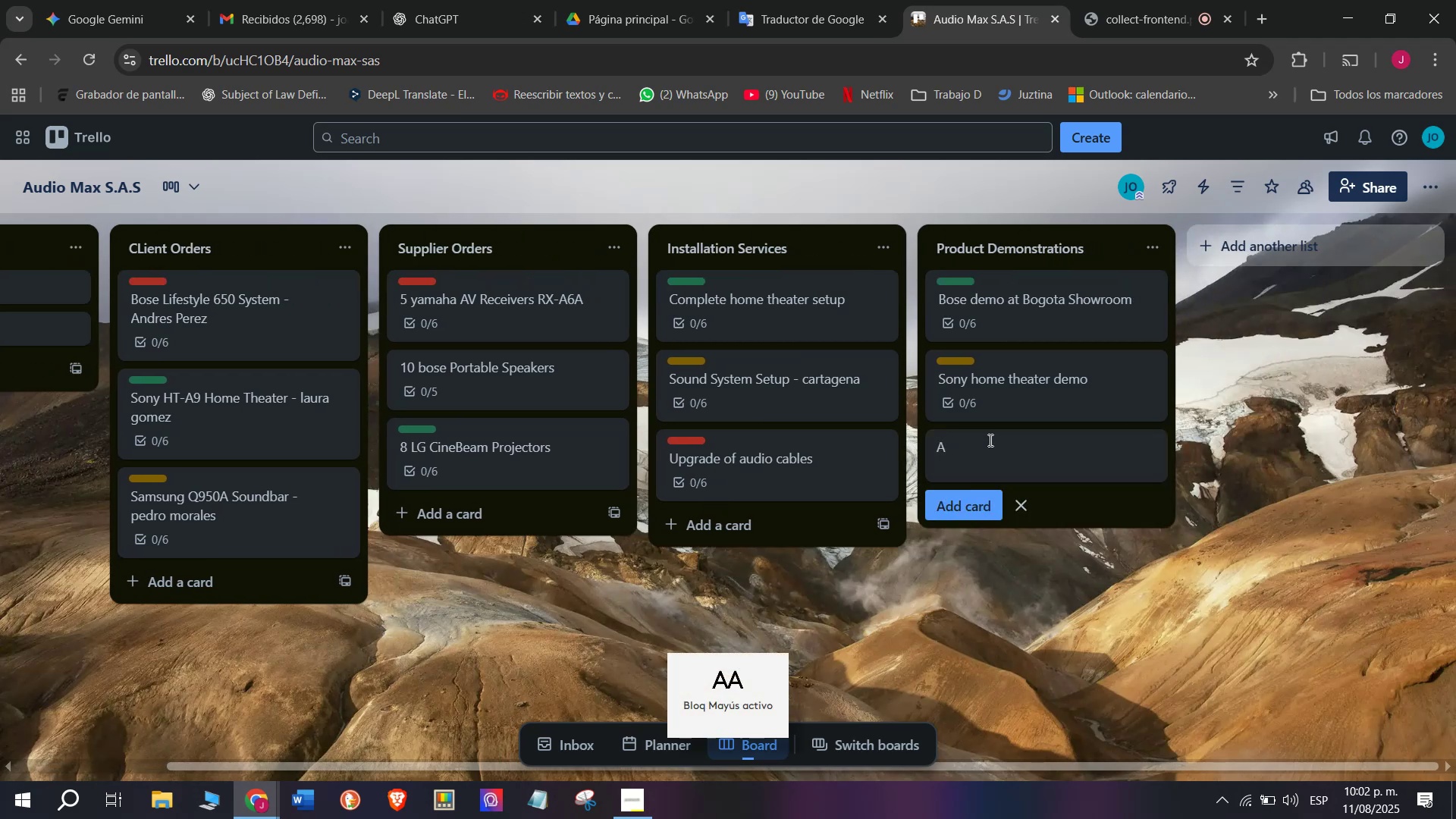 
key(Backspace)
 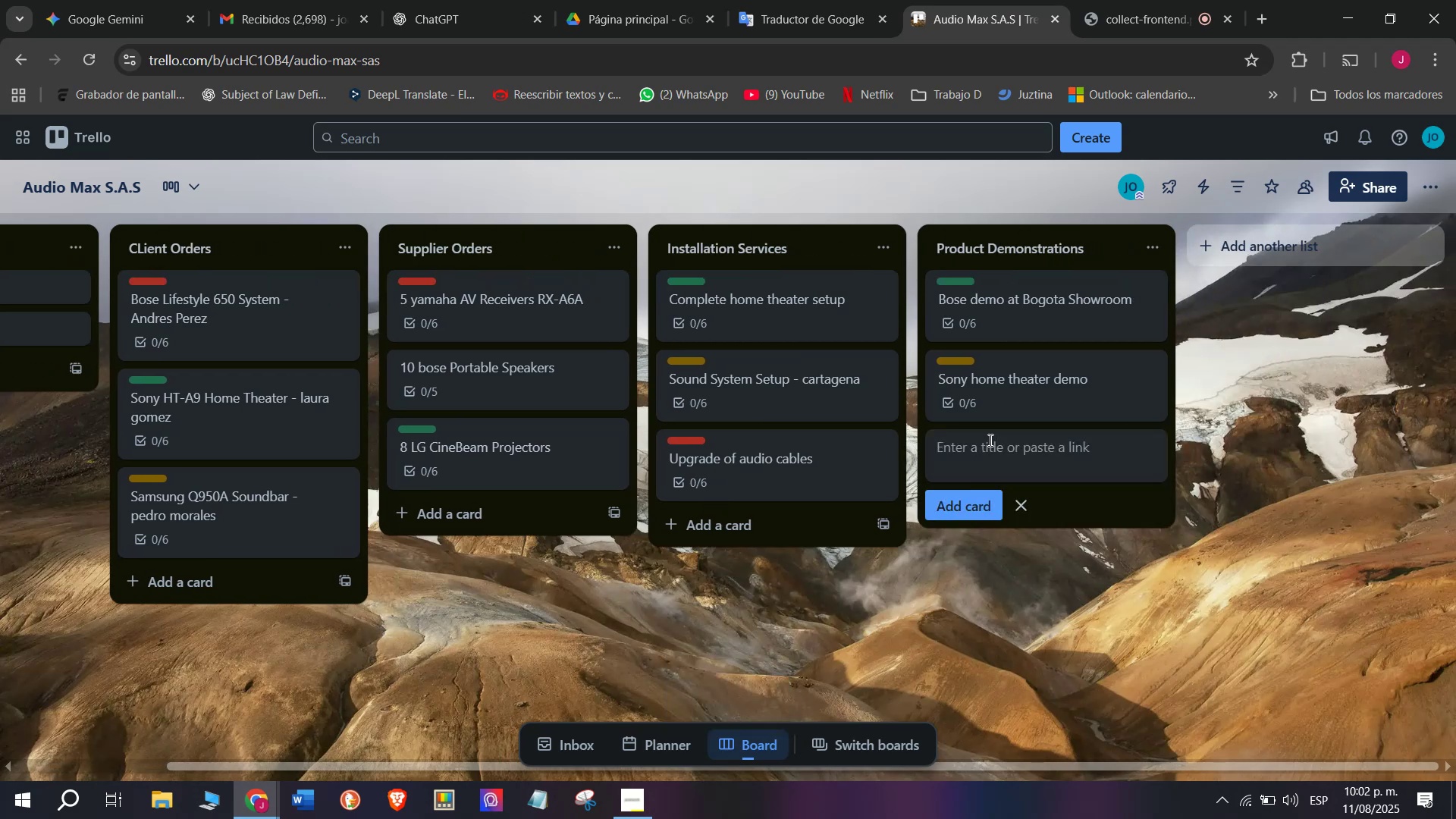 
key(A)
 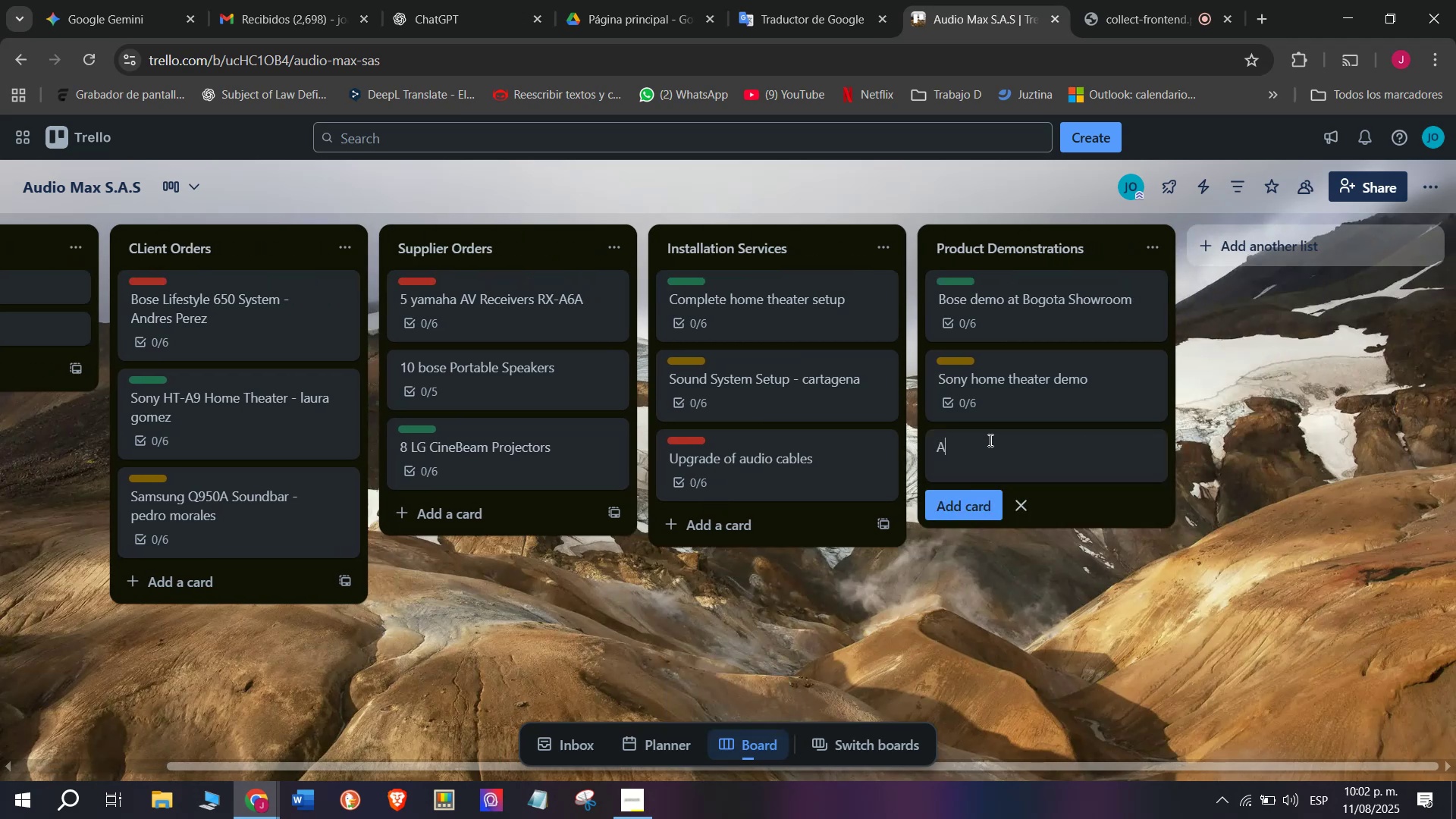 
key(Backspace)
 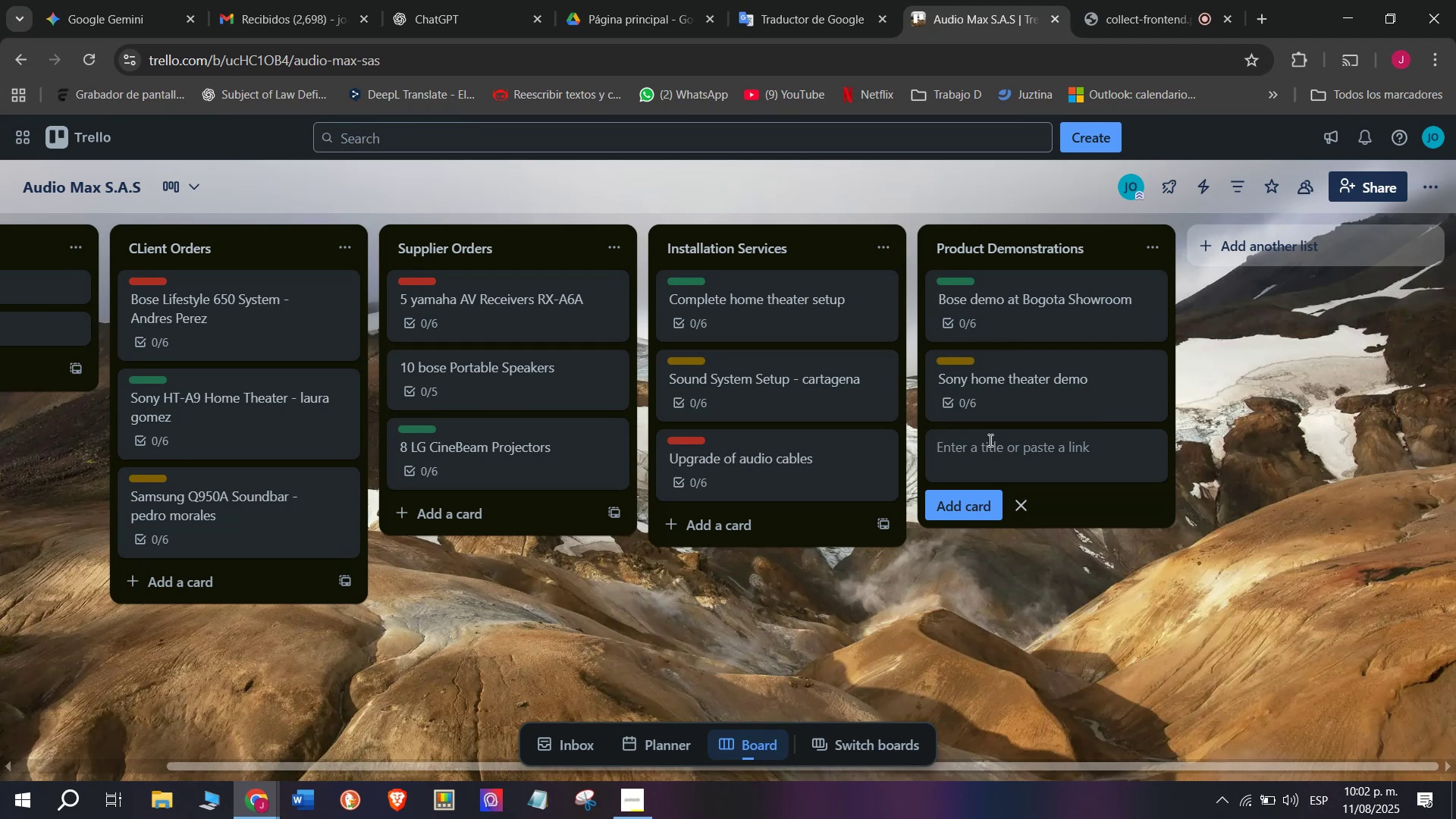 
type(Yamaha receiv)
key(Backspace)
type(c)
key(Backspace)
type(ver )
 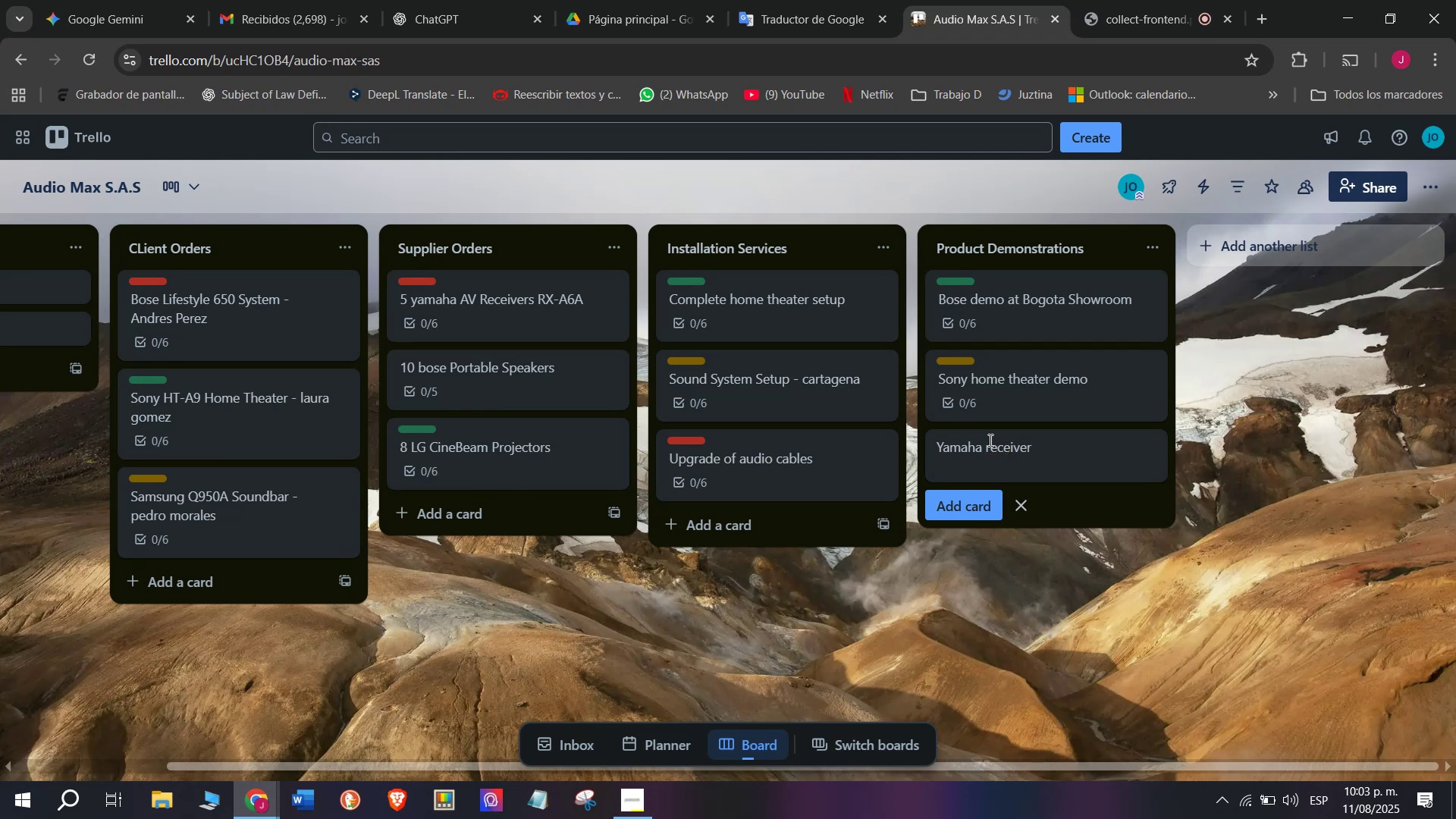 
wait(9.06)
 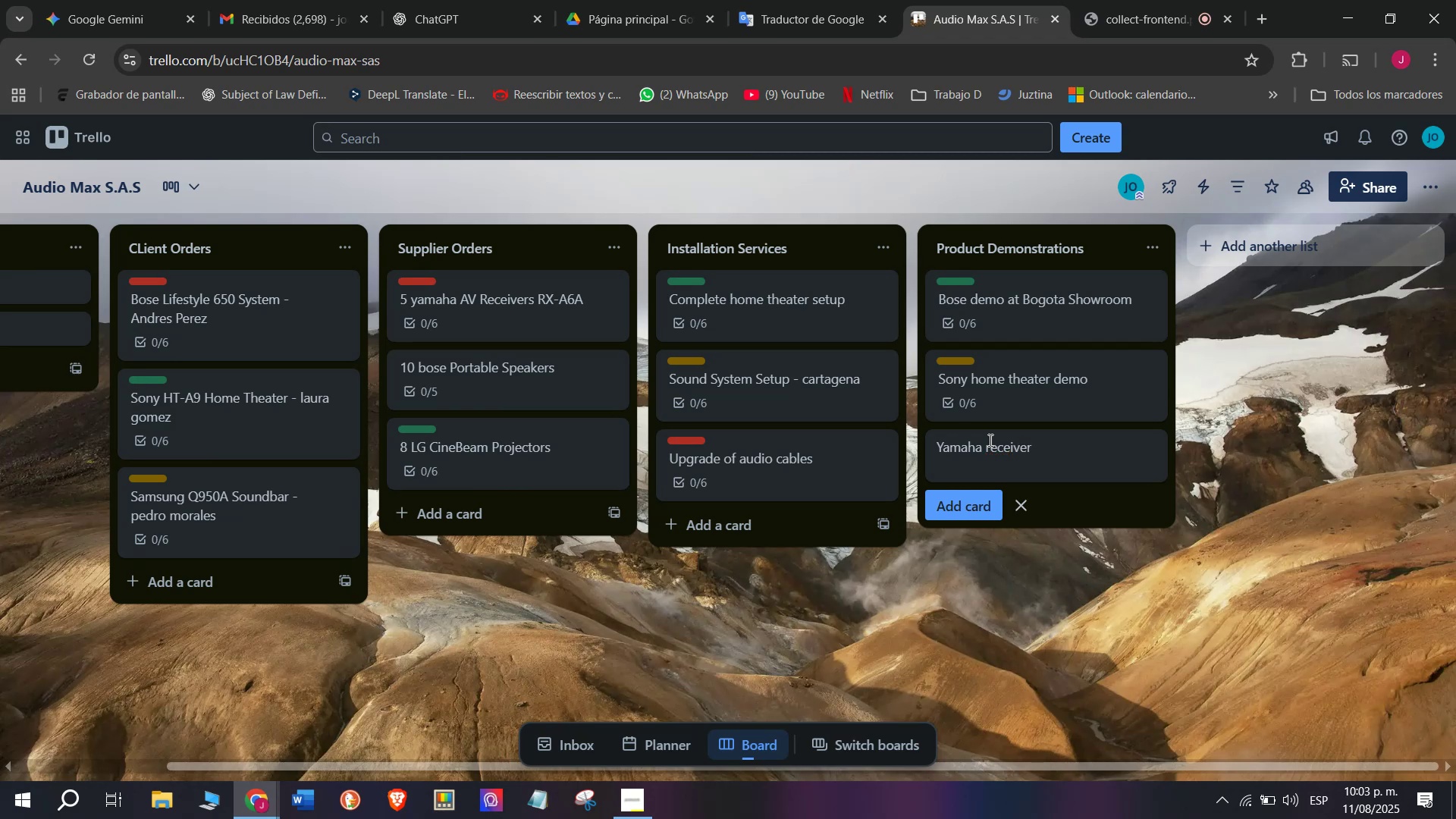 
type(presentation)
 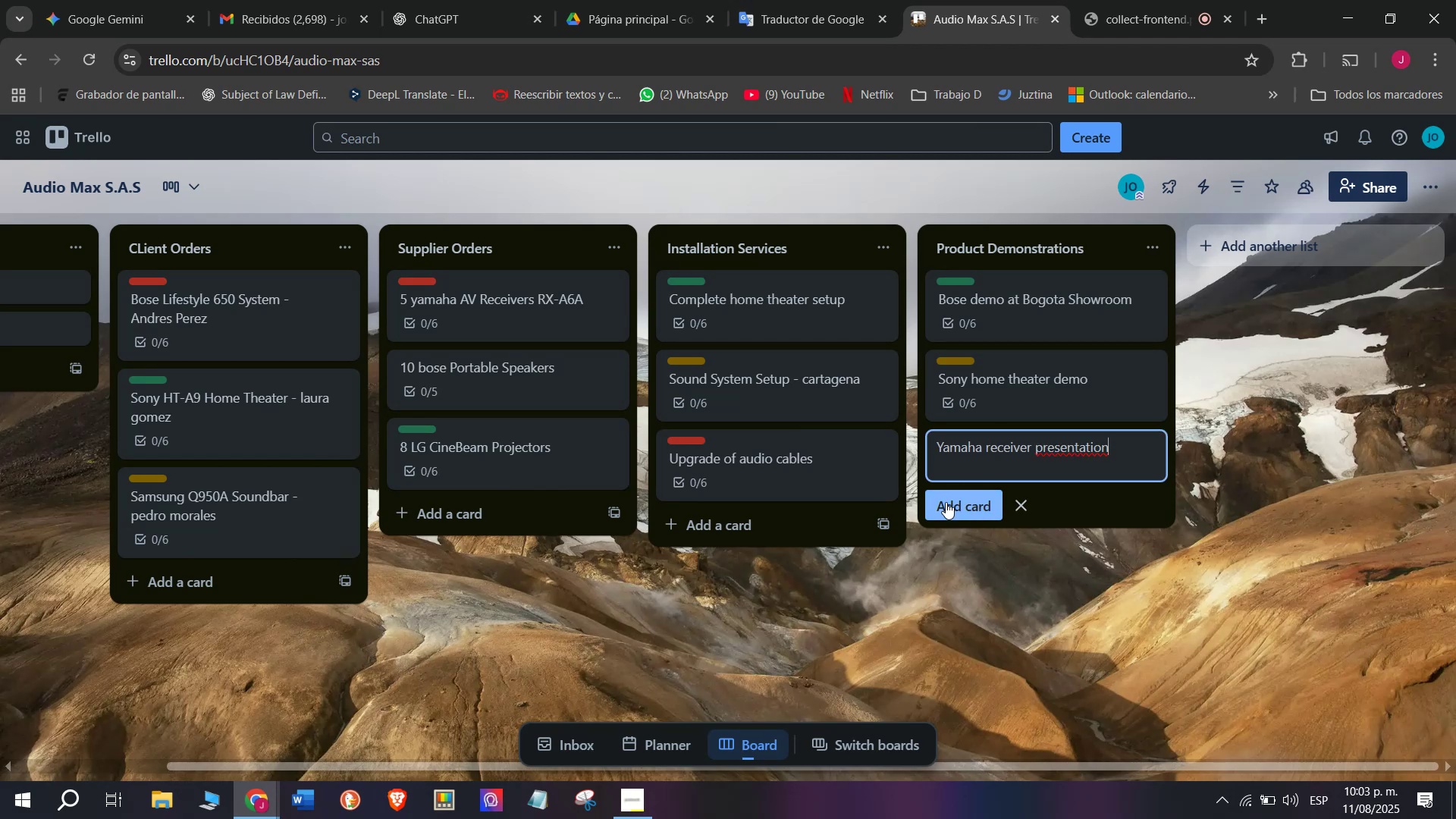 
wait(8.69)
 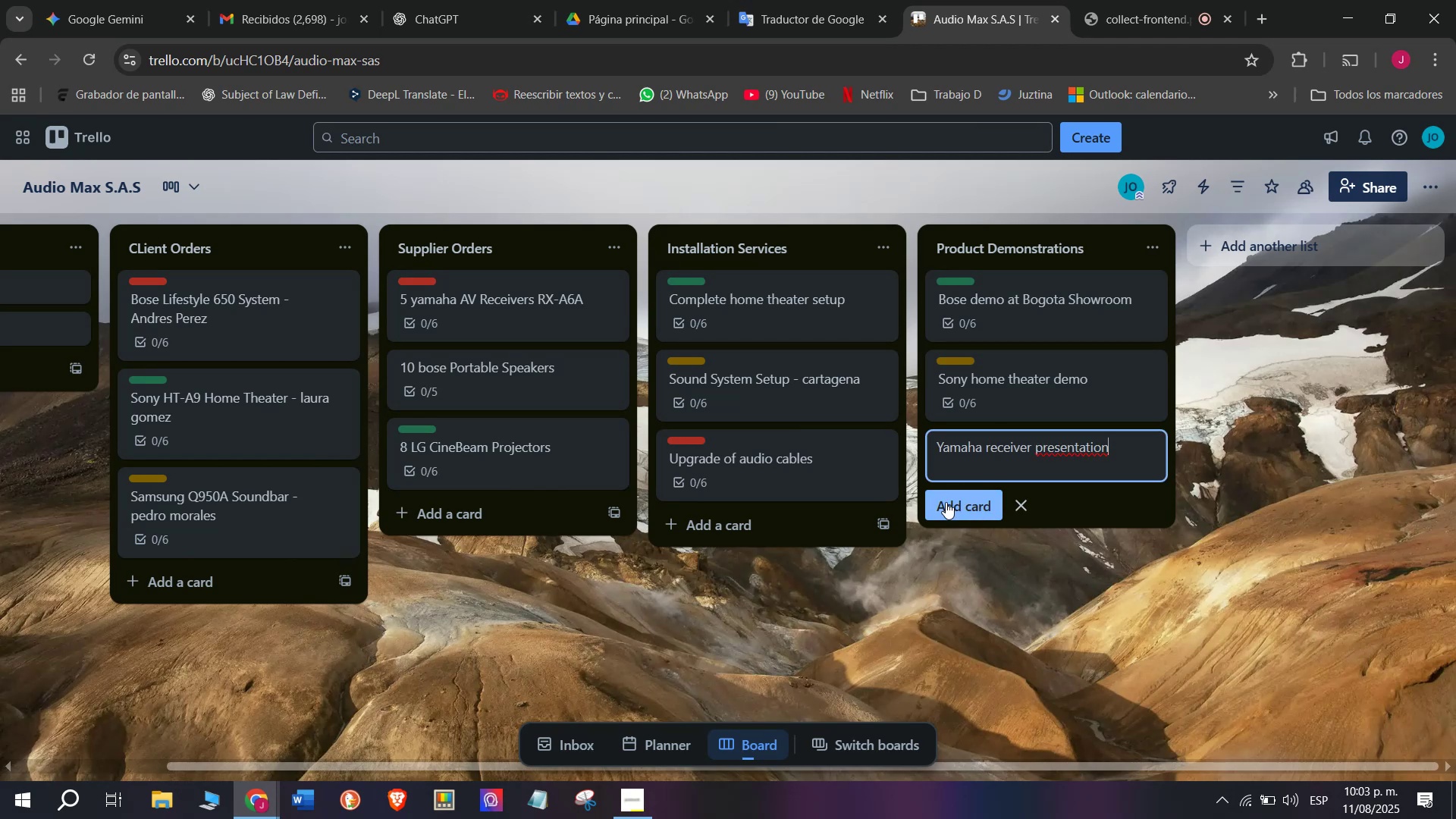 
left_click([949, 505])
 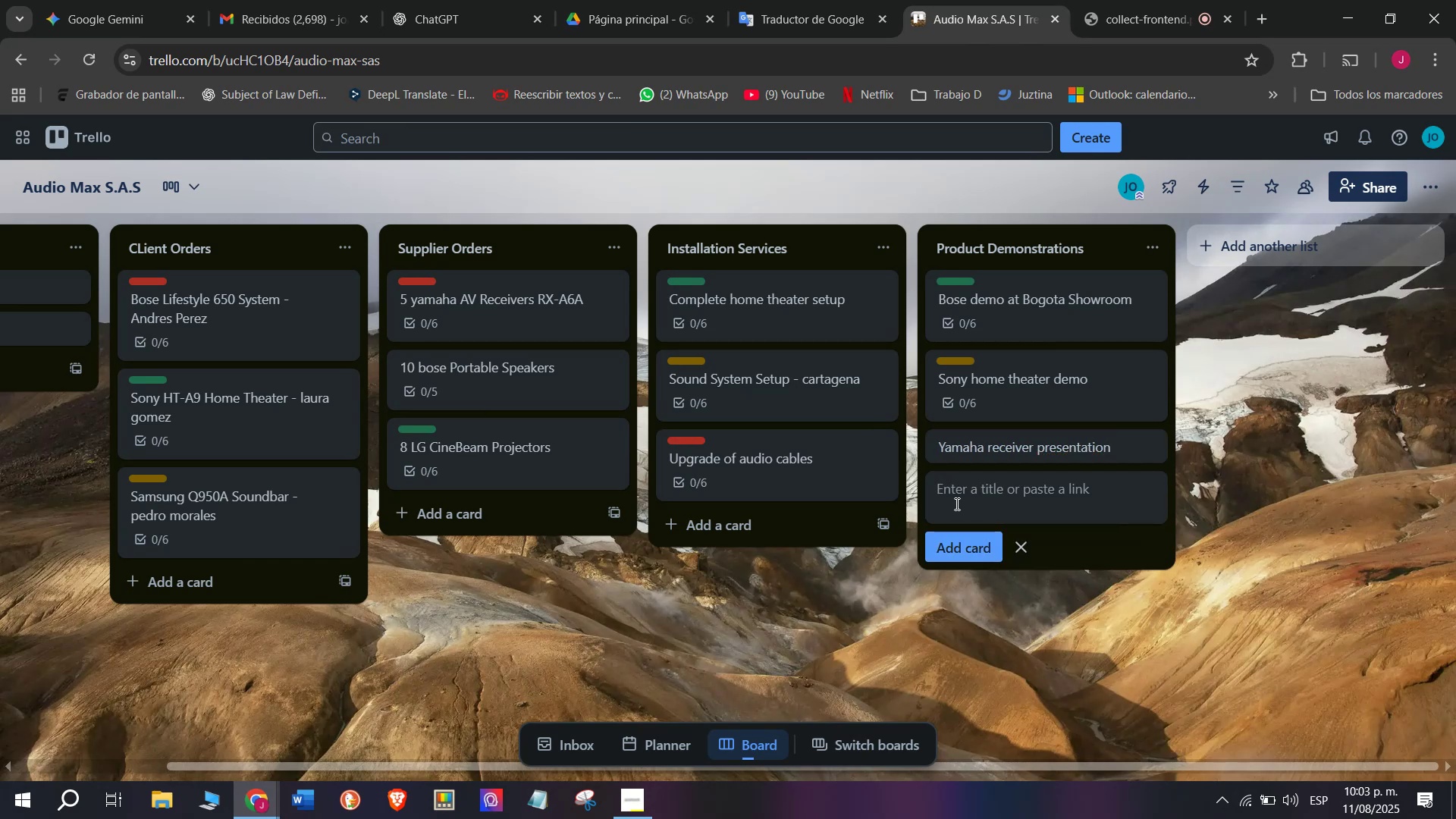 
left_click([956, 504])
 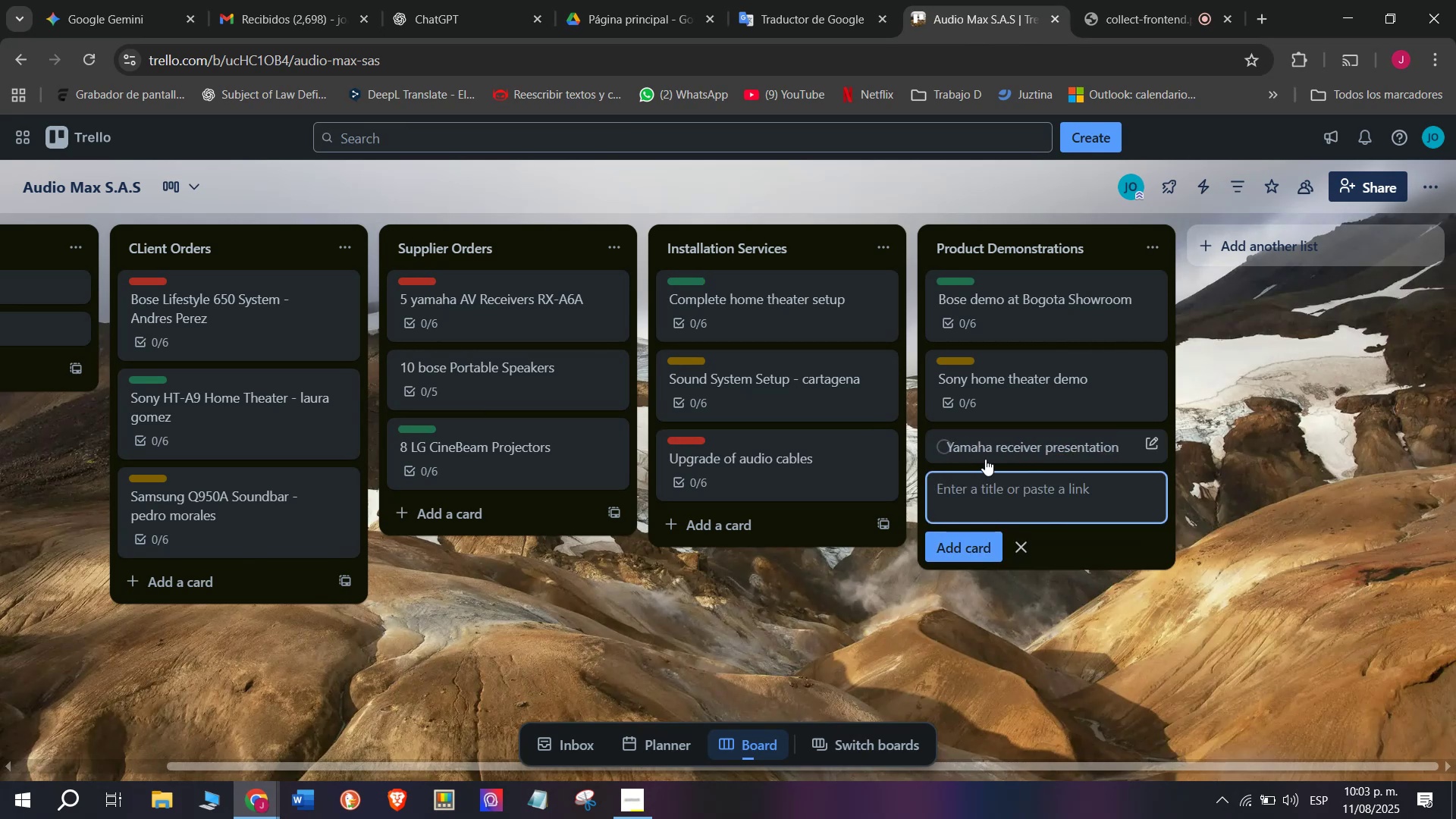 
left_click([990, 452])
 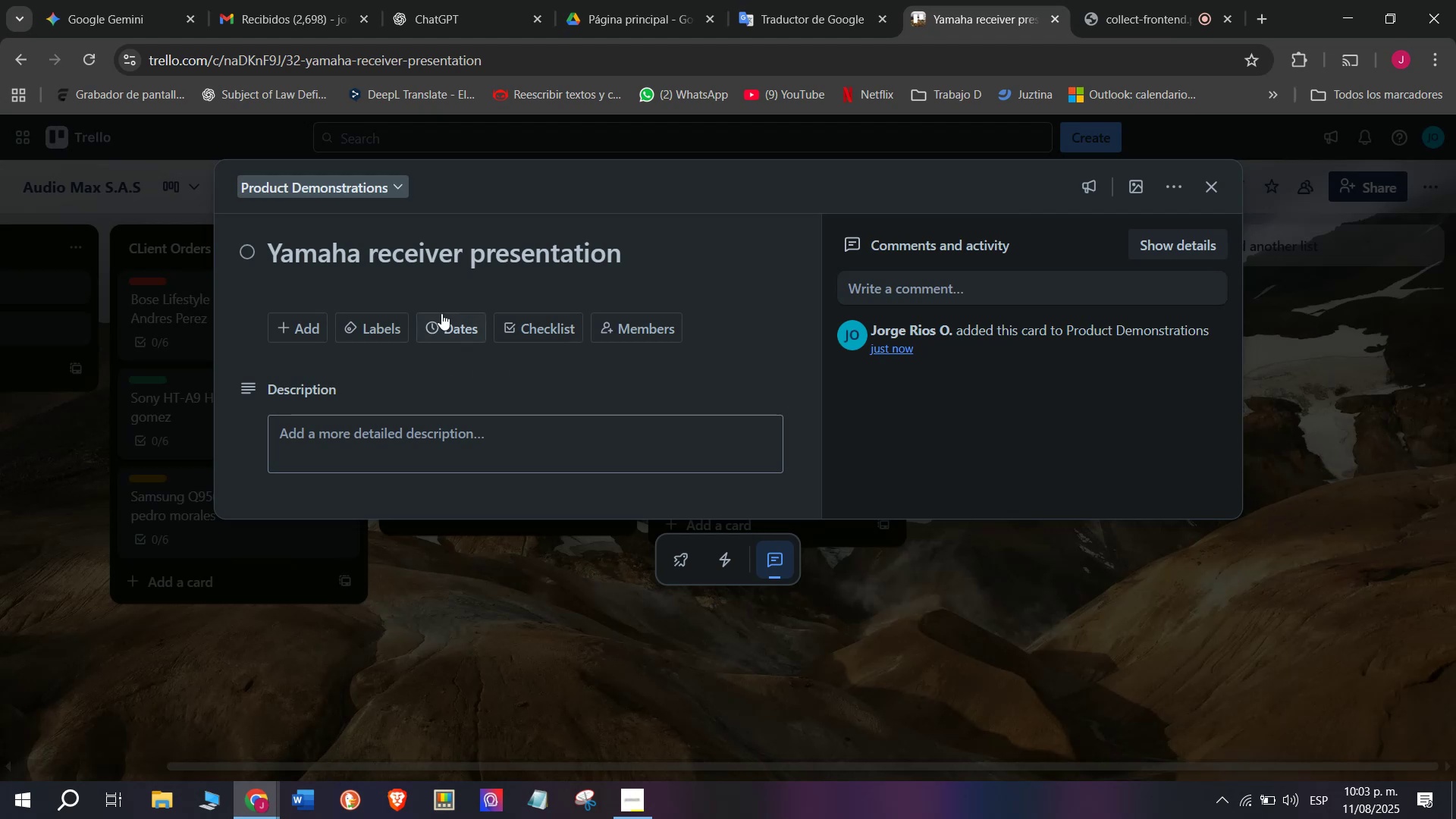 
left_click([526, 322])
 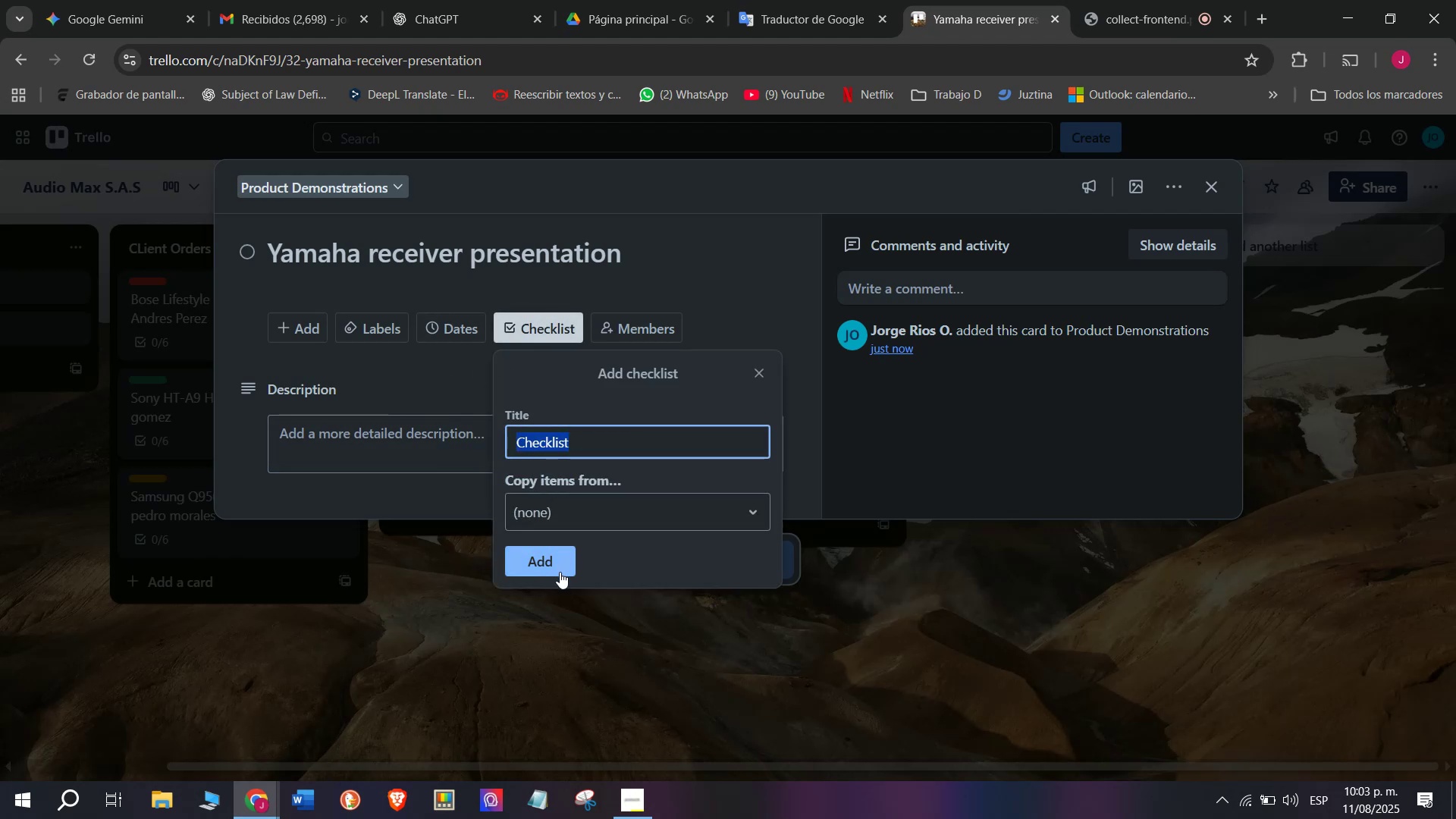 
left_click([554, 558])
 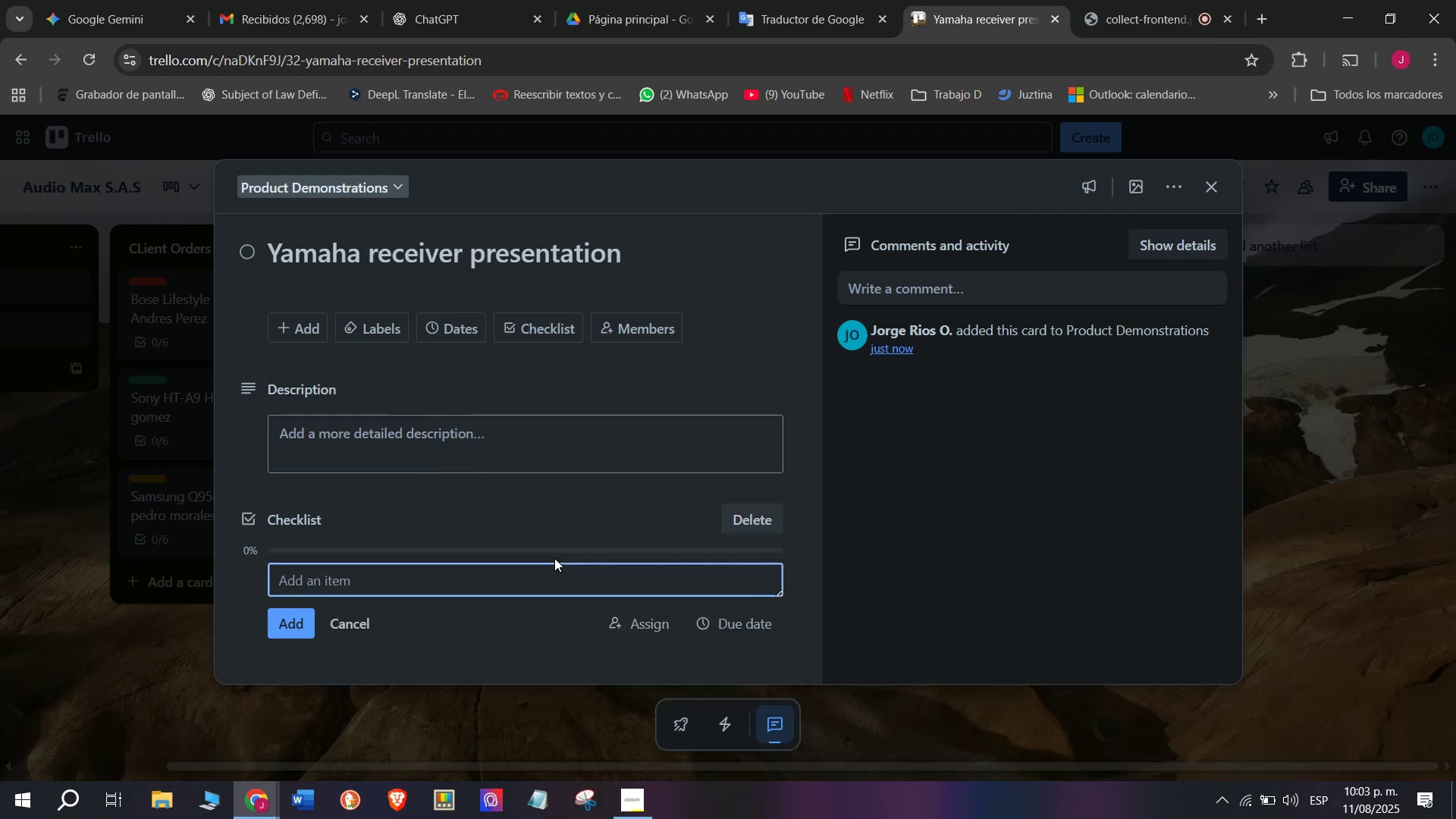 
scroll: coordinate [364, 547], scroll_direction: down, amount: 7.0
 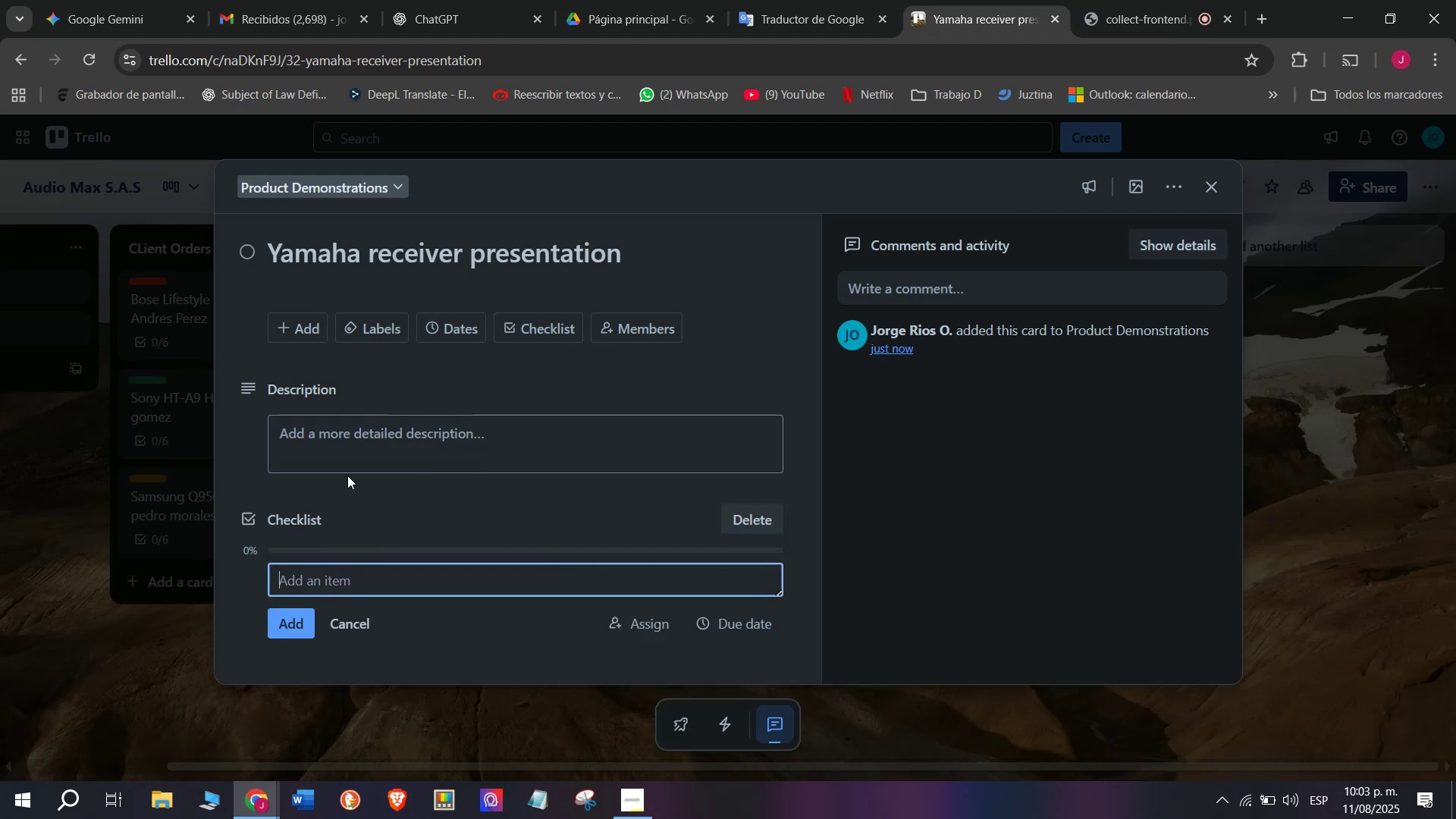 
type(Prepare Slides)
 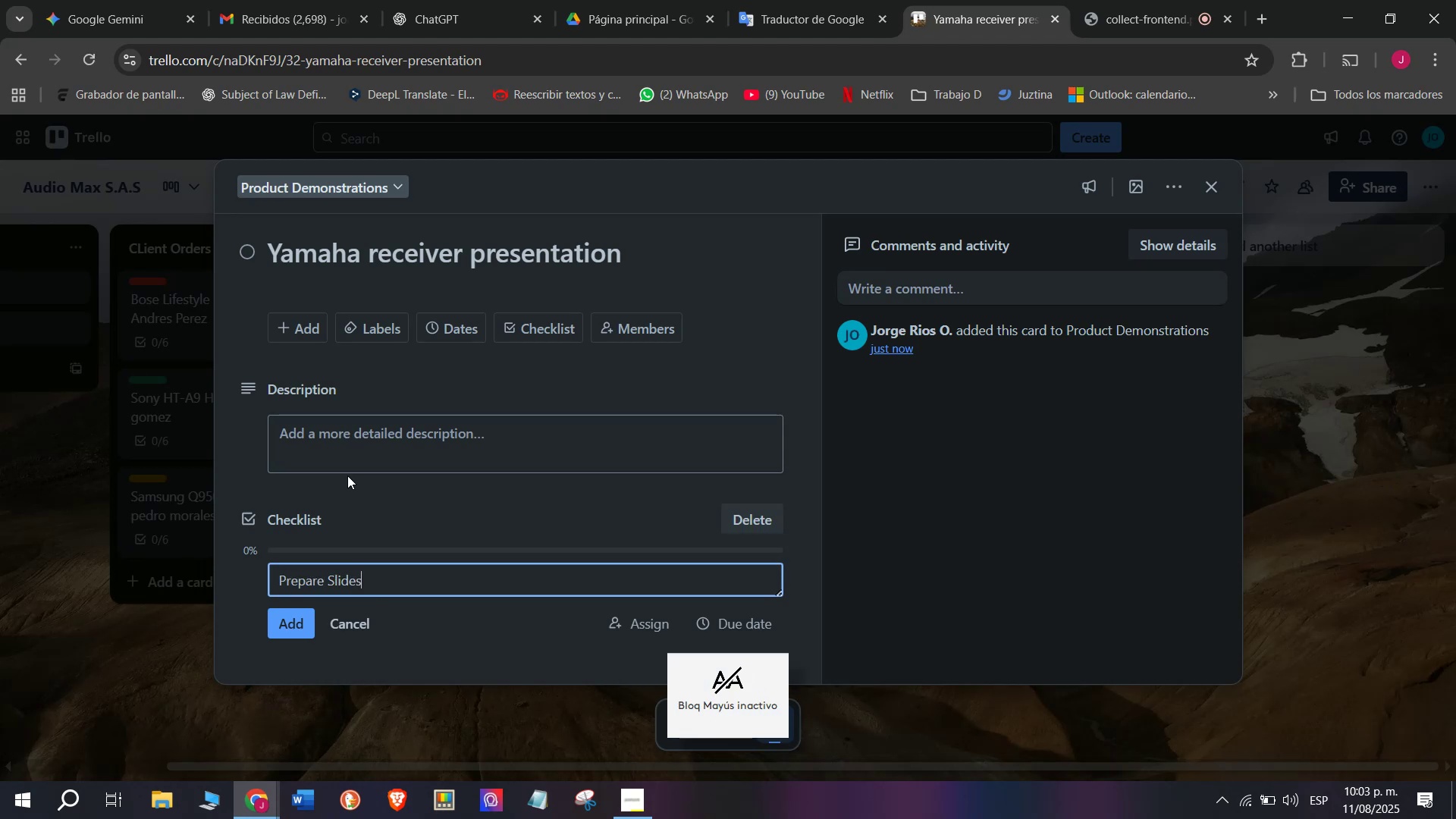 
key(Enter)
 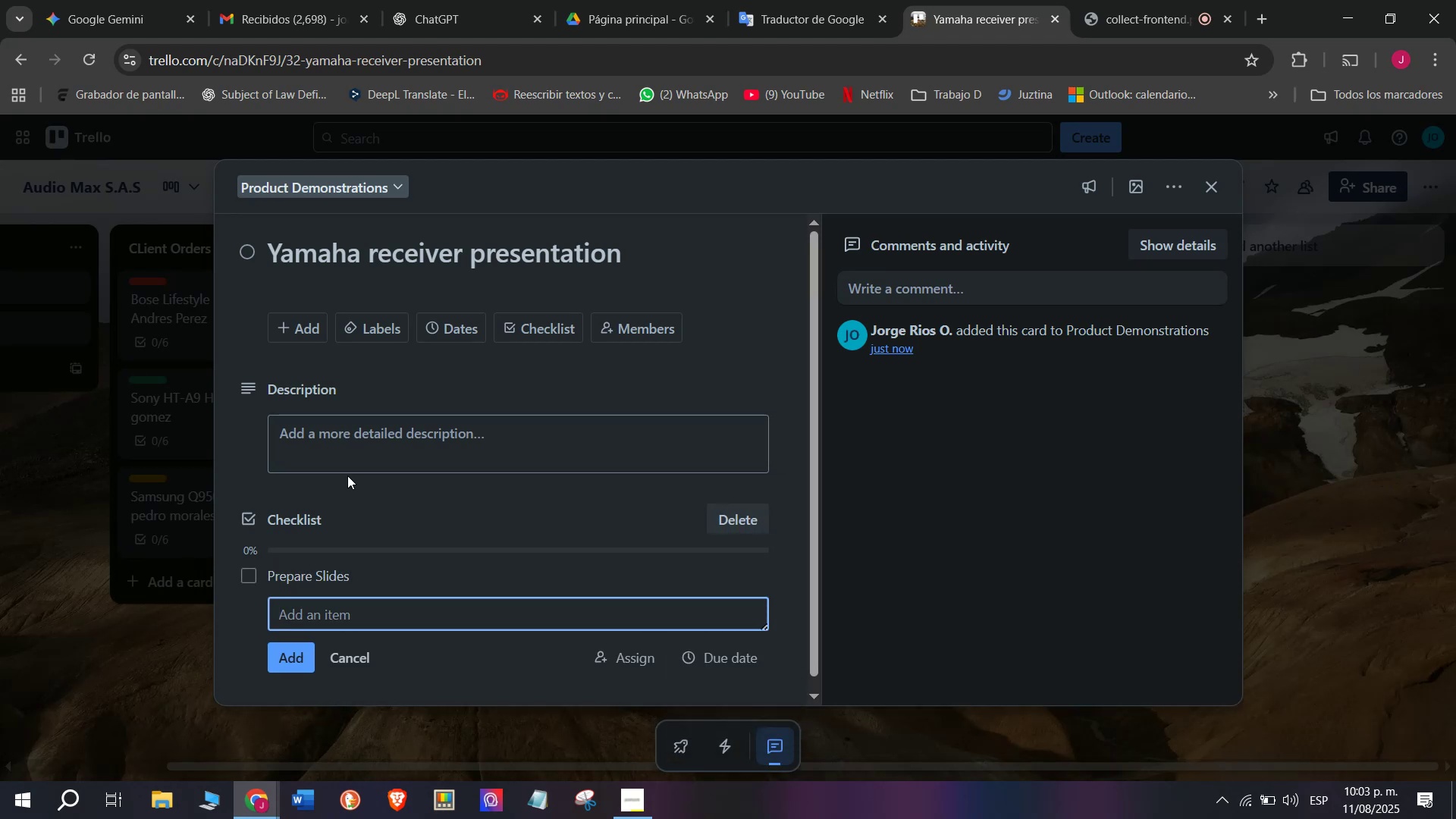 
type(Connect device)
 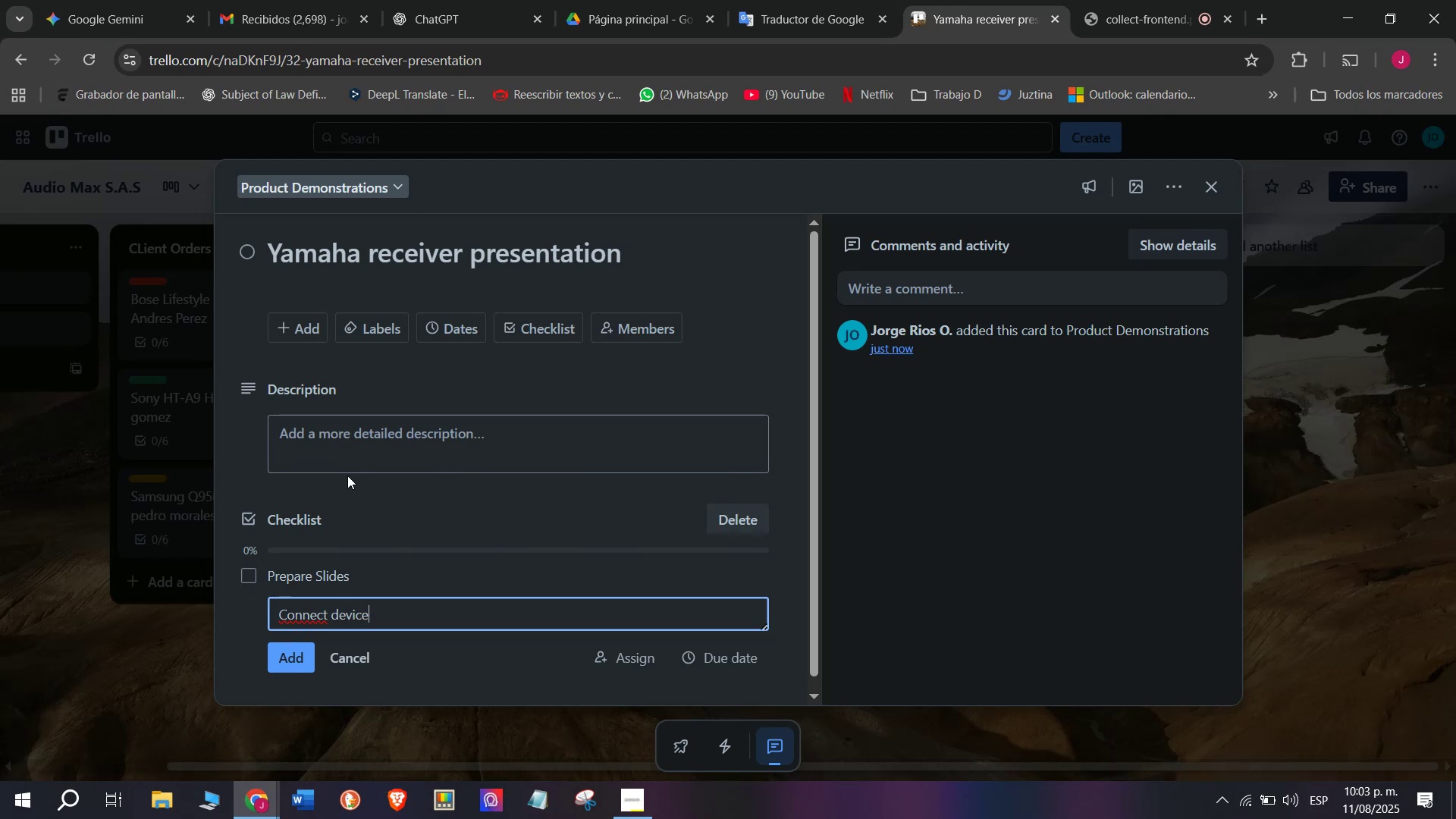 
key(Enter)
 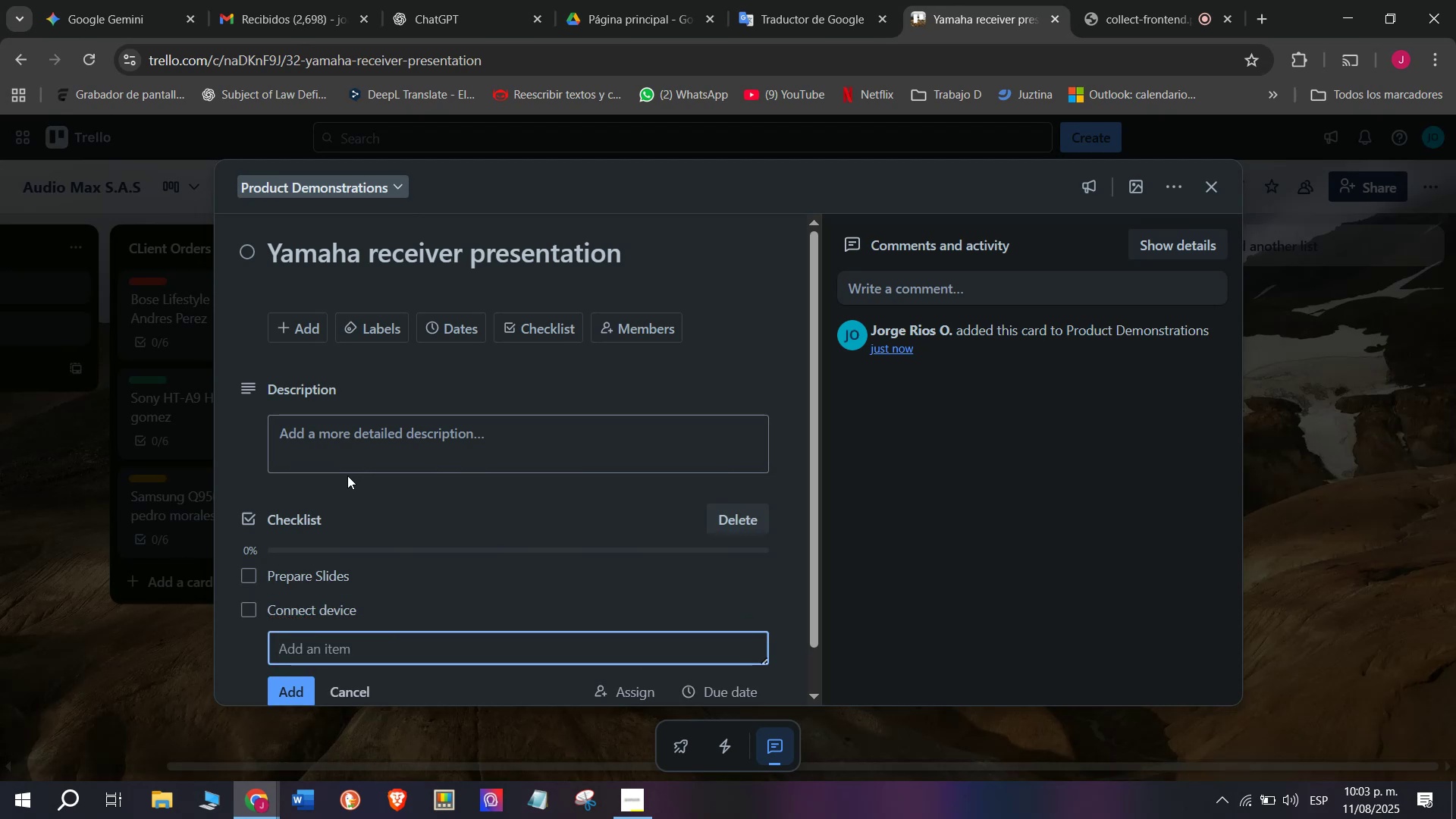 
key(Backspace)
 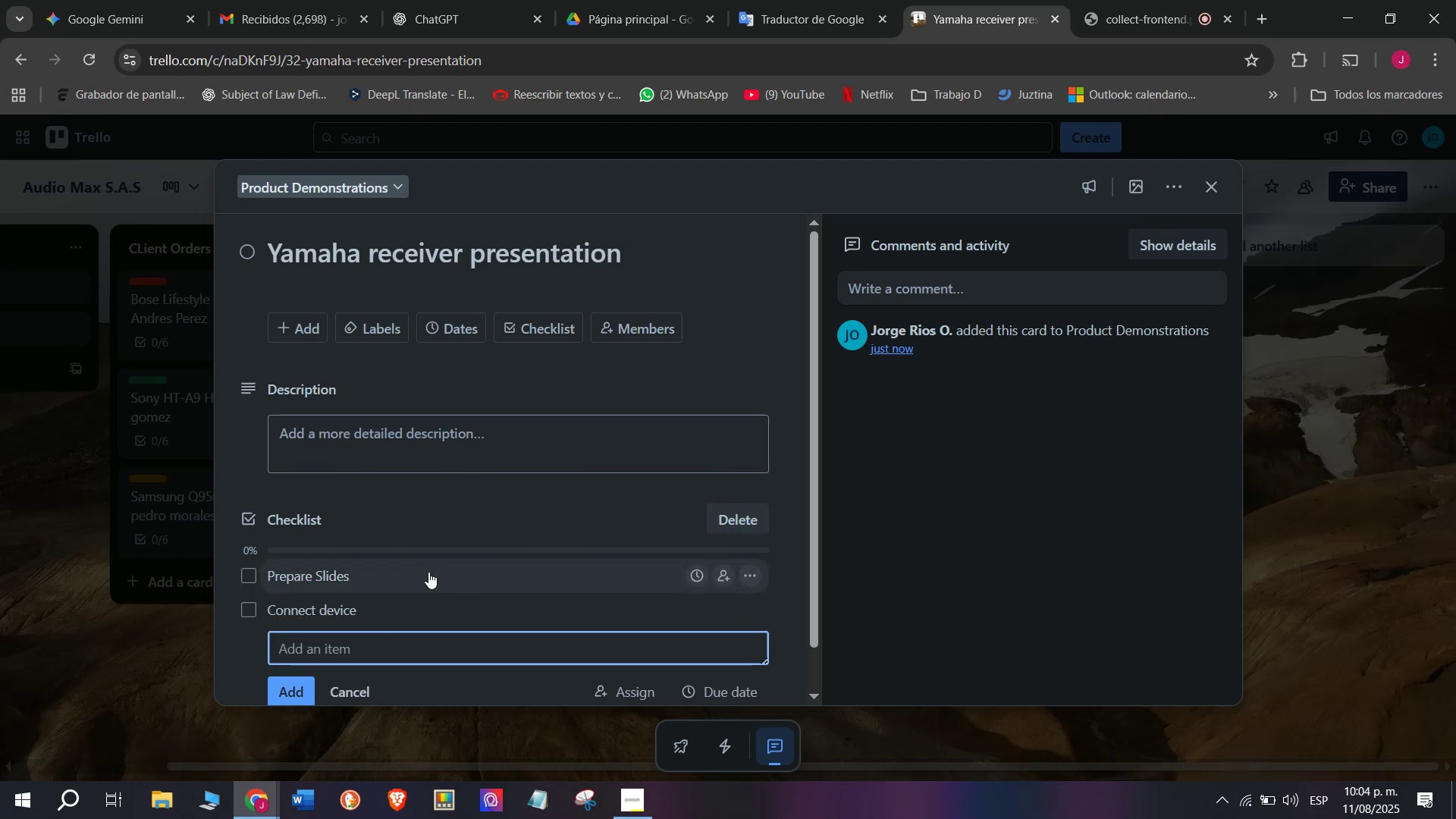 
left_click([394, 617])
 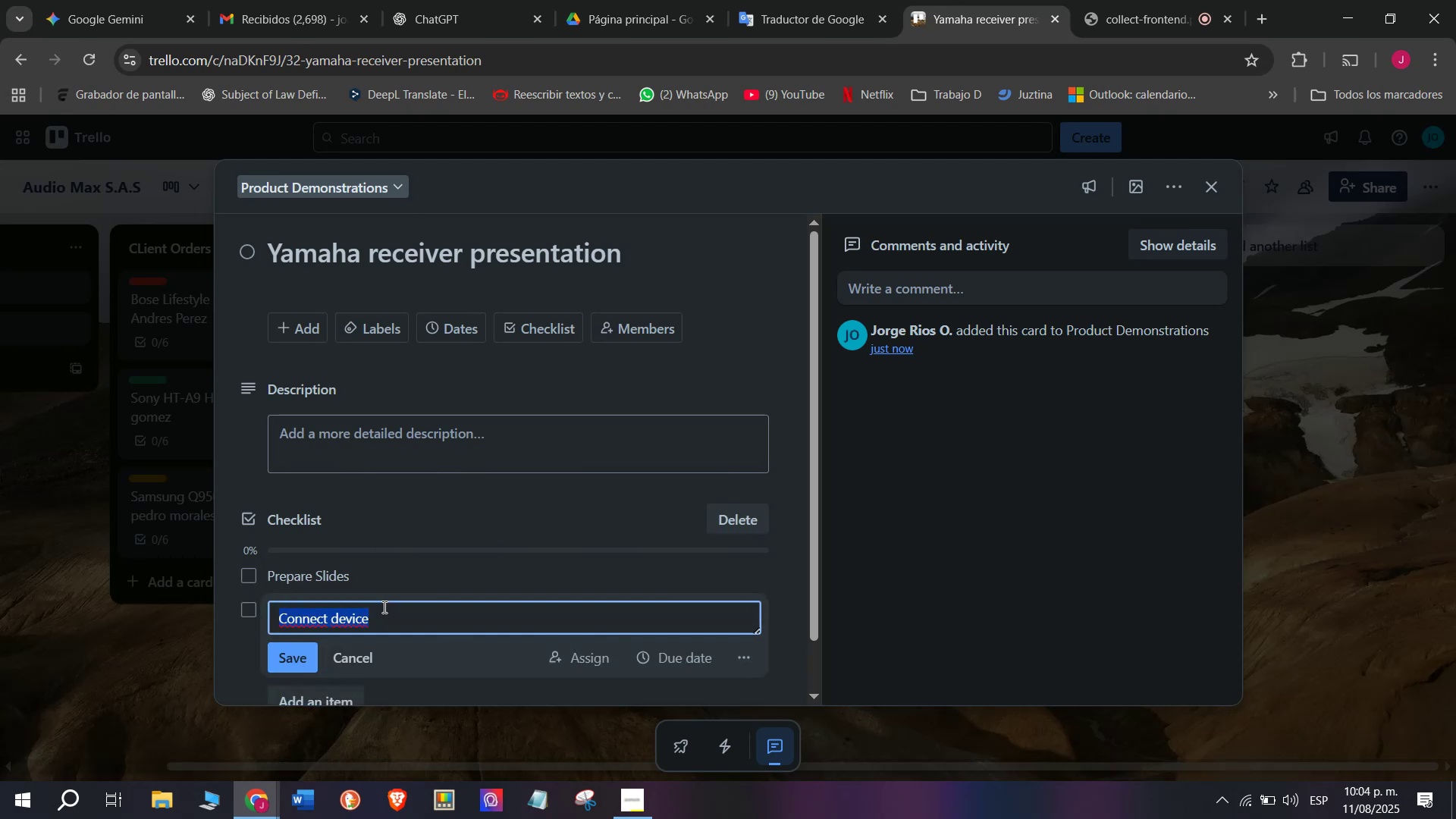 
left_click([385, 613])
 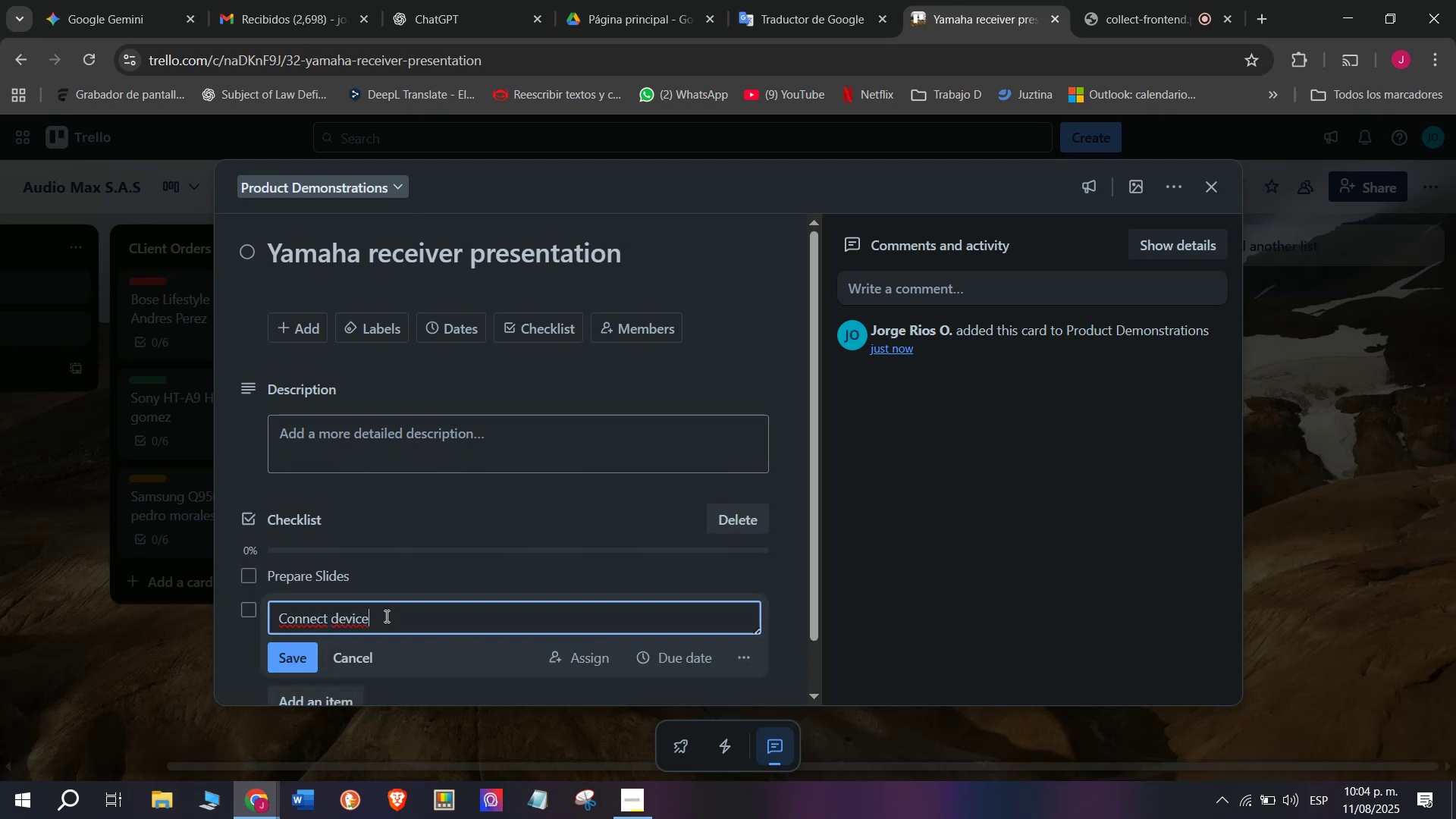 
key(S)
 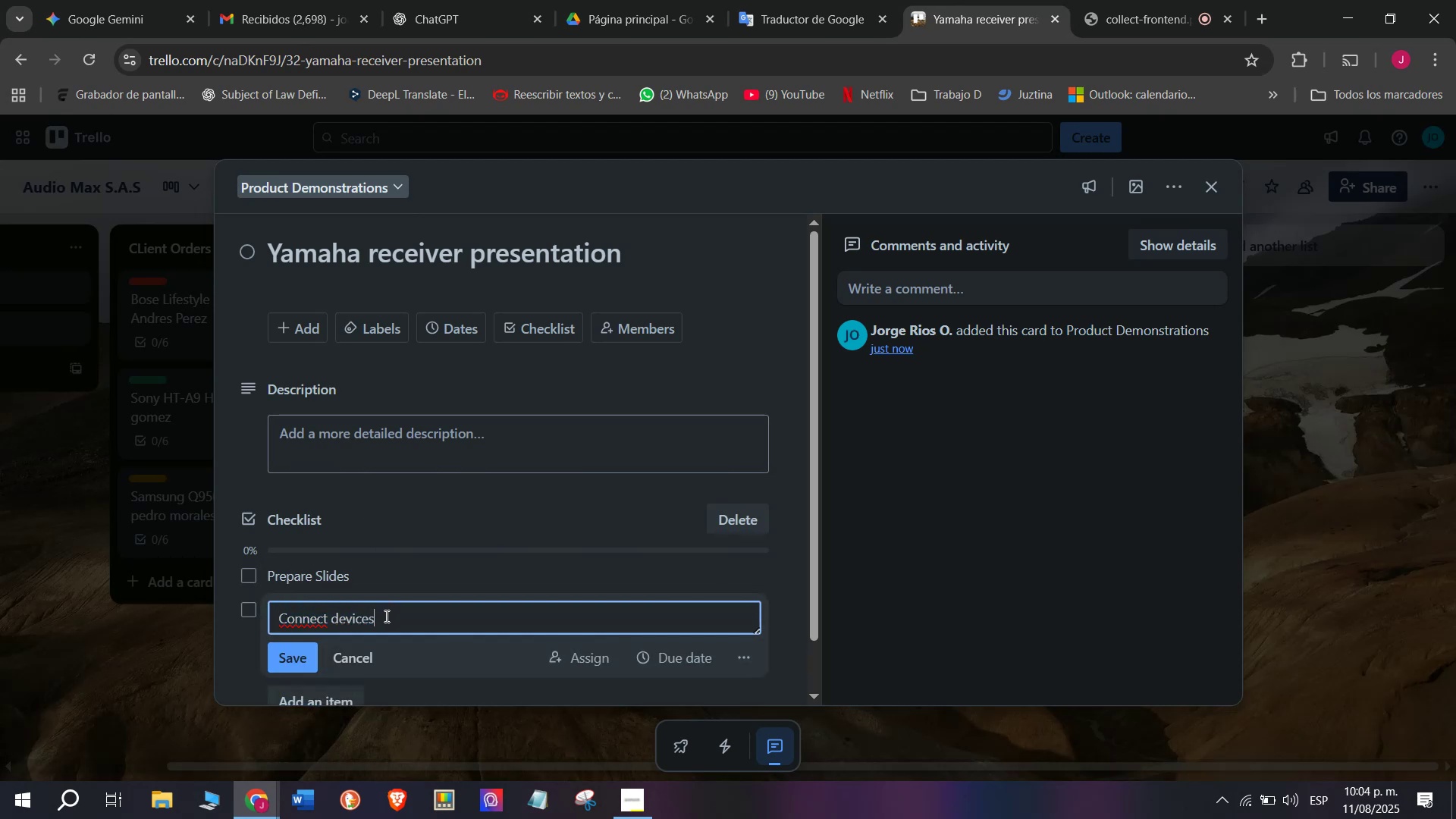 
key(Enter)
 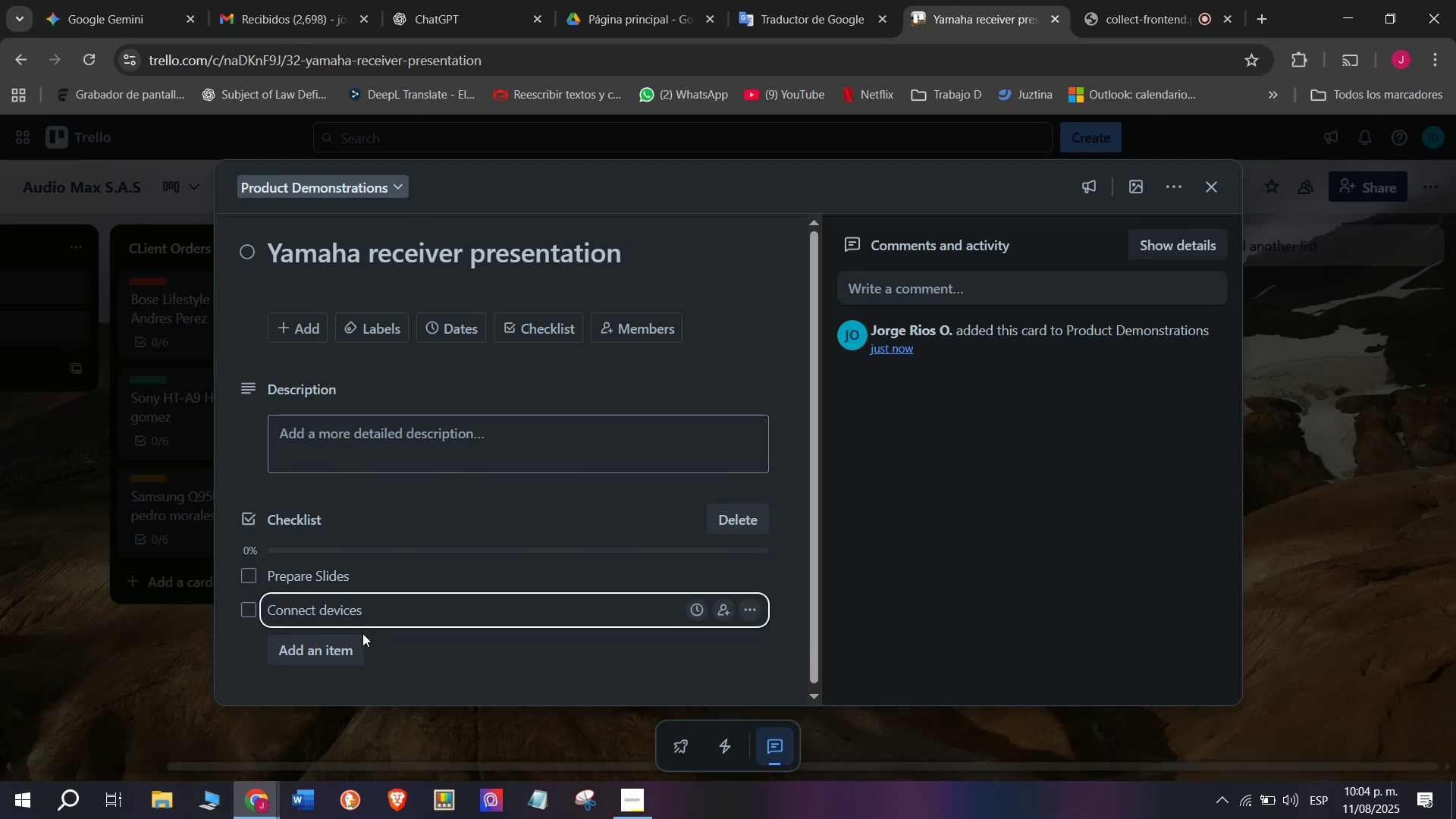 
left_click([347, 646])
 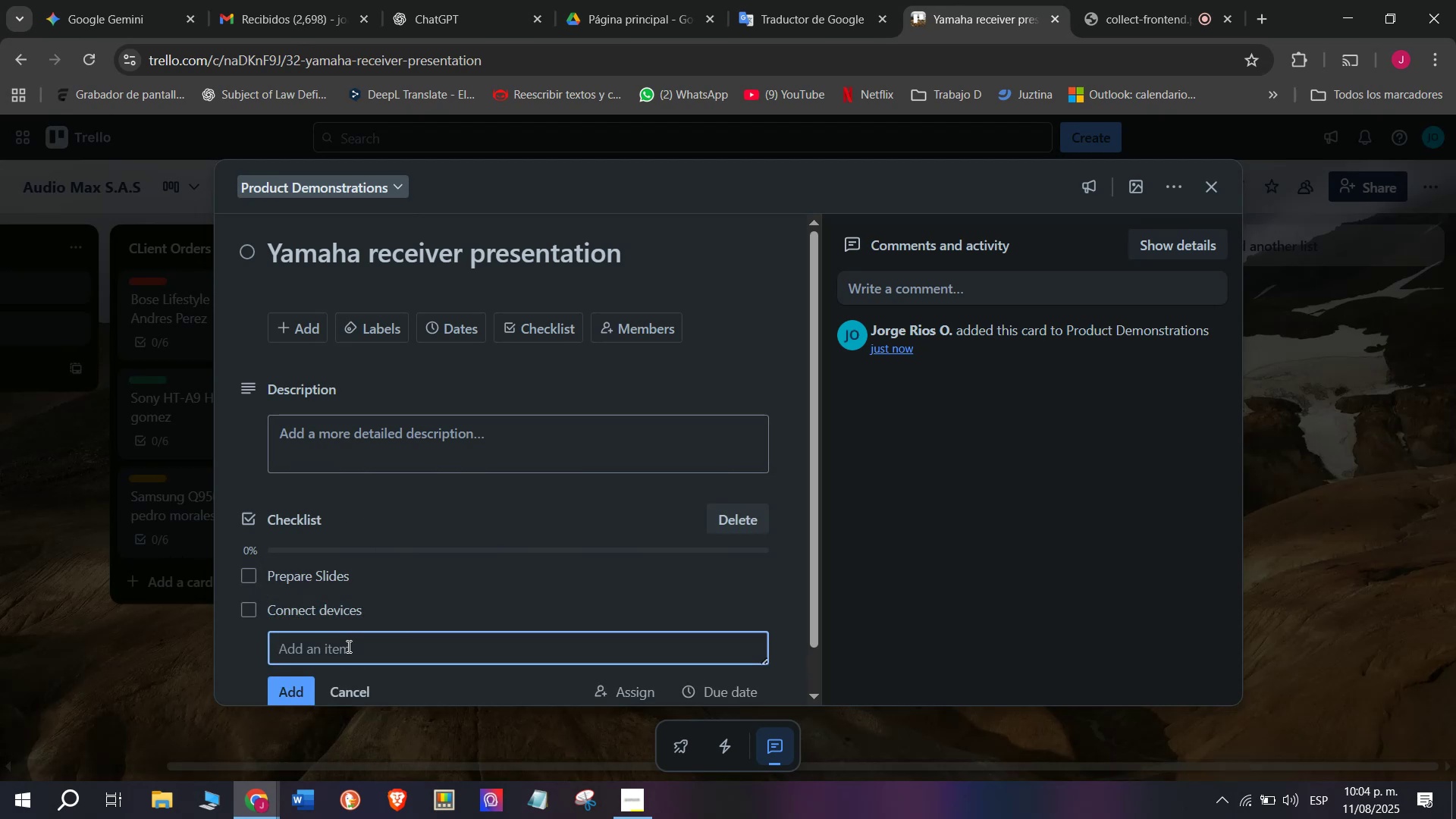 
type(Test surround)
 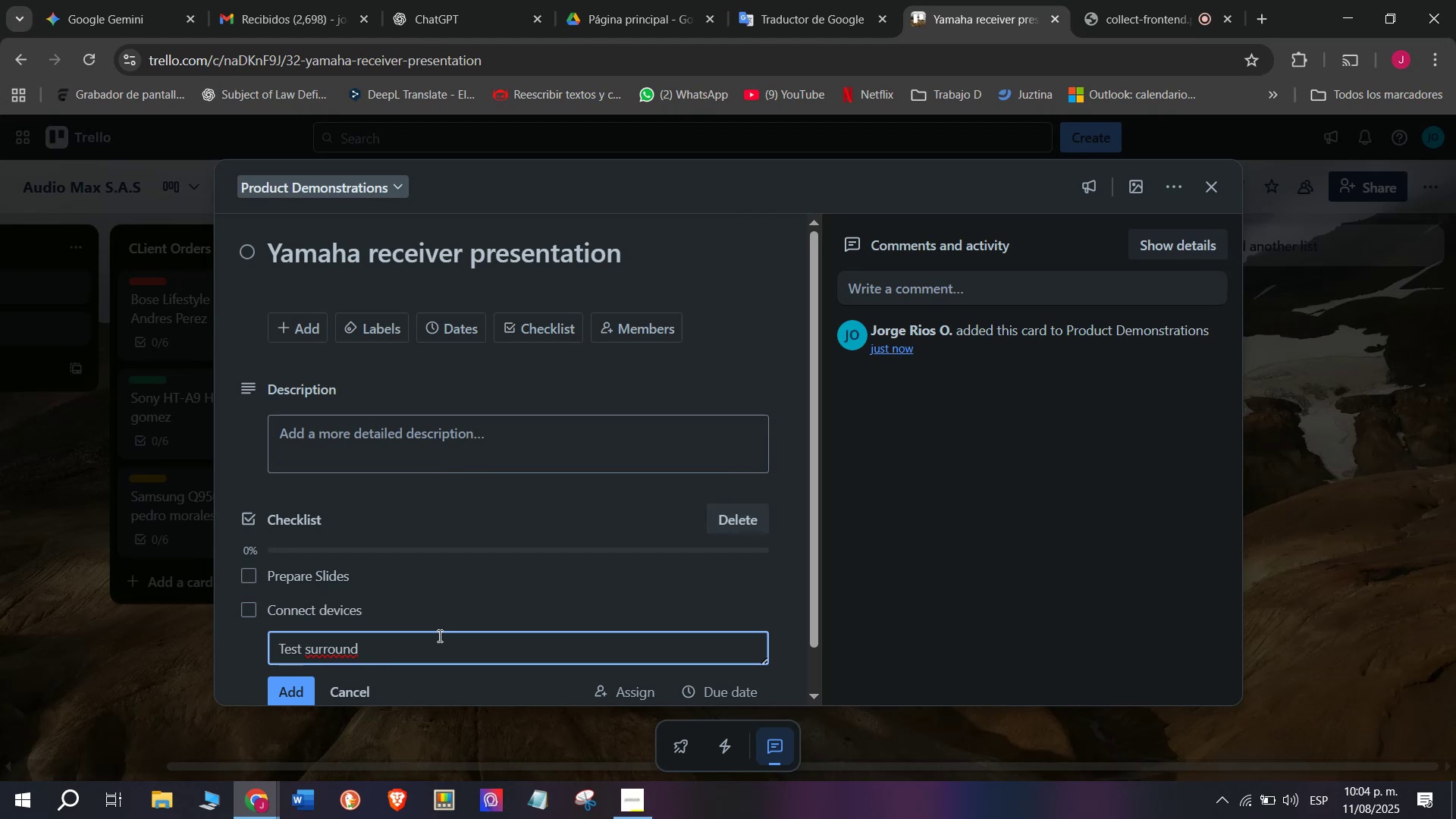 
wait(11.22)
 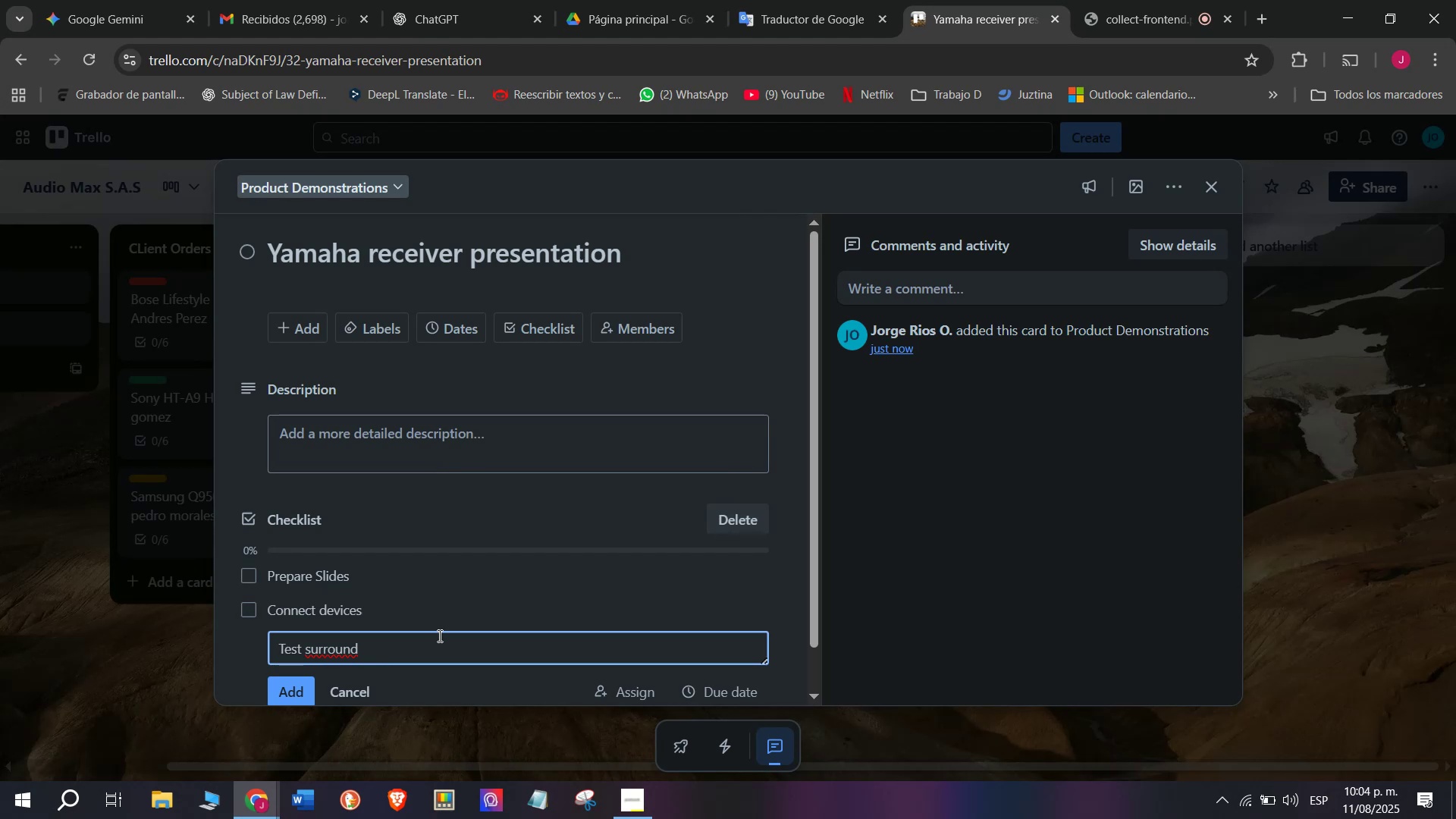 
key(Space)
 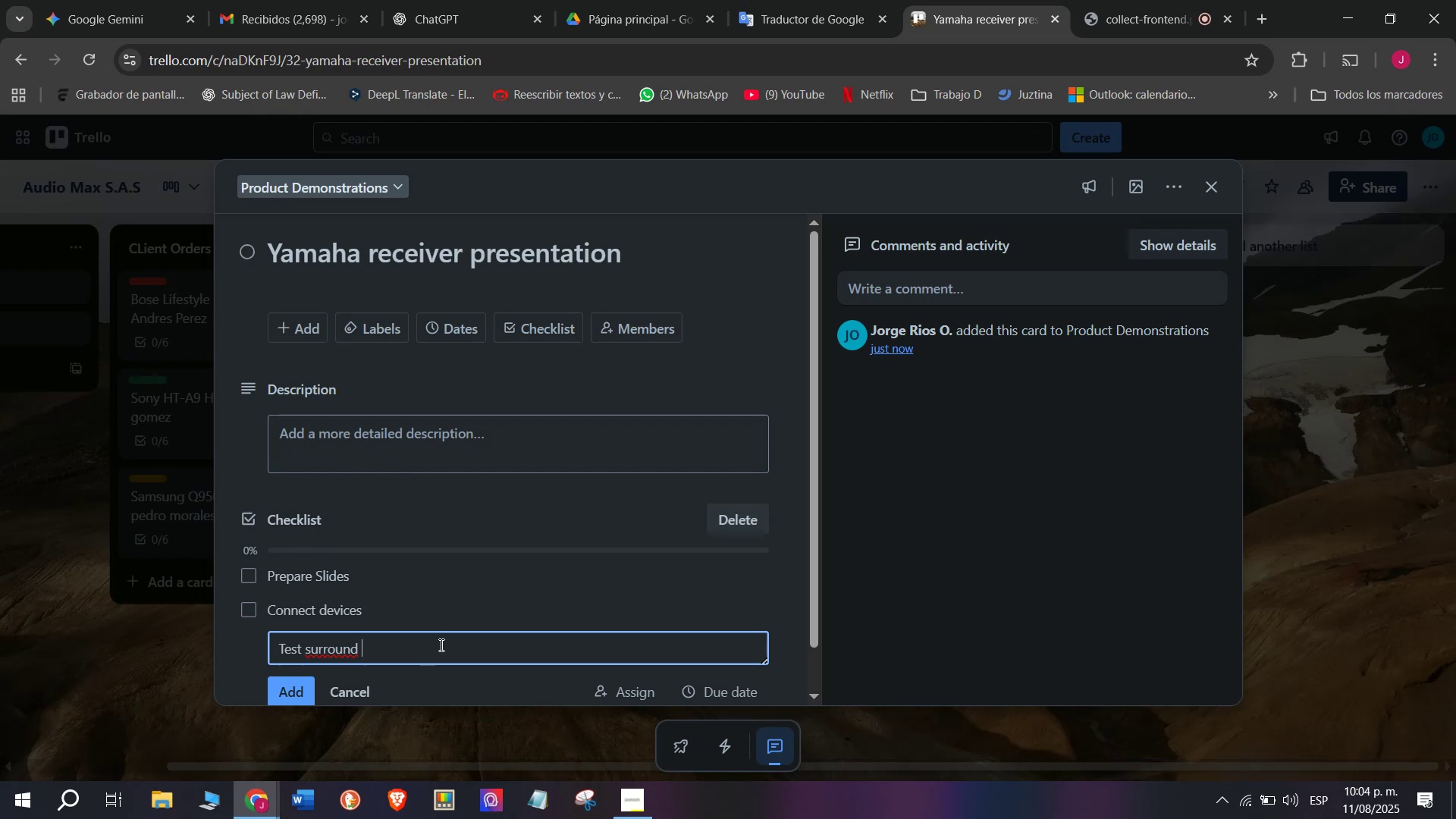 
wait(27.34)
 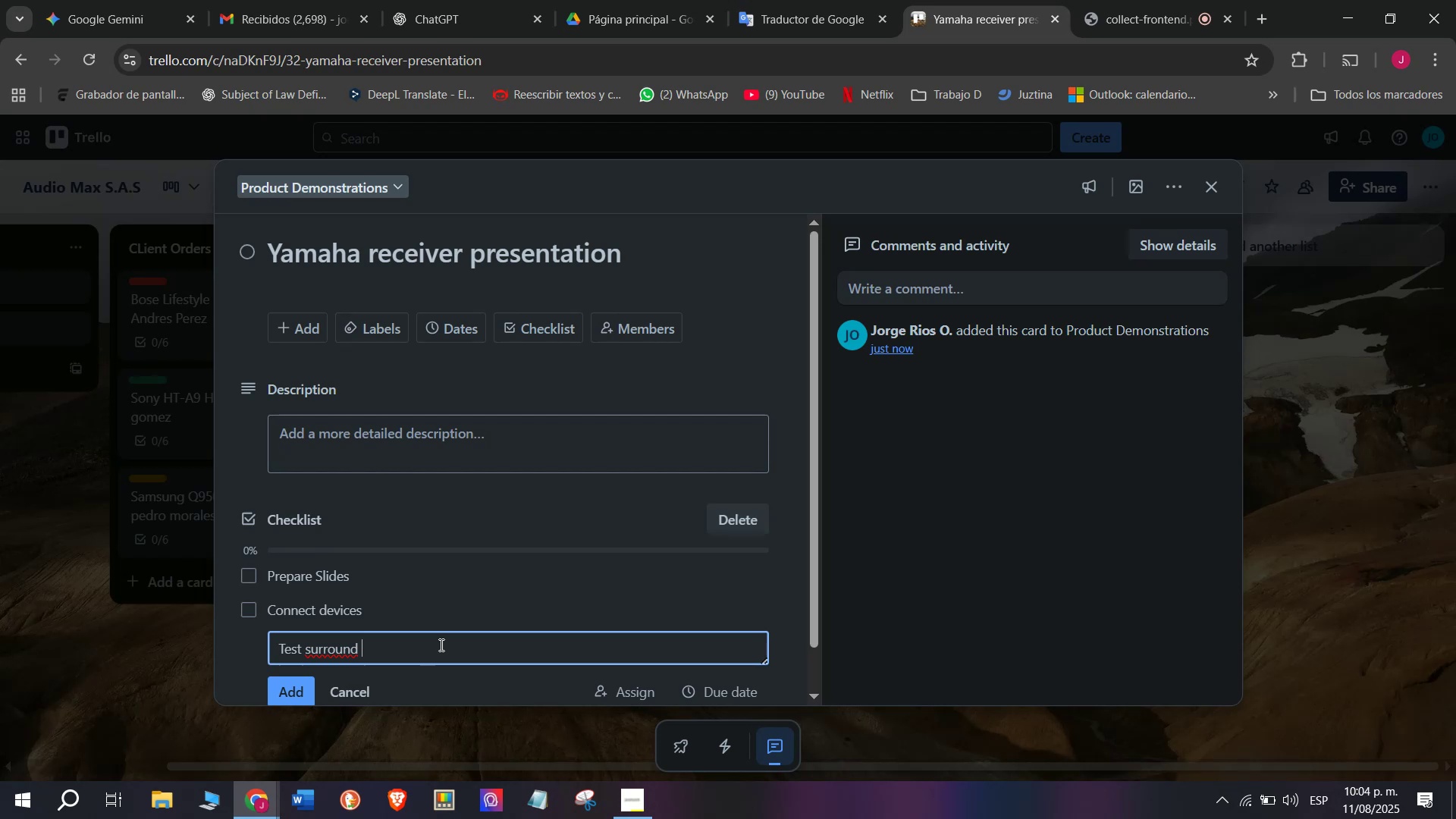 
type(s)
key(Backspace)
type(sound)
 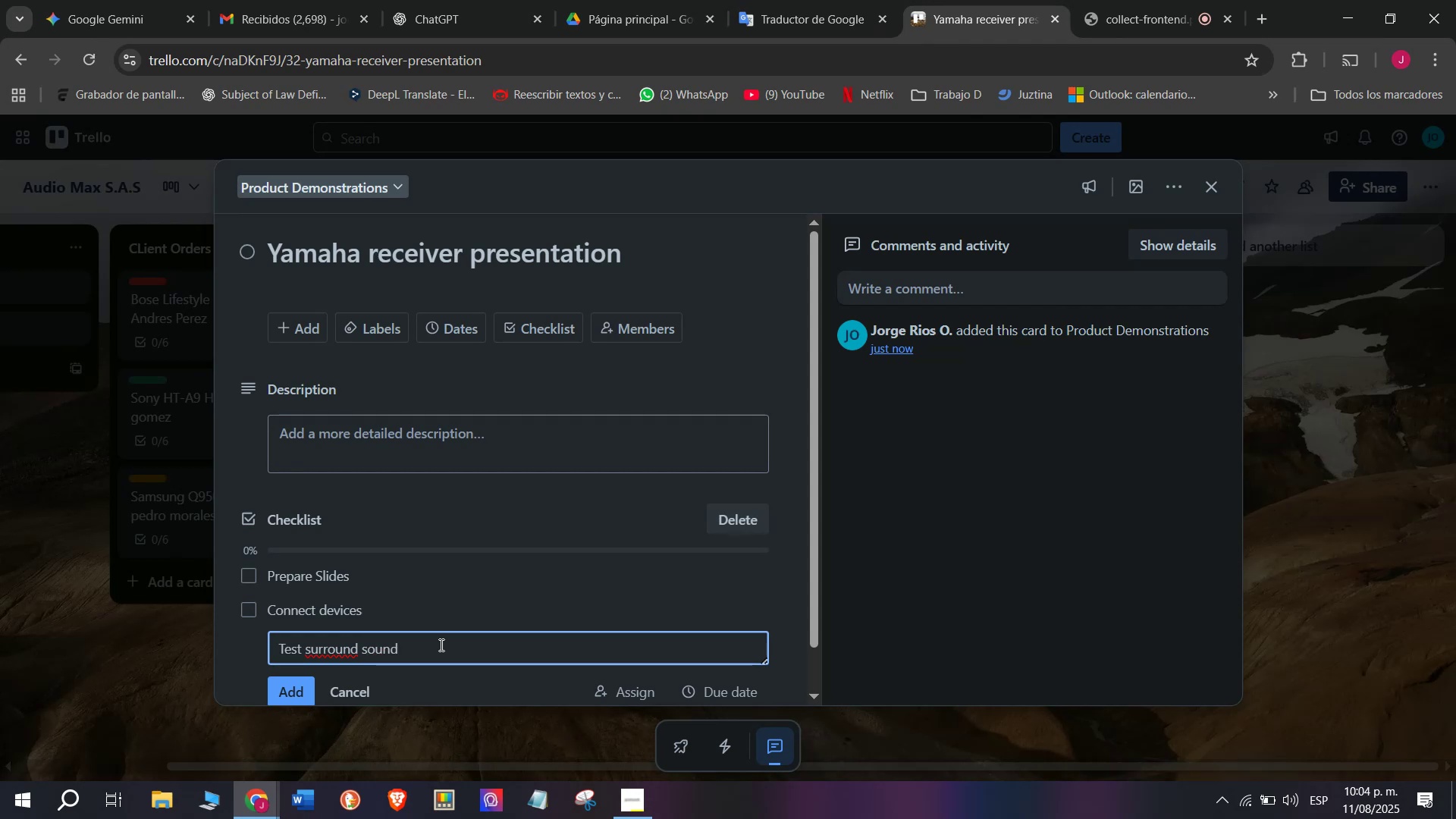 
key(Enter)
 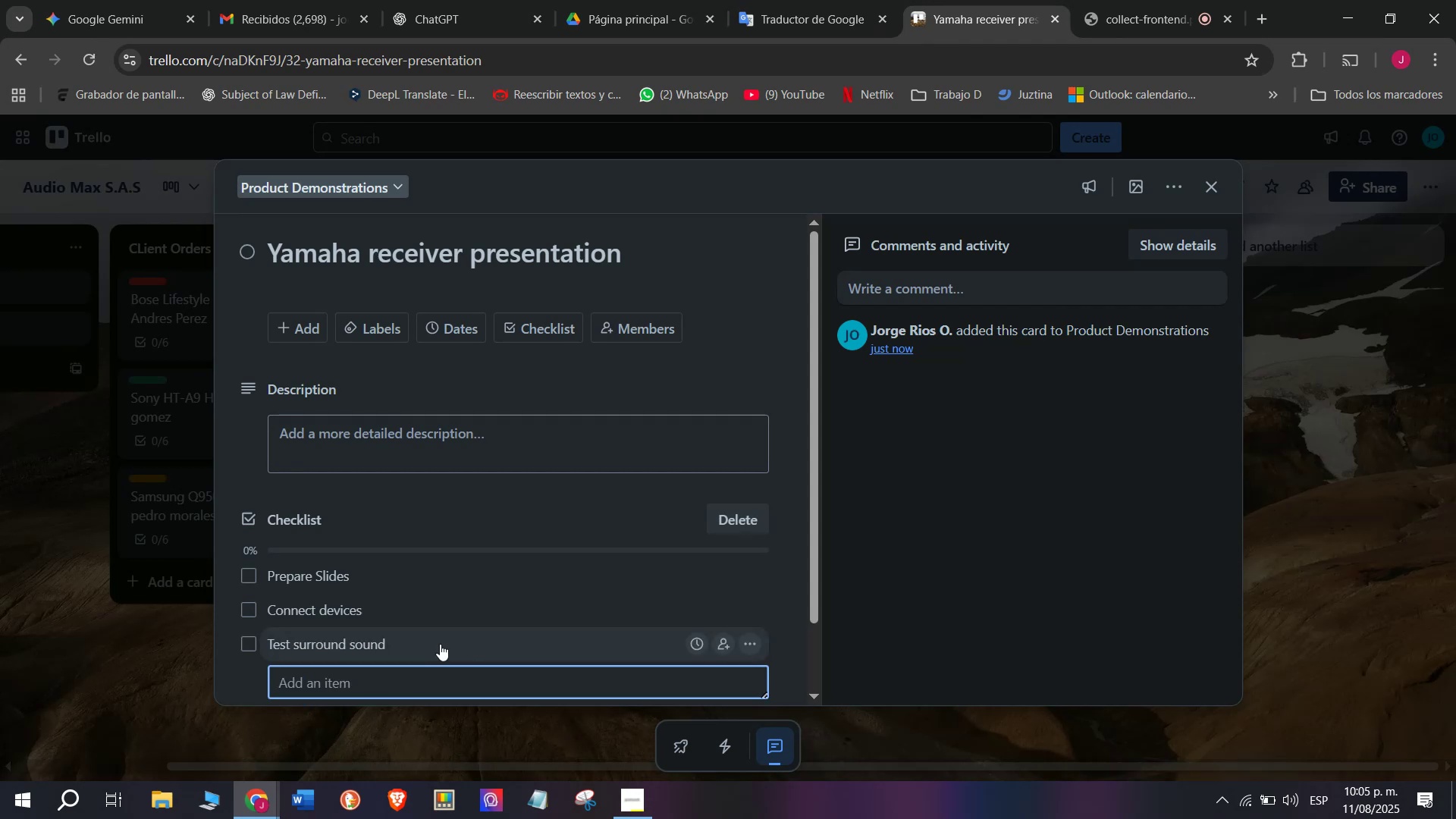 
scroll: coordinate [440, 645], scroll_direction: down, amount: 7.0
 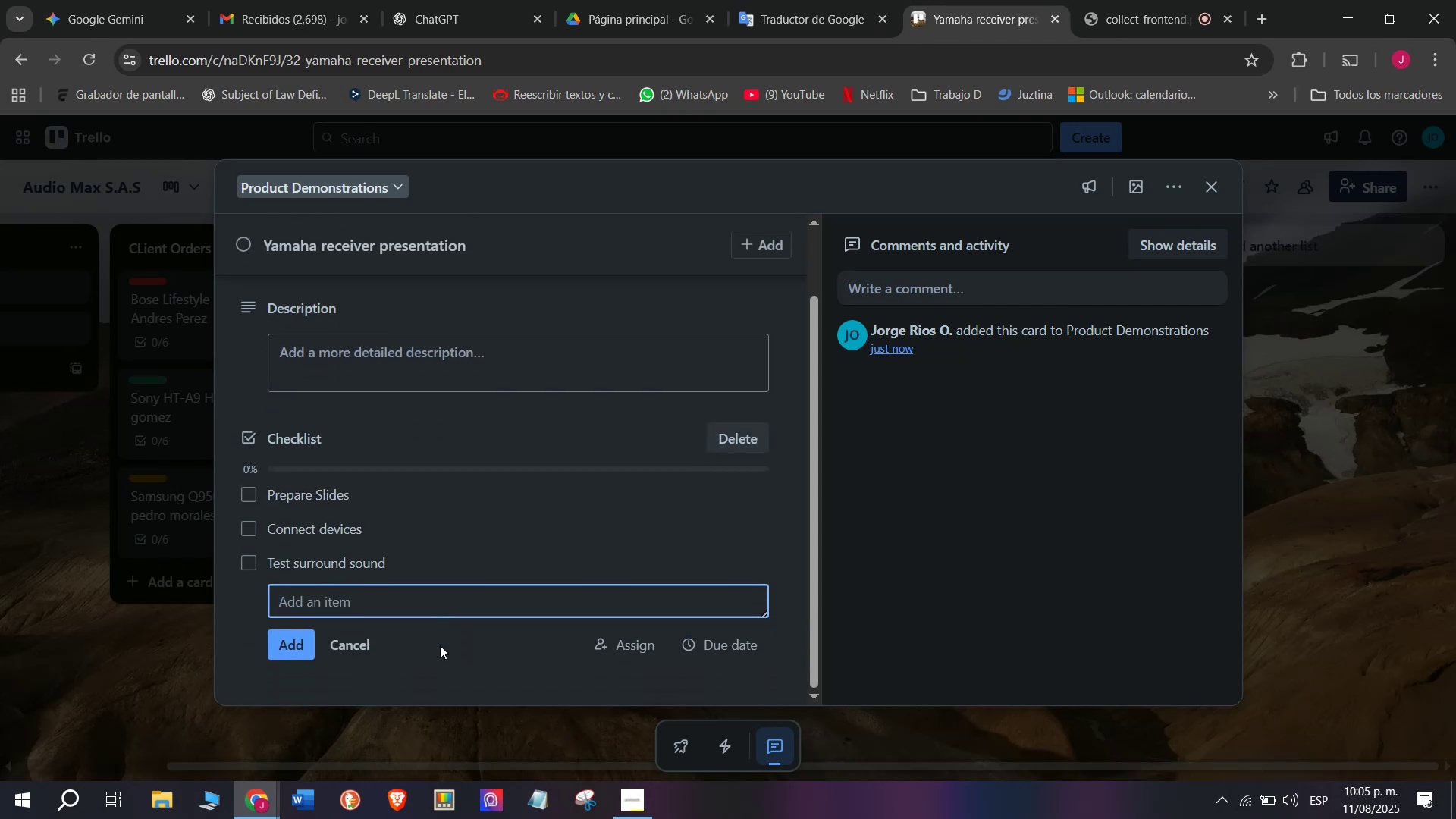 
type(Train staff)
 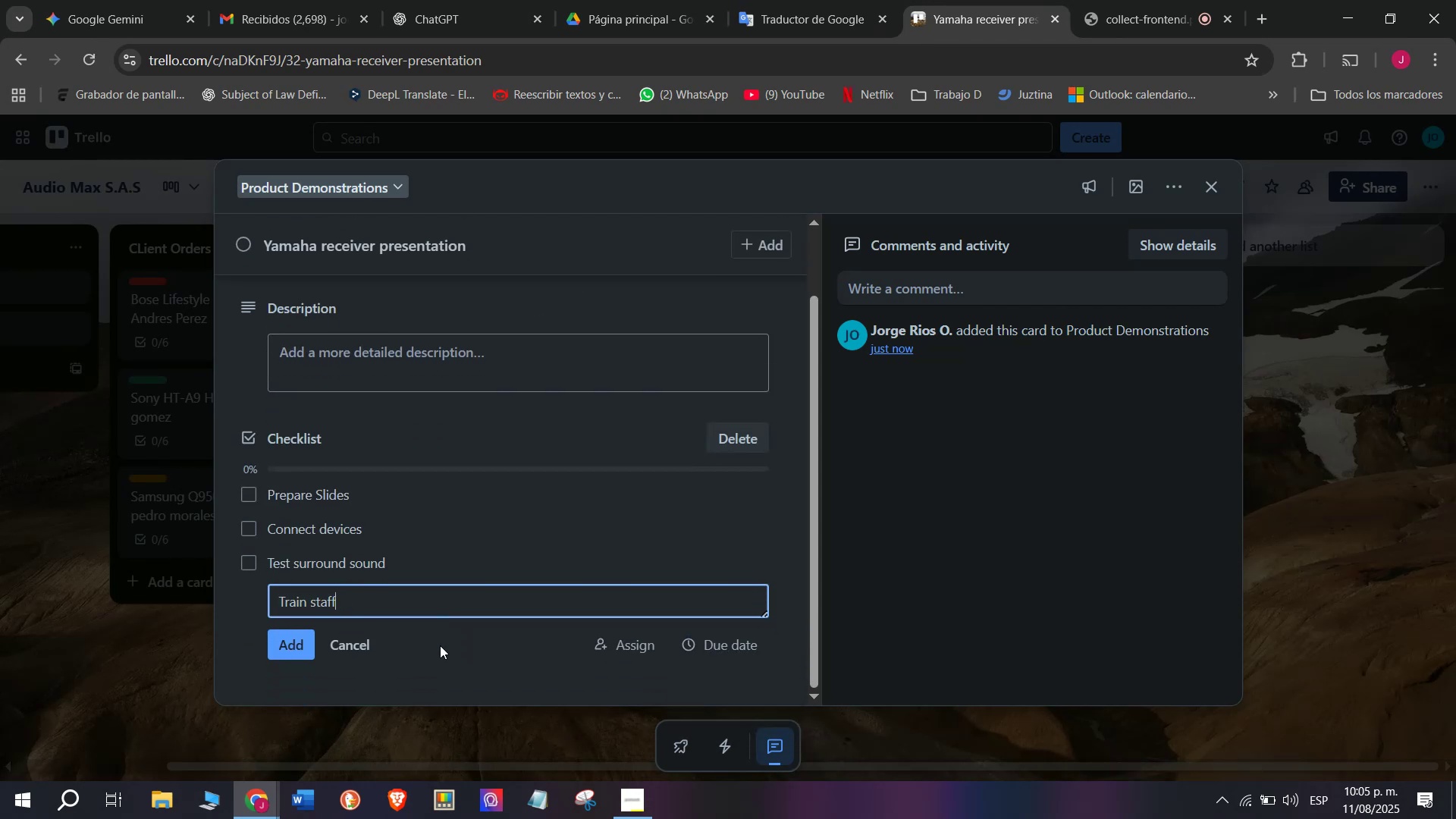 
key(Enter)
 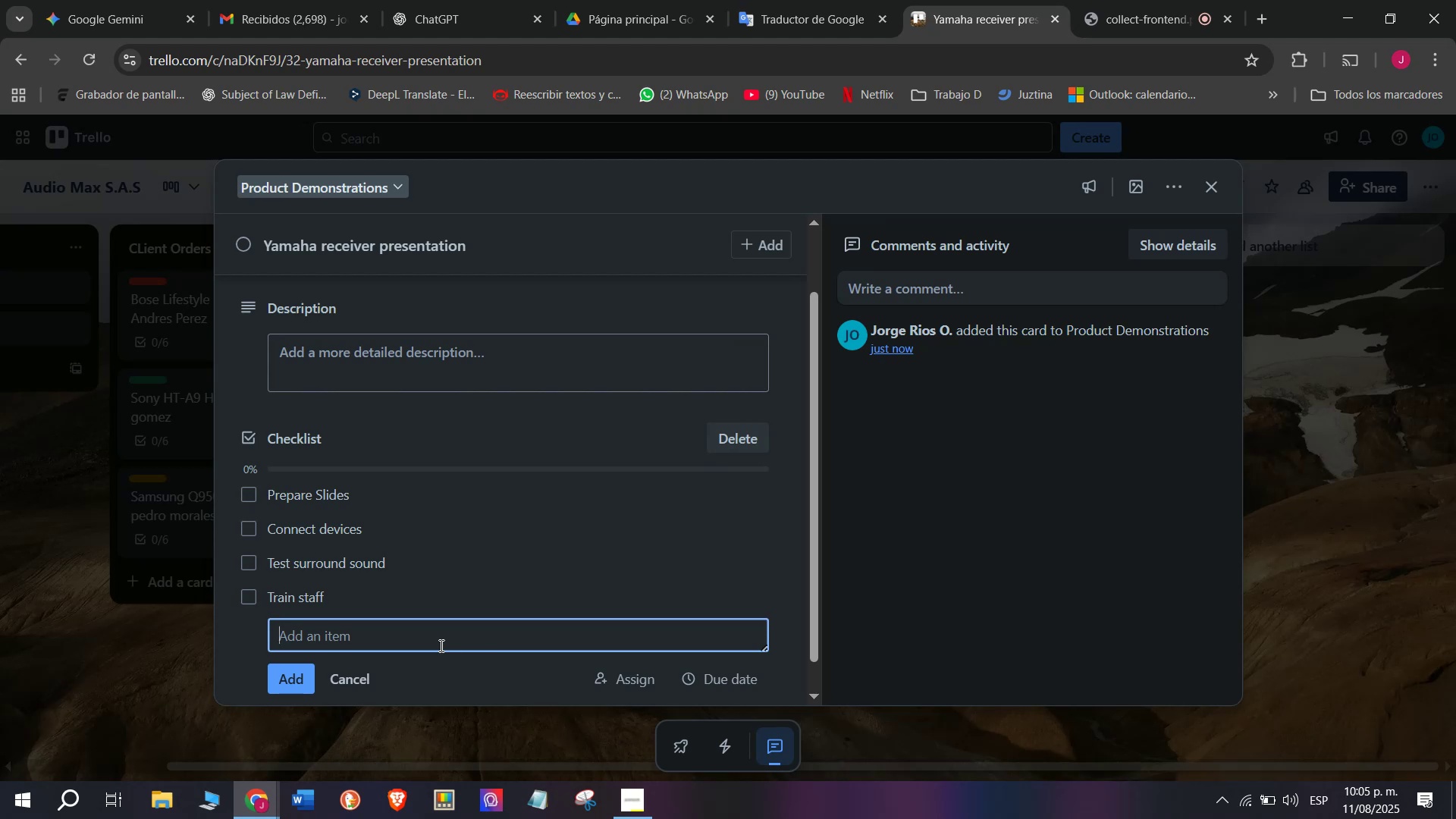 
key(CapsLock)
 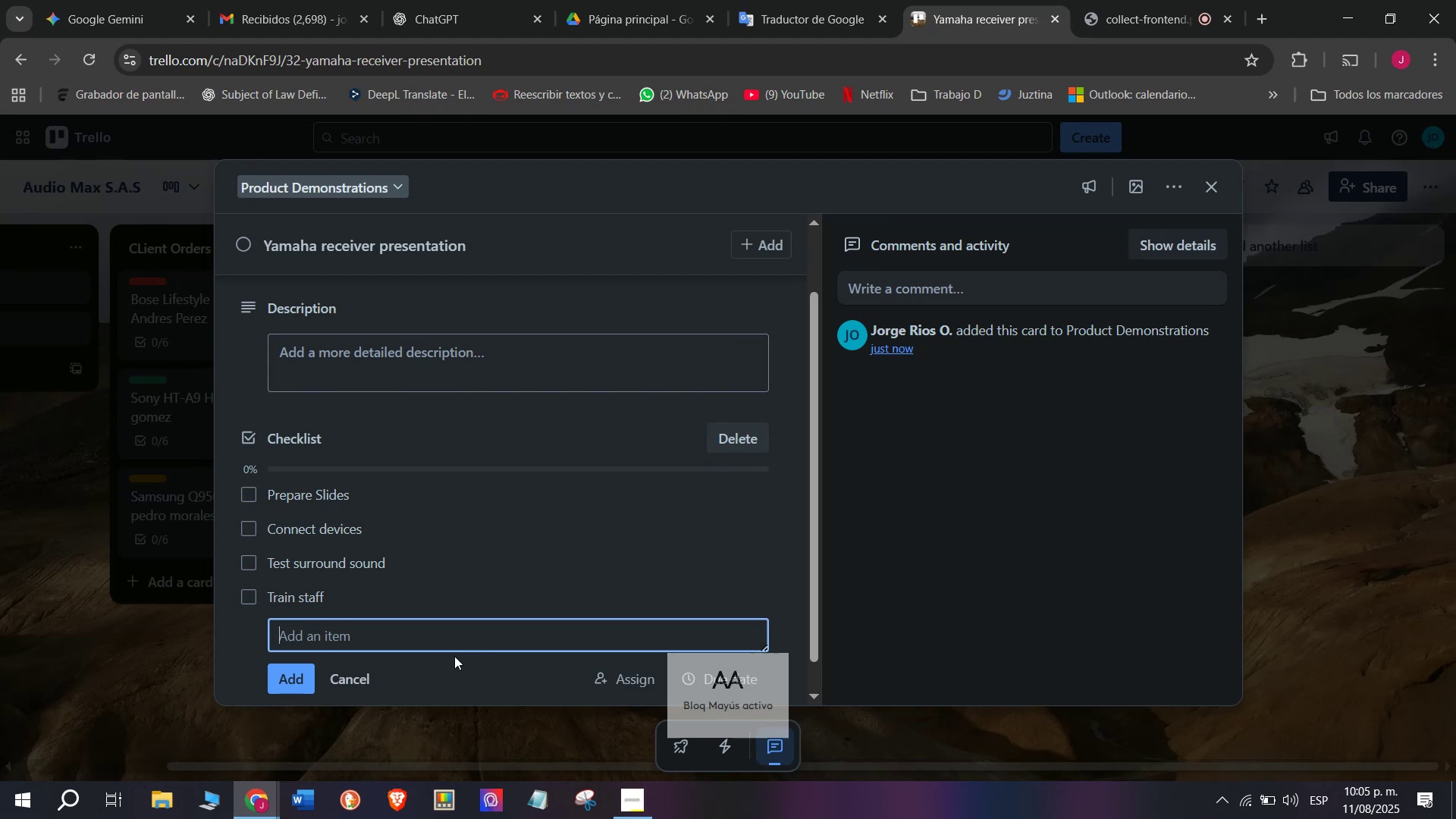 
key(C)
 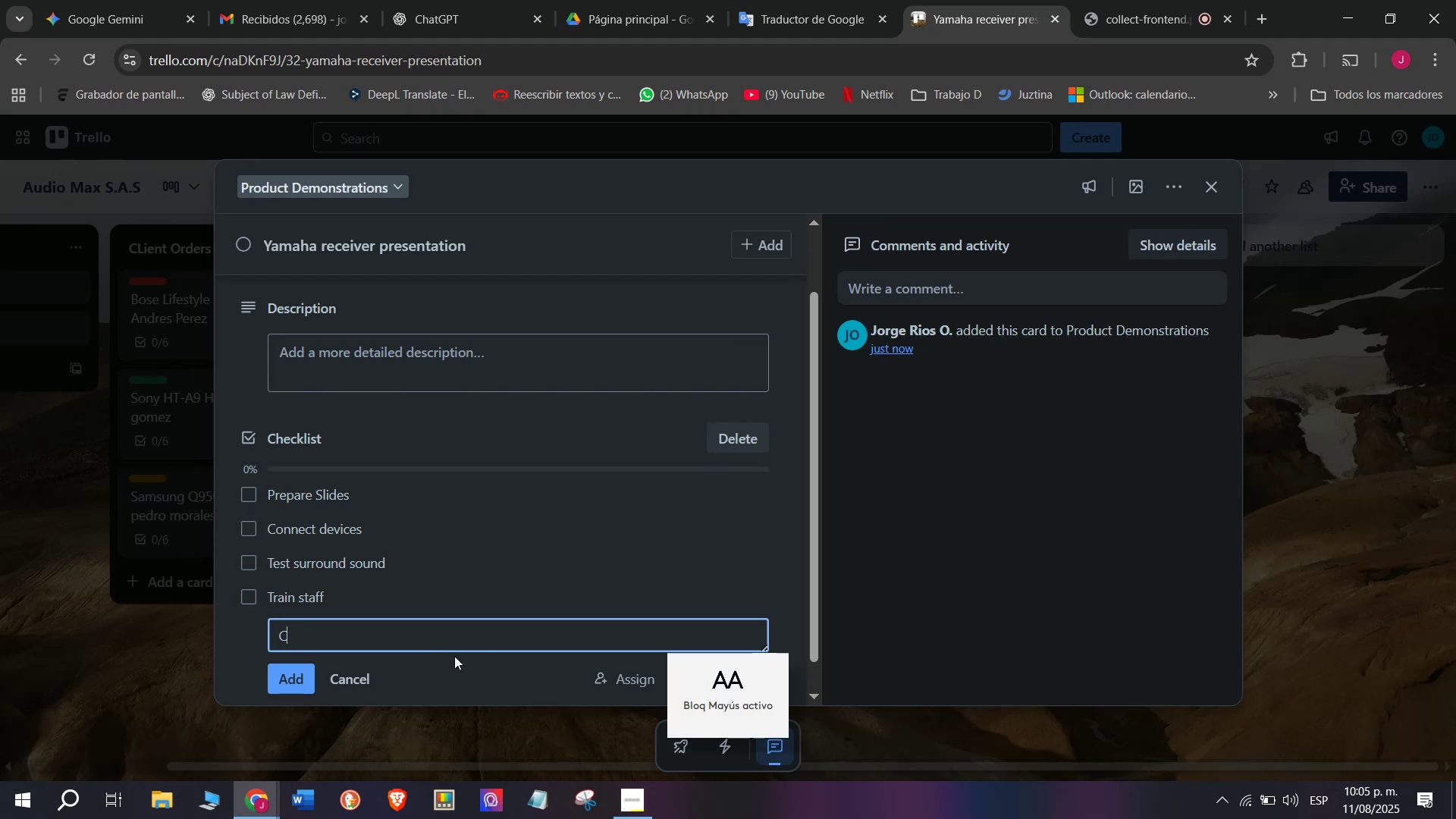 
key(CapsLock)
 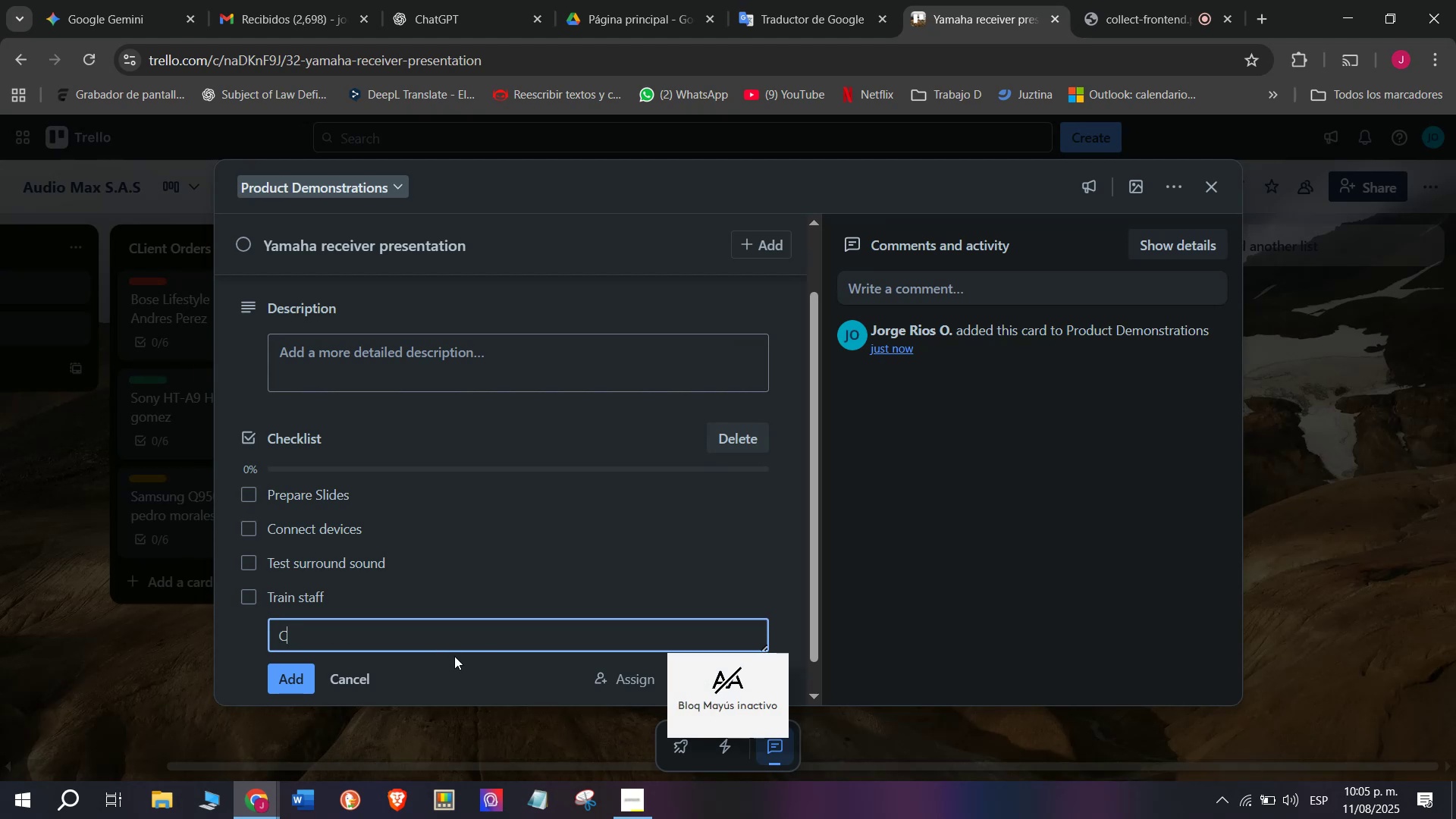 
key(O)
 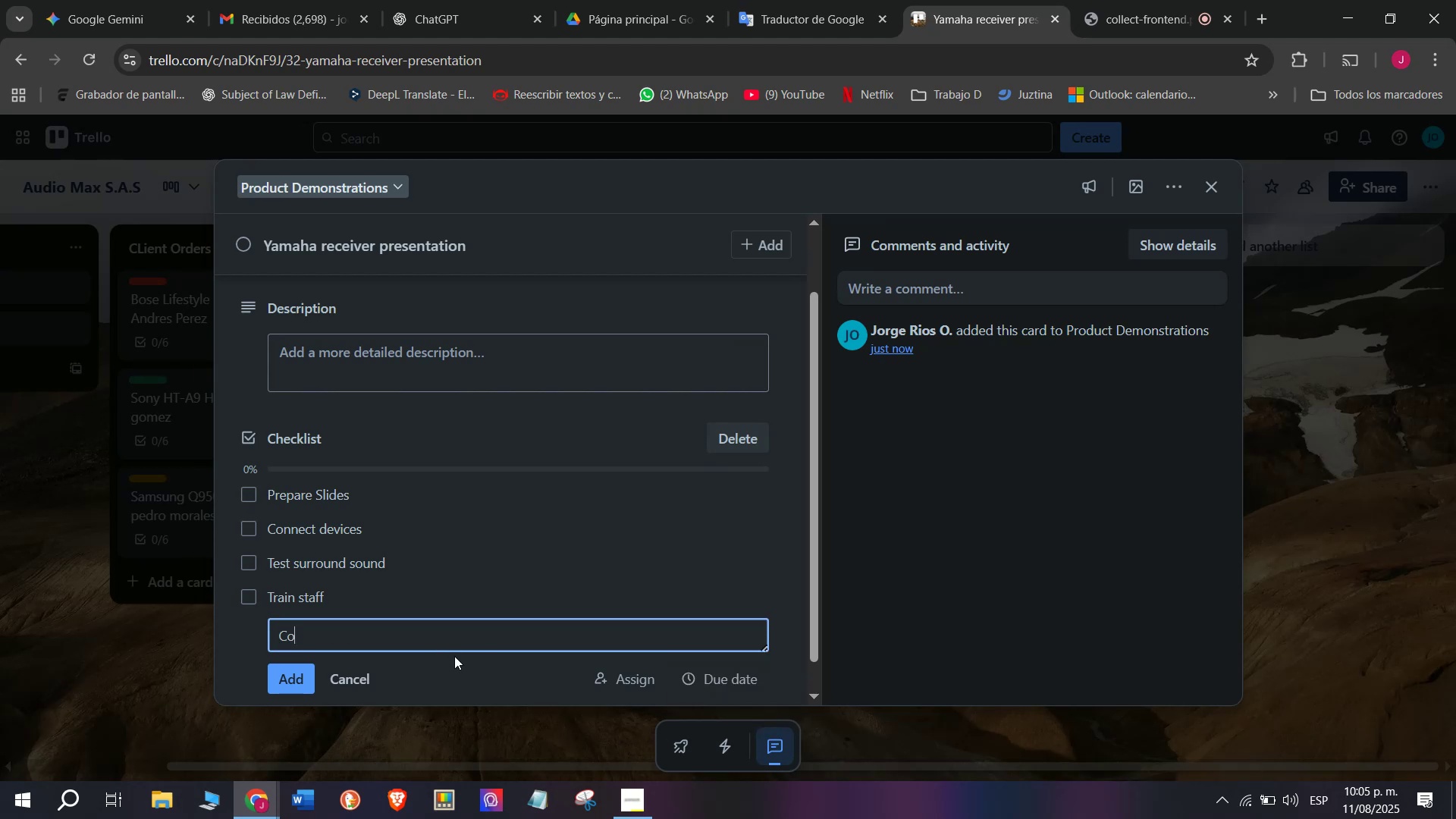 
type(nduct event)
 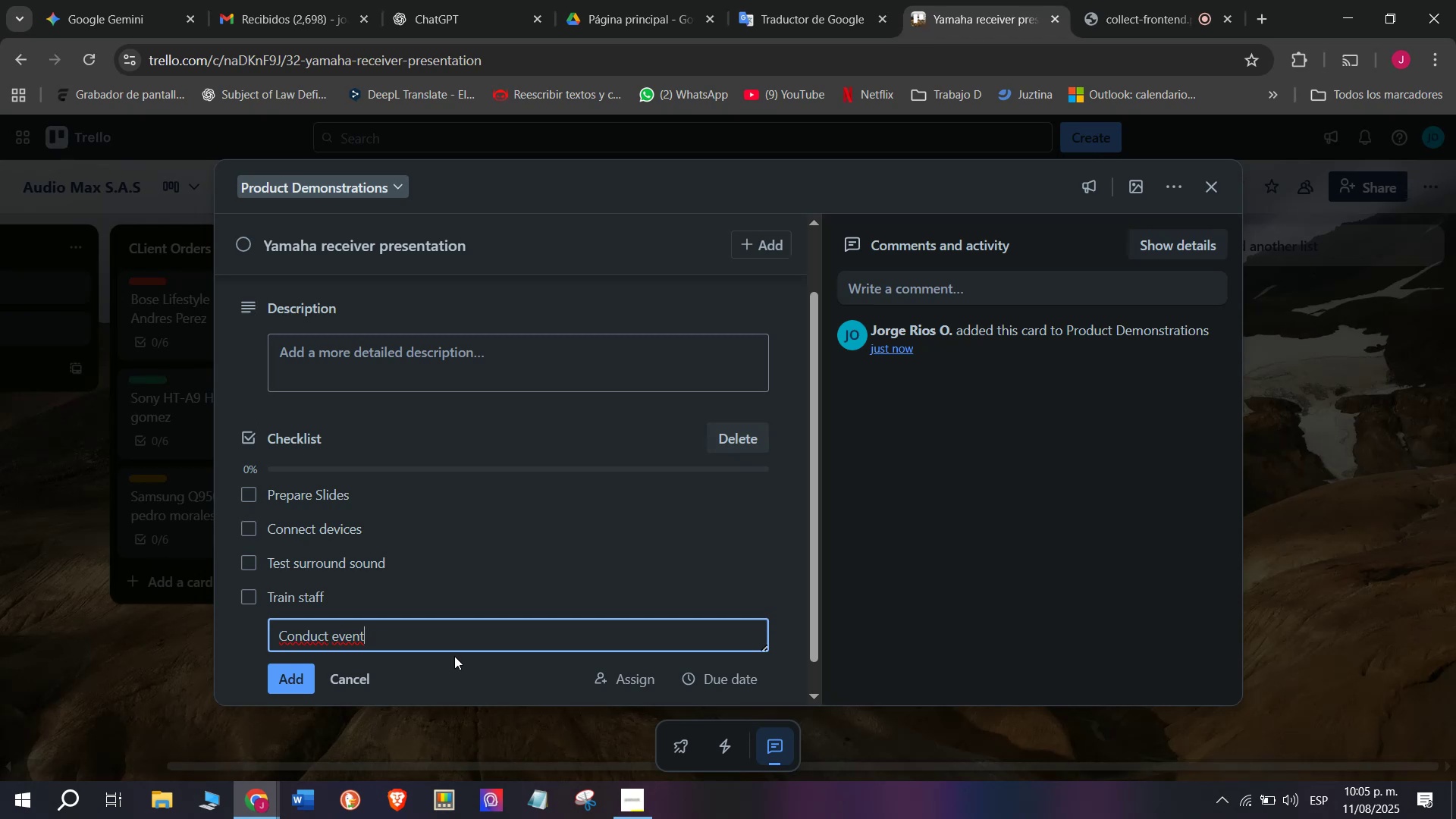 
key(Enter)
 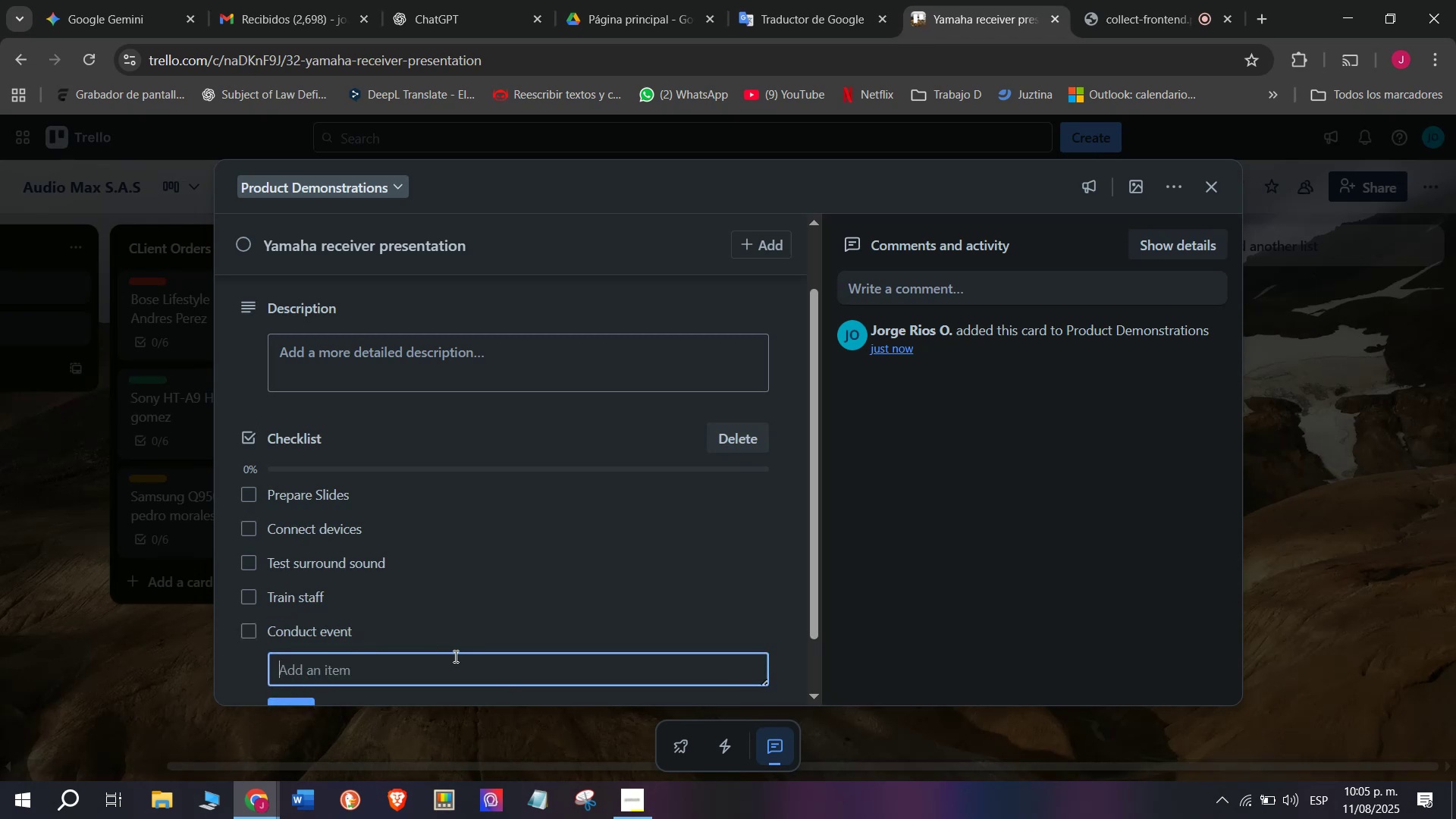 
key(Control+ControlLeft)
 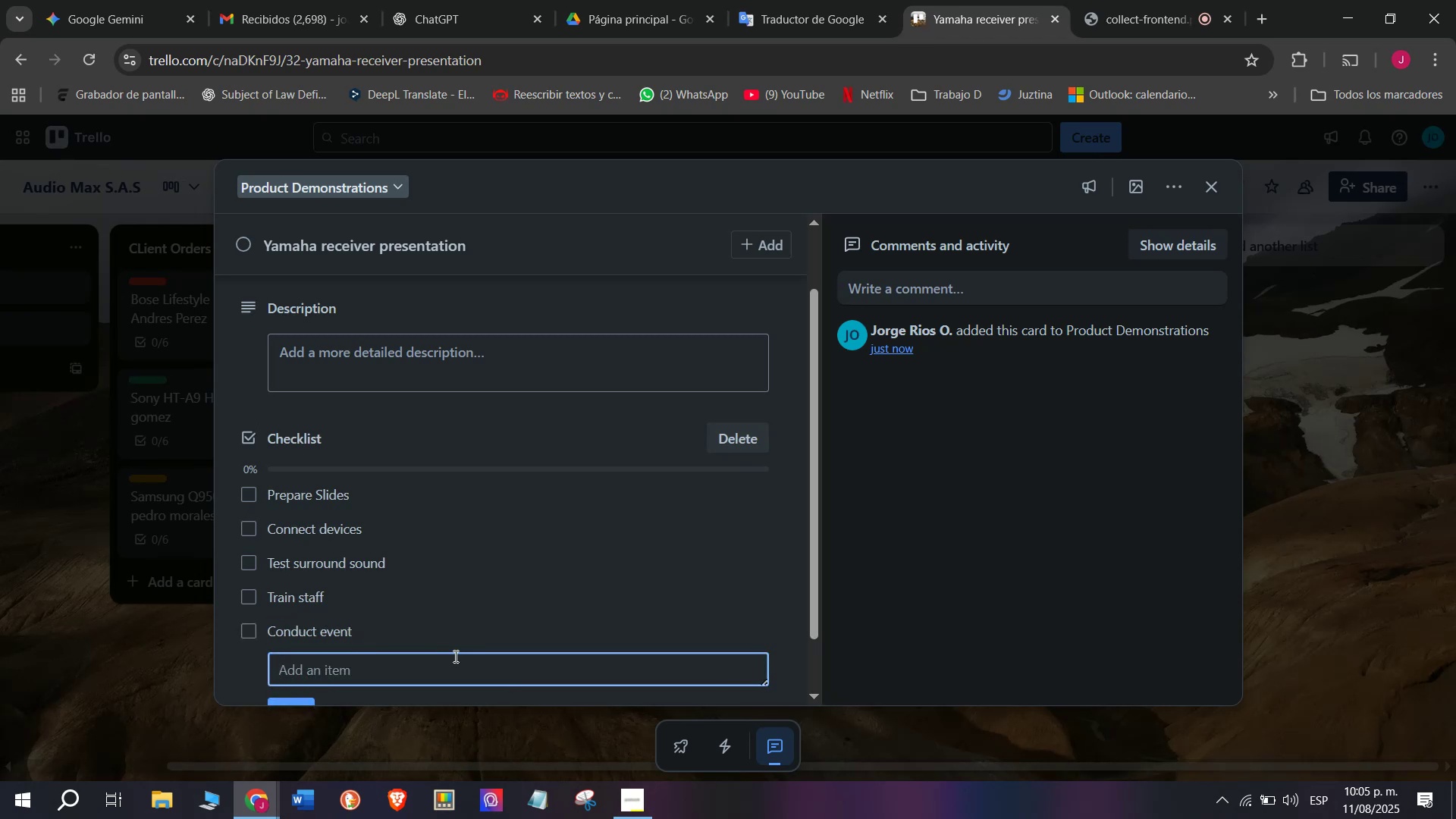 
key(Control+CapsLock)
 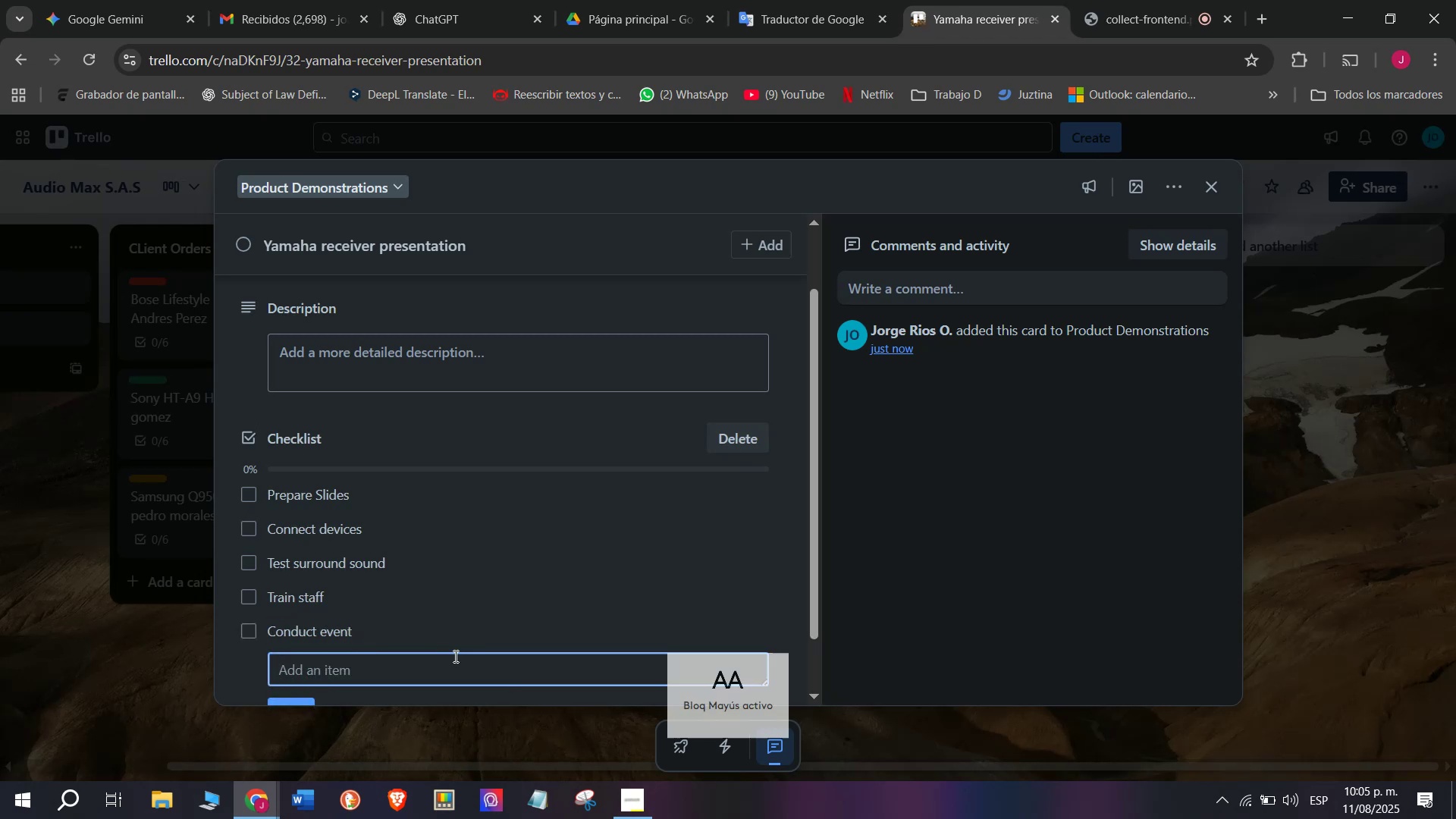 
type(Follow up with leads)
 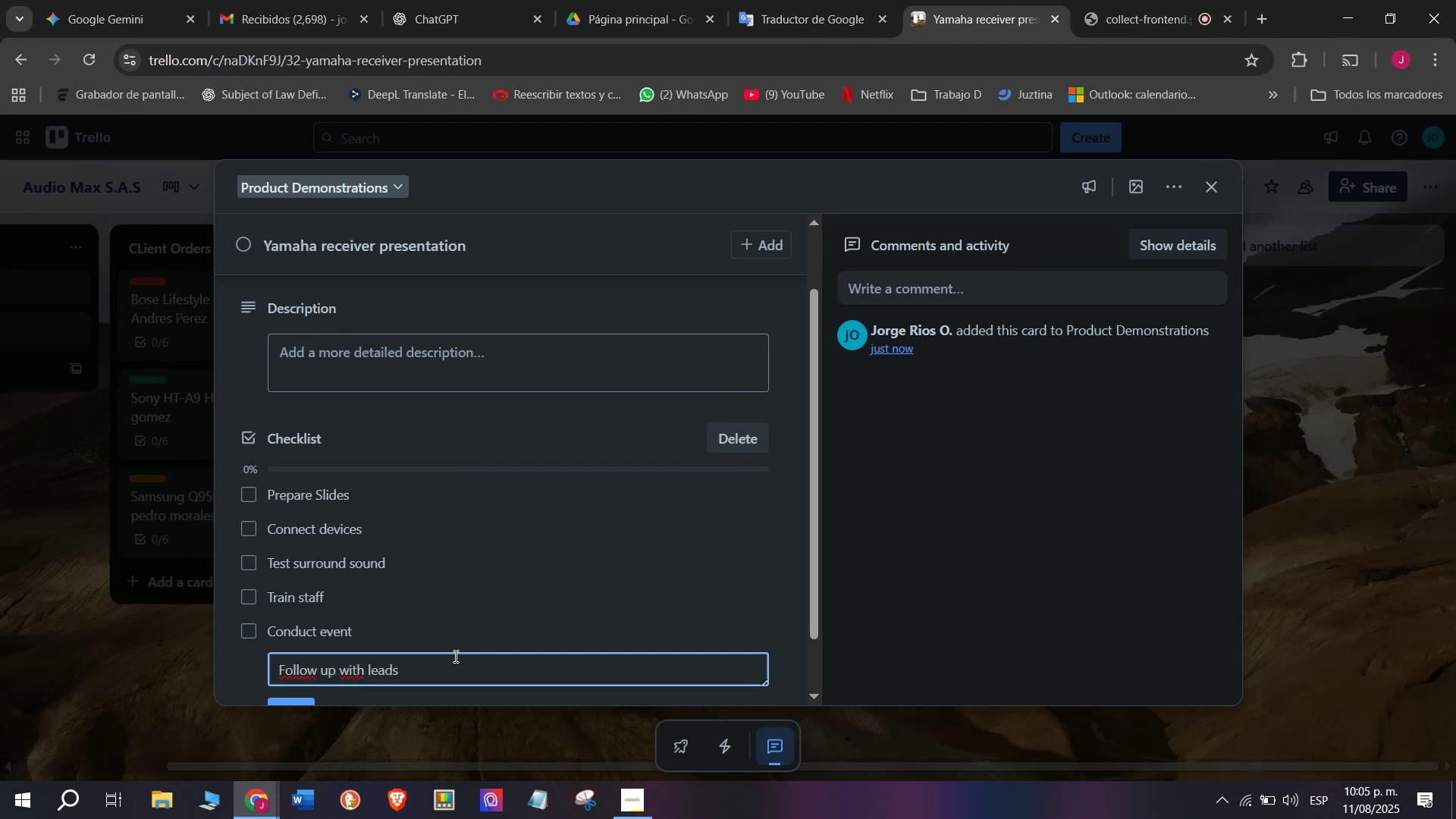 
key(Enter)
 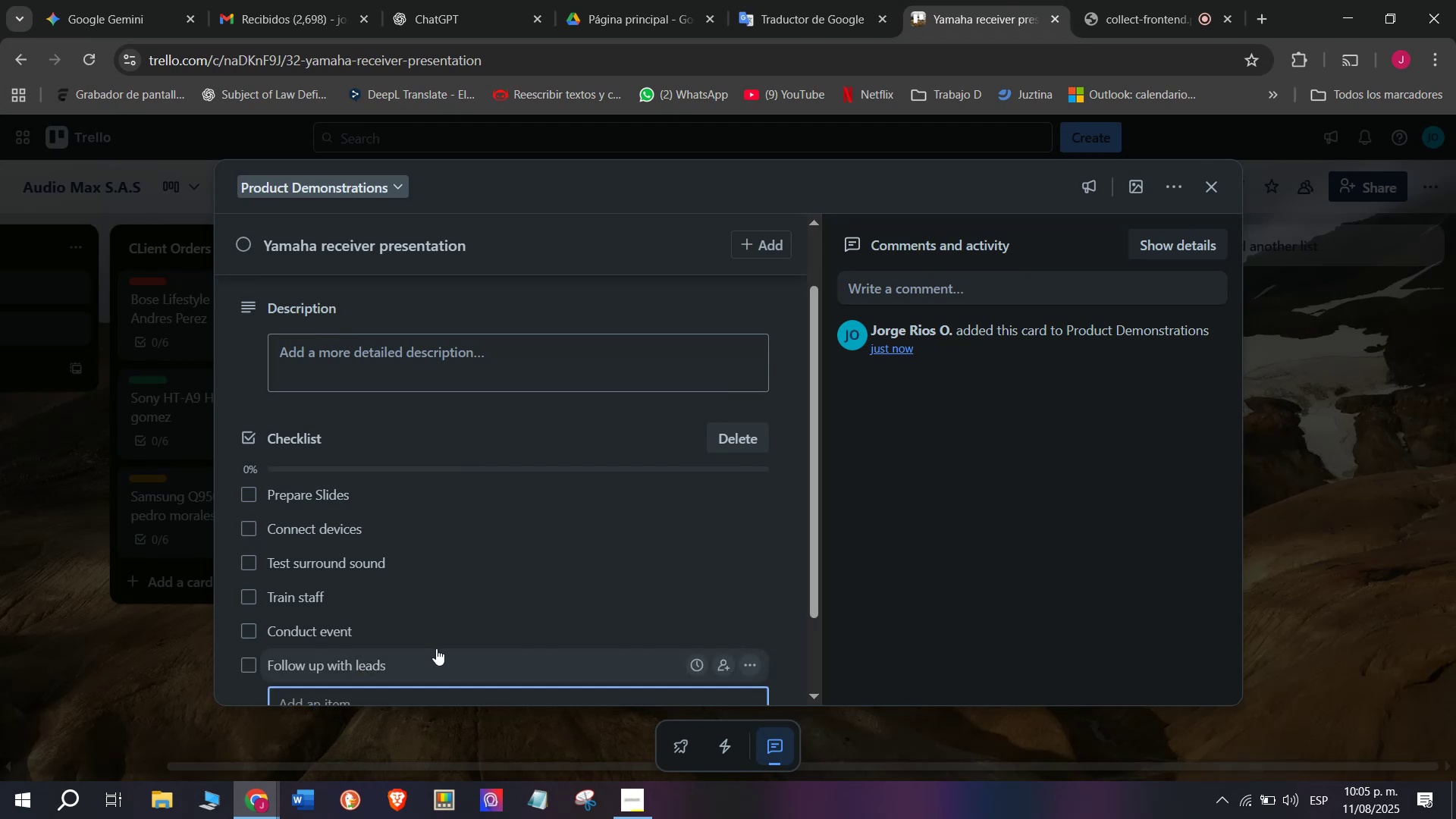 
scroll: coordinate [431, 585], scroll_direction: down, amount: 2.0
 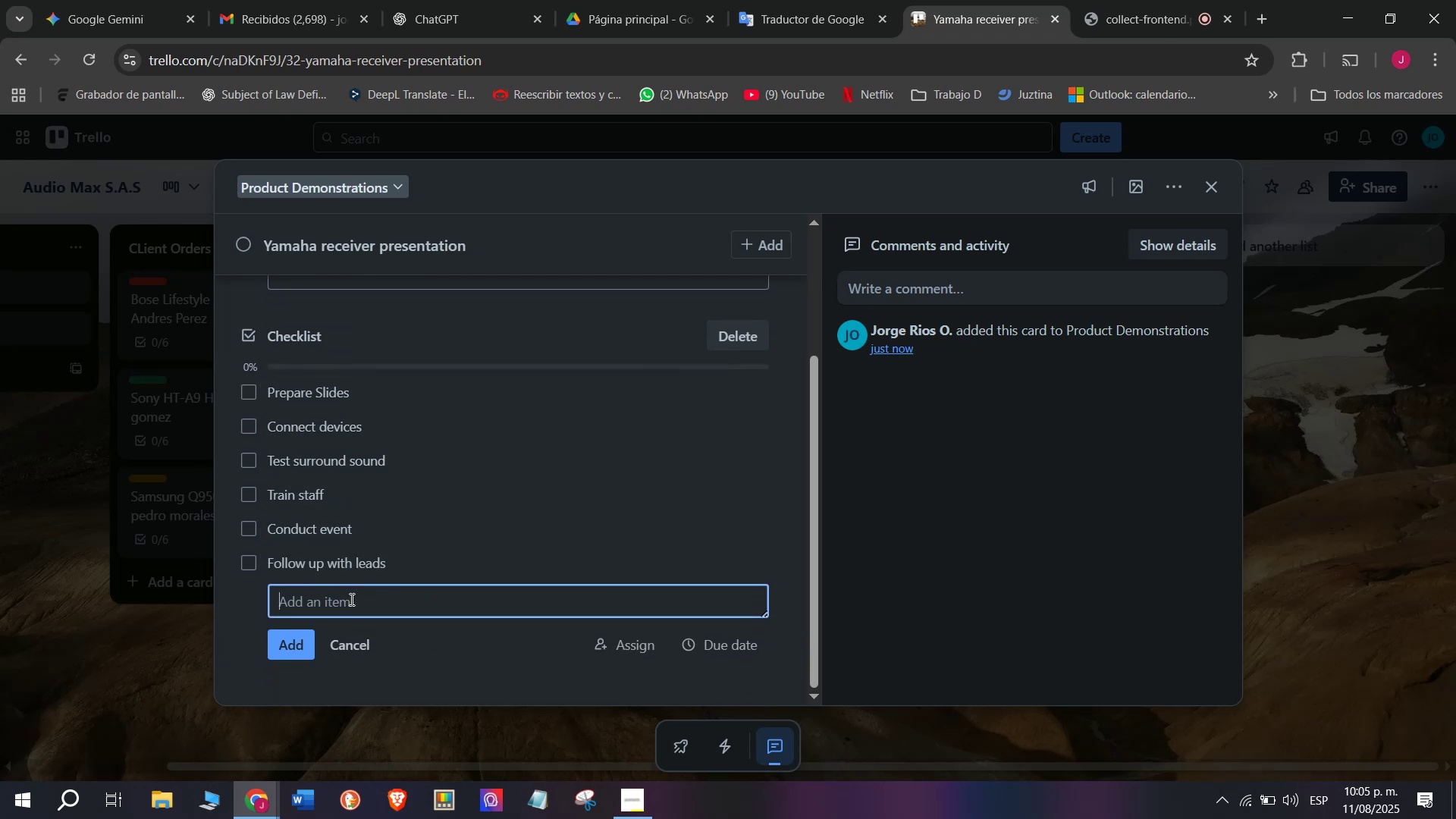 
scroll: coordinate [383, 510], scroll_direction: up, amount: 3.0
 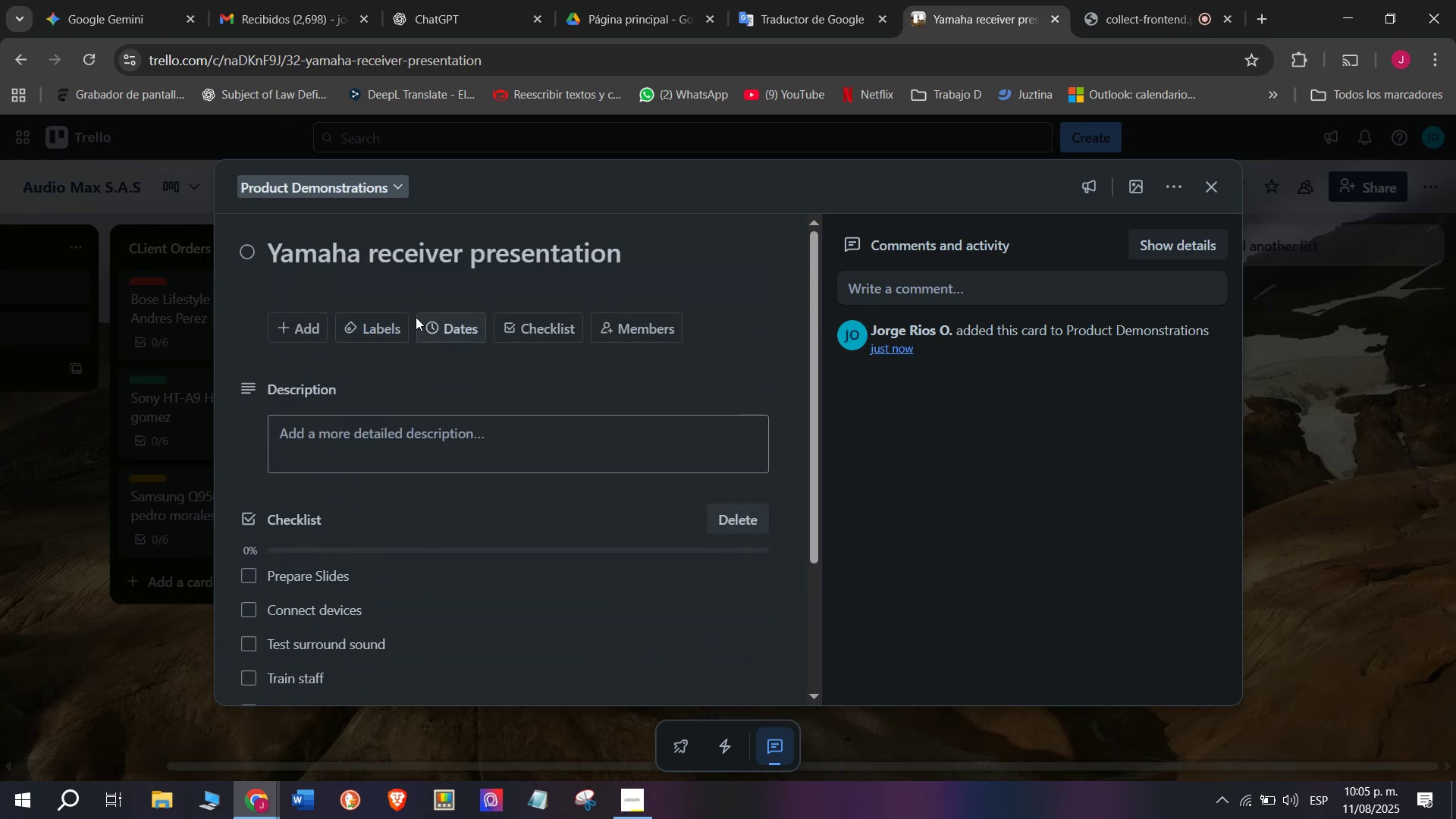 
left_click([381, 330])
 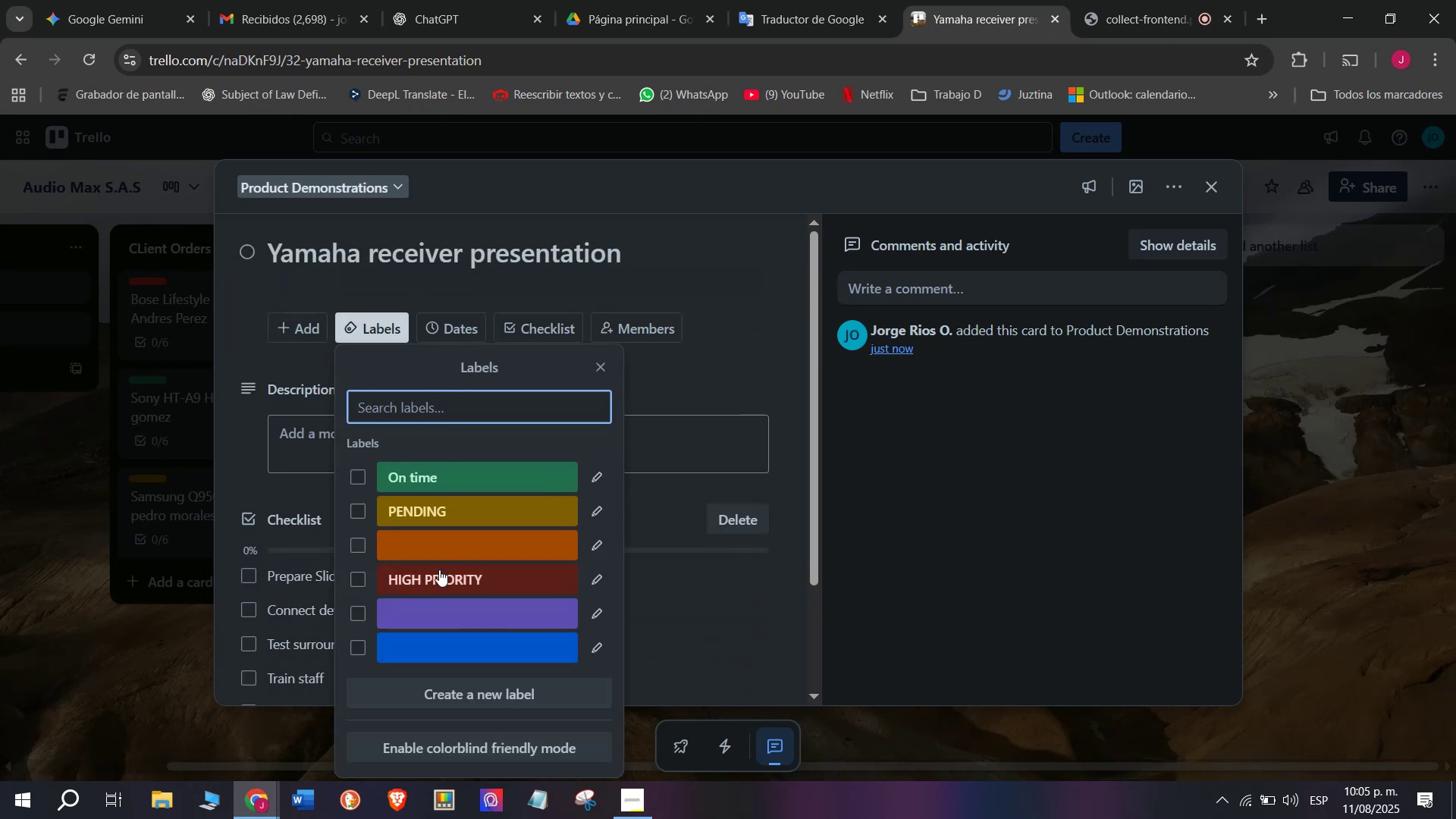 
left_click([440, 570])
 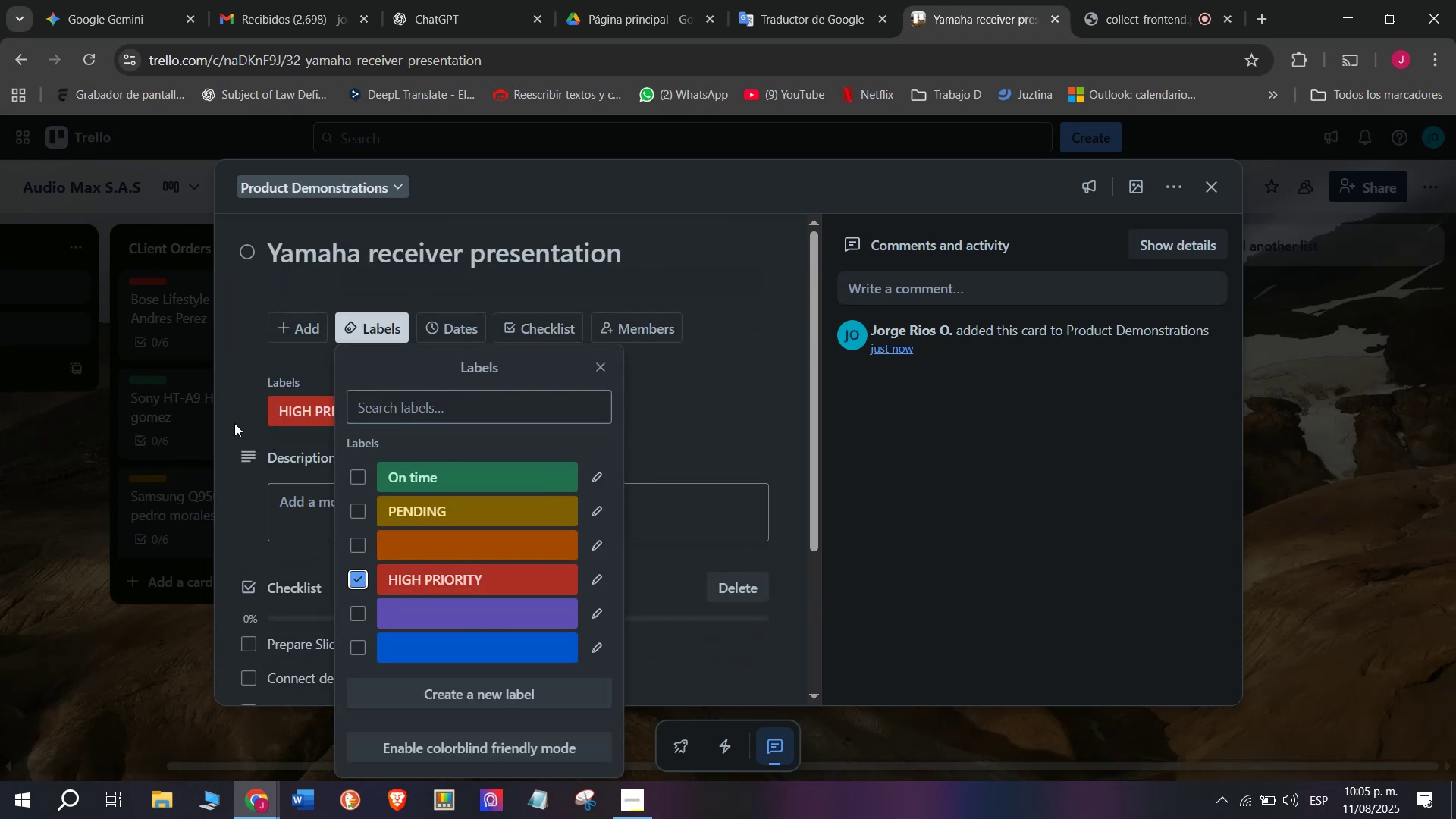 
left_click([223, 413])
 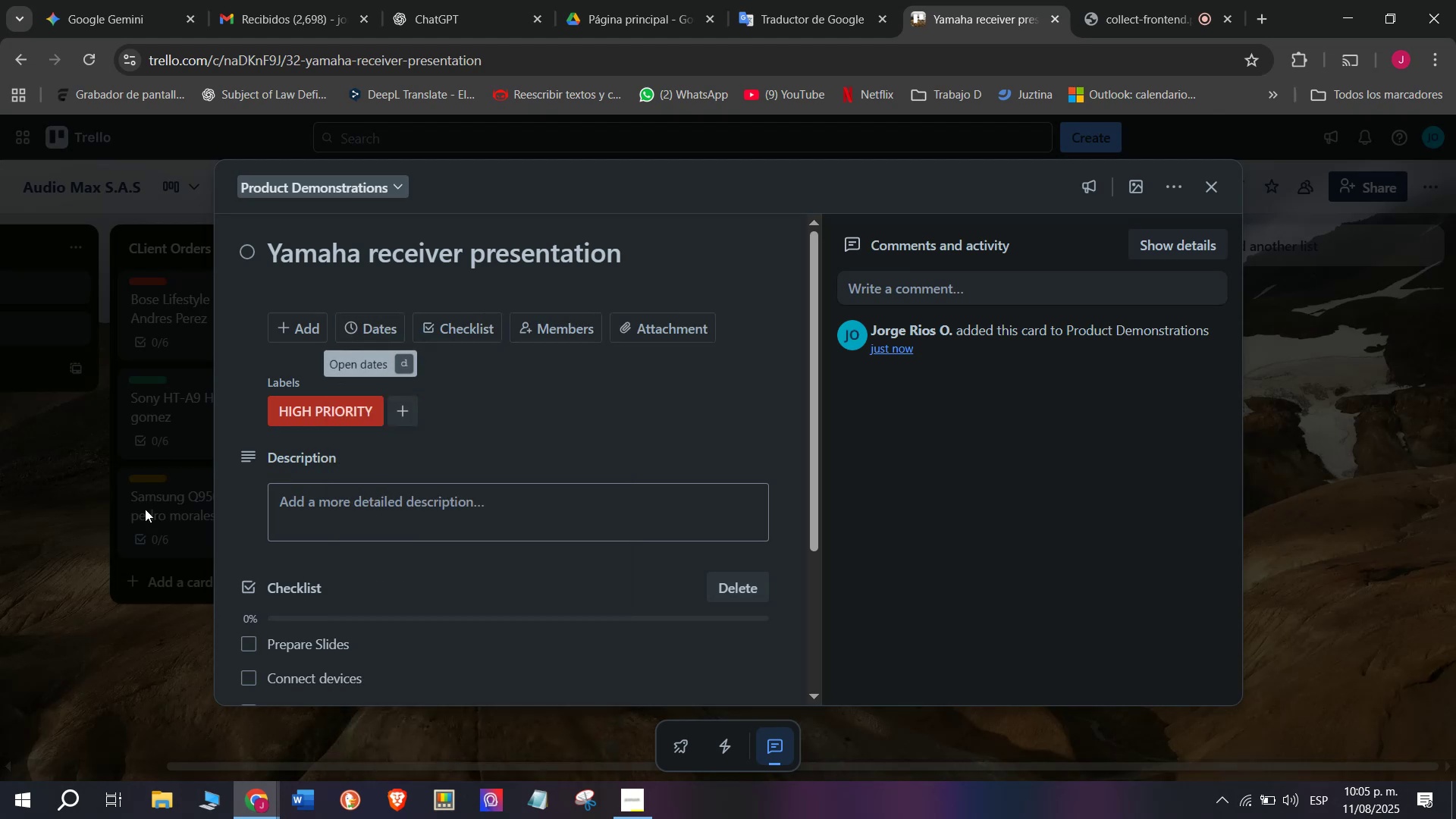 
left_click([143, 523])
 